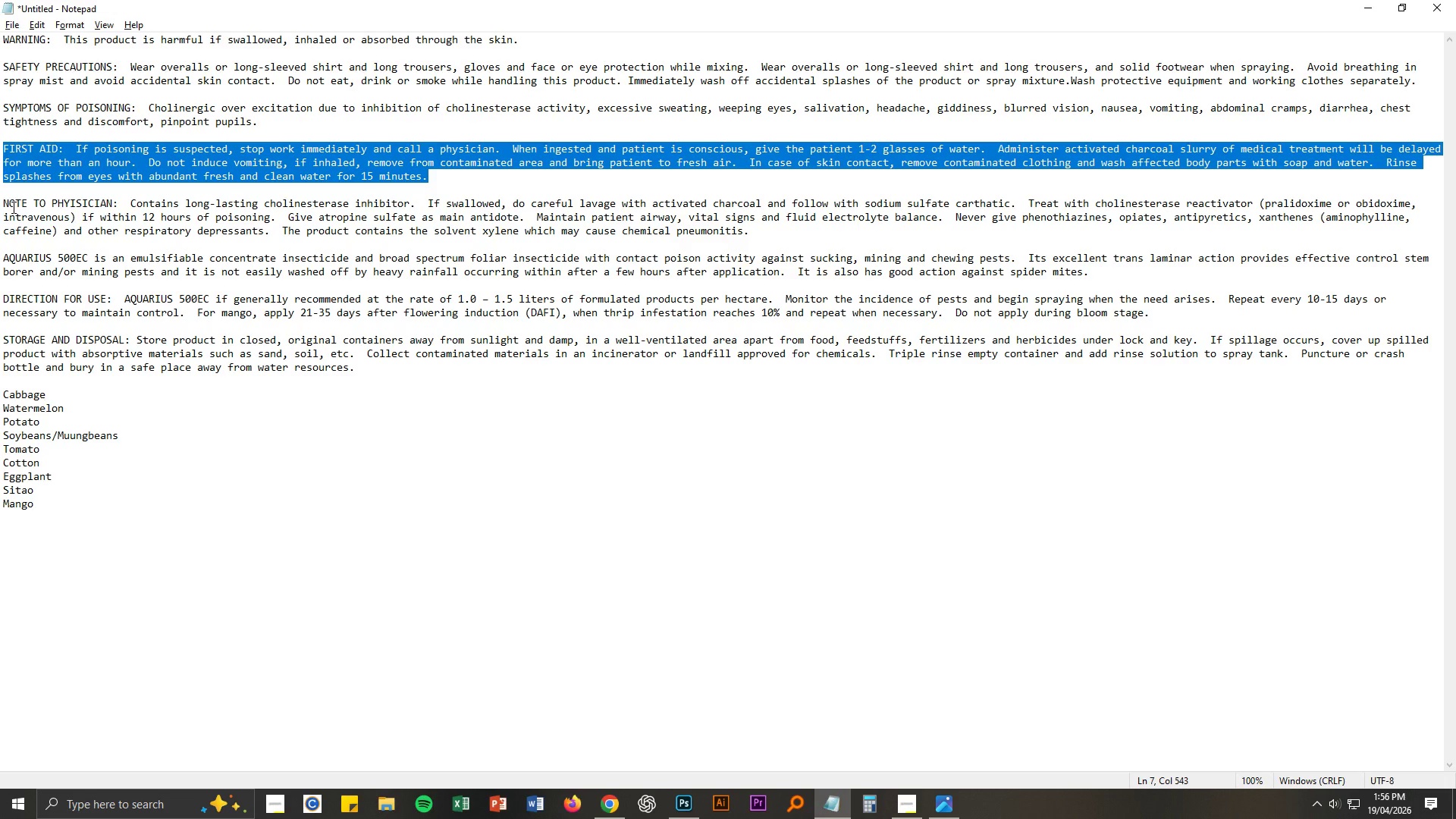 
scroll: coordinate [1268, 601], scroll_direction: down, amount: 2.0
 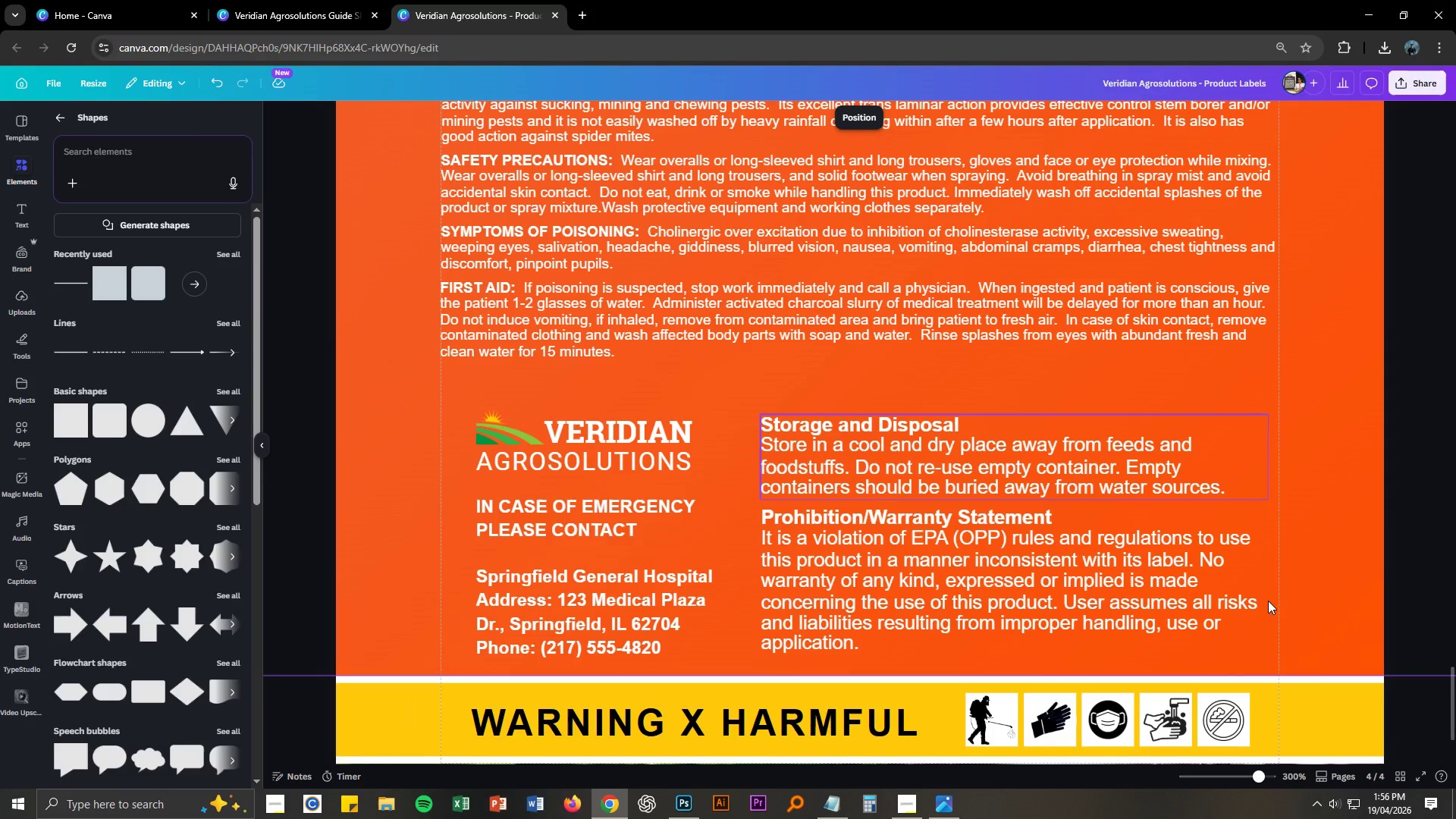 
left_click_drag(start_coordinate=[1, 202], to_coordinate=[782, 229])
 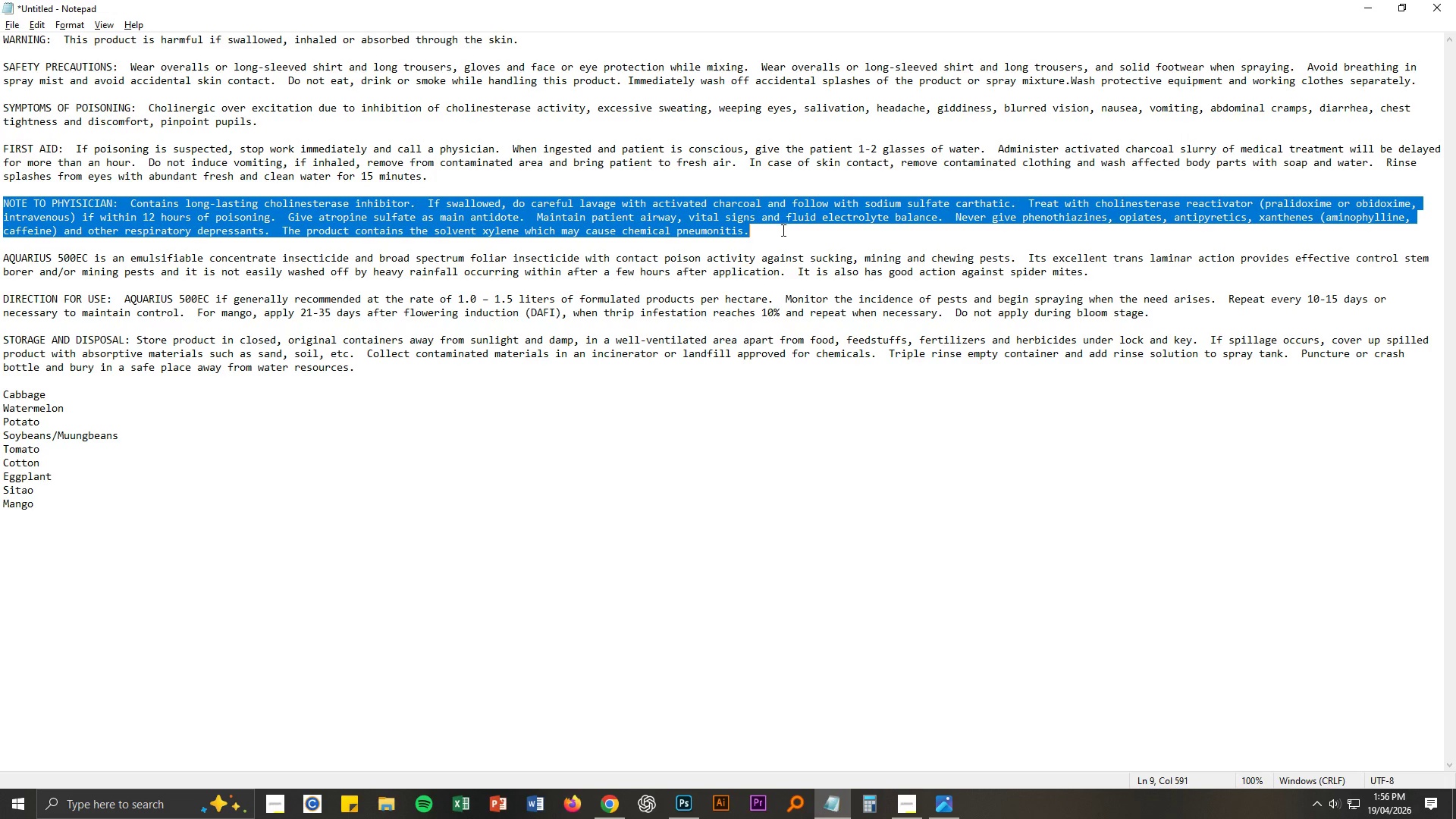 
key(Control+ControlLeft)
 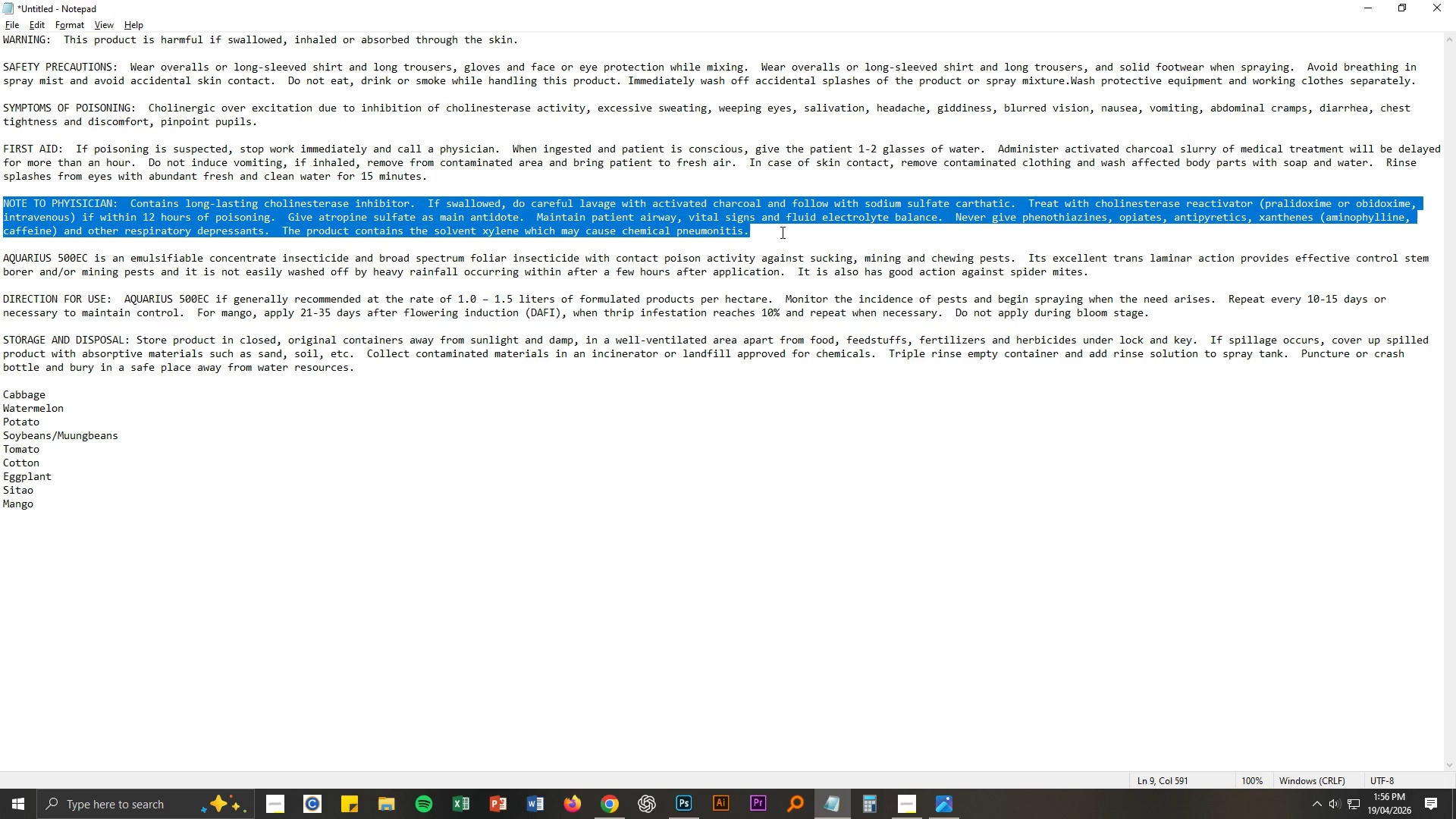 
key(Control+C)
 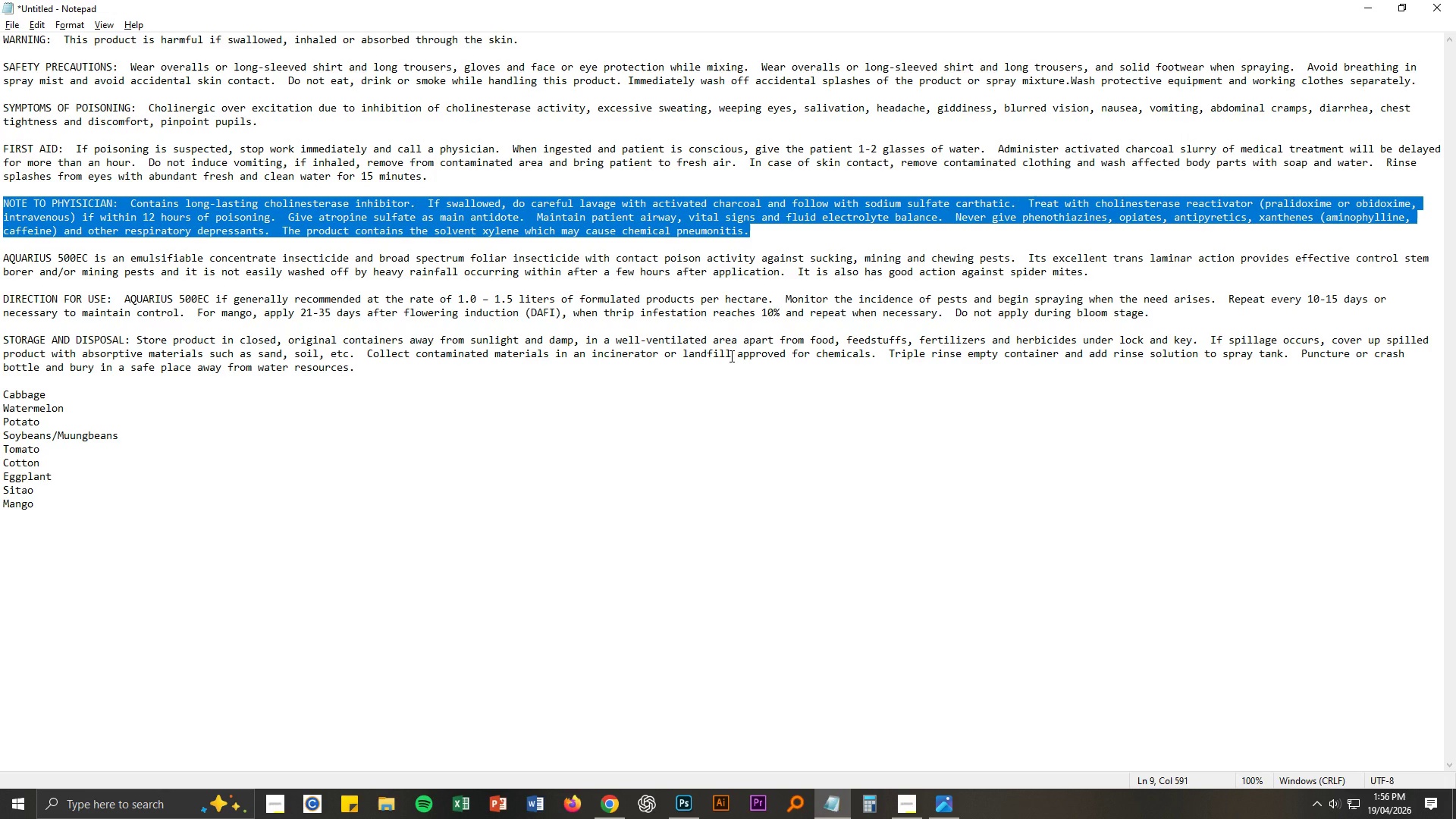 
key(Alt+AltLeft)
 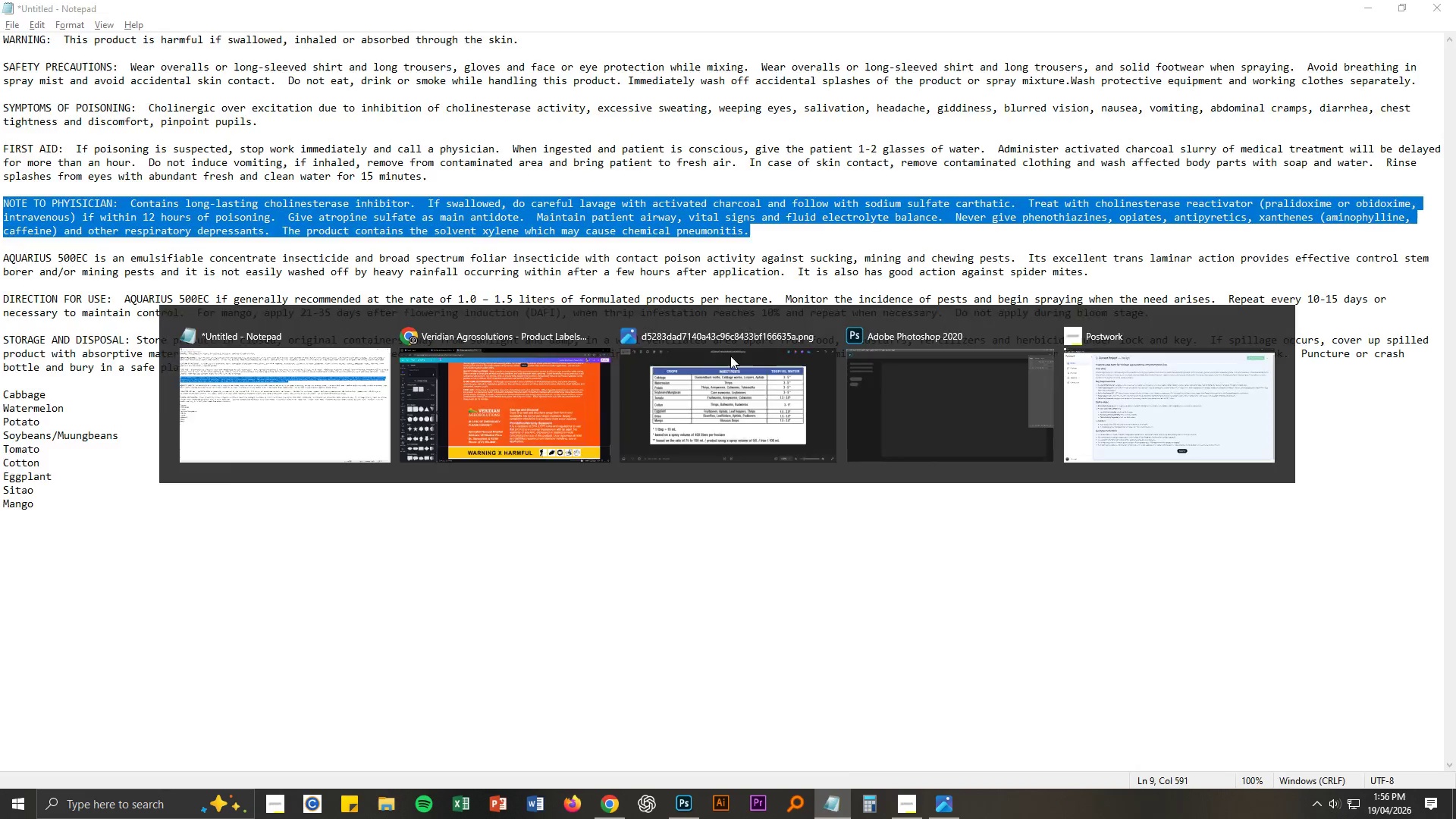 
key(Alt+Tab)
 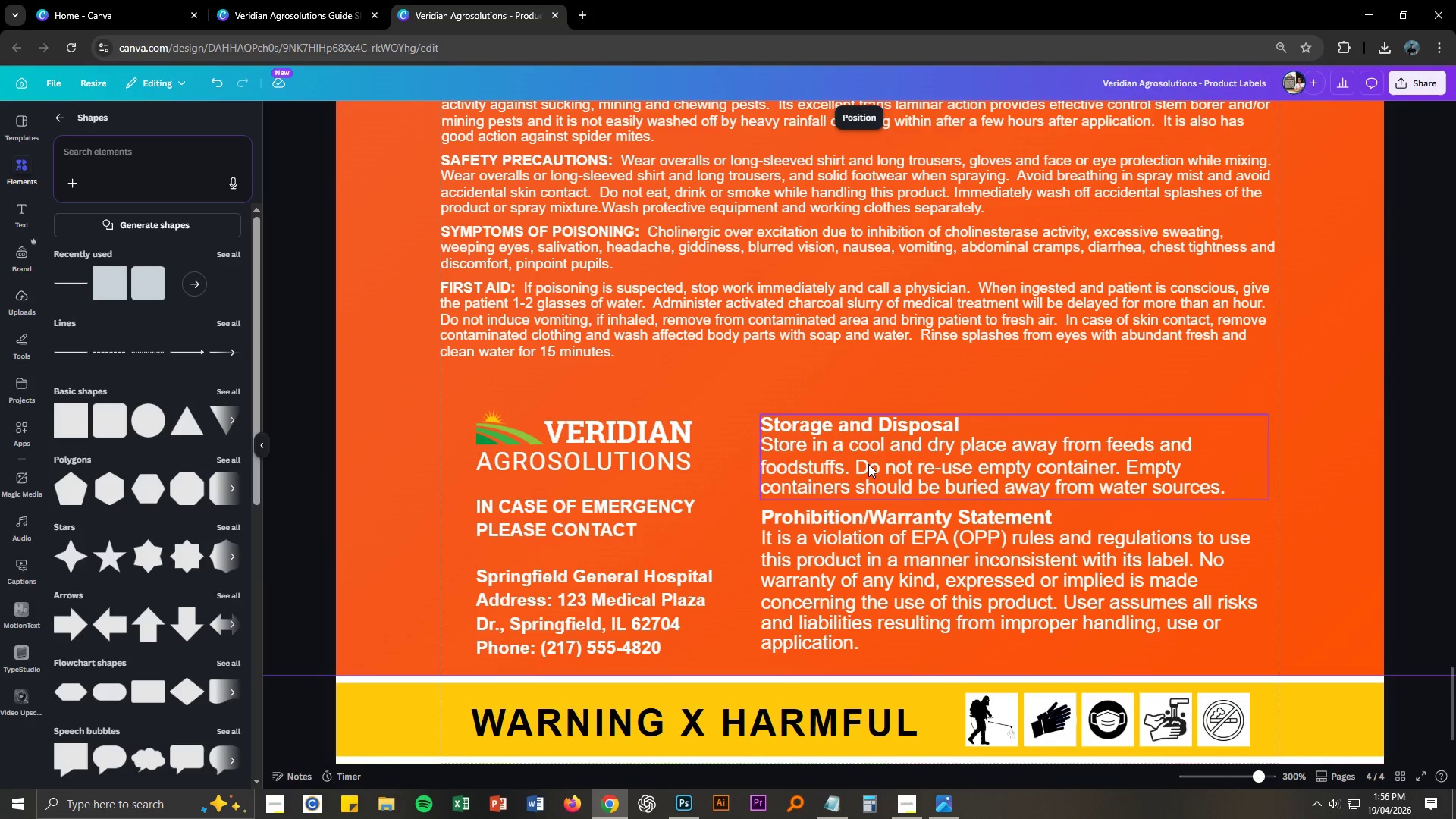 
double_click([868, 463])
 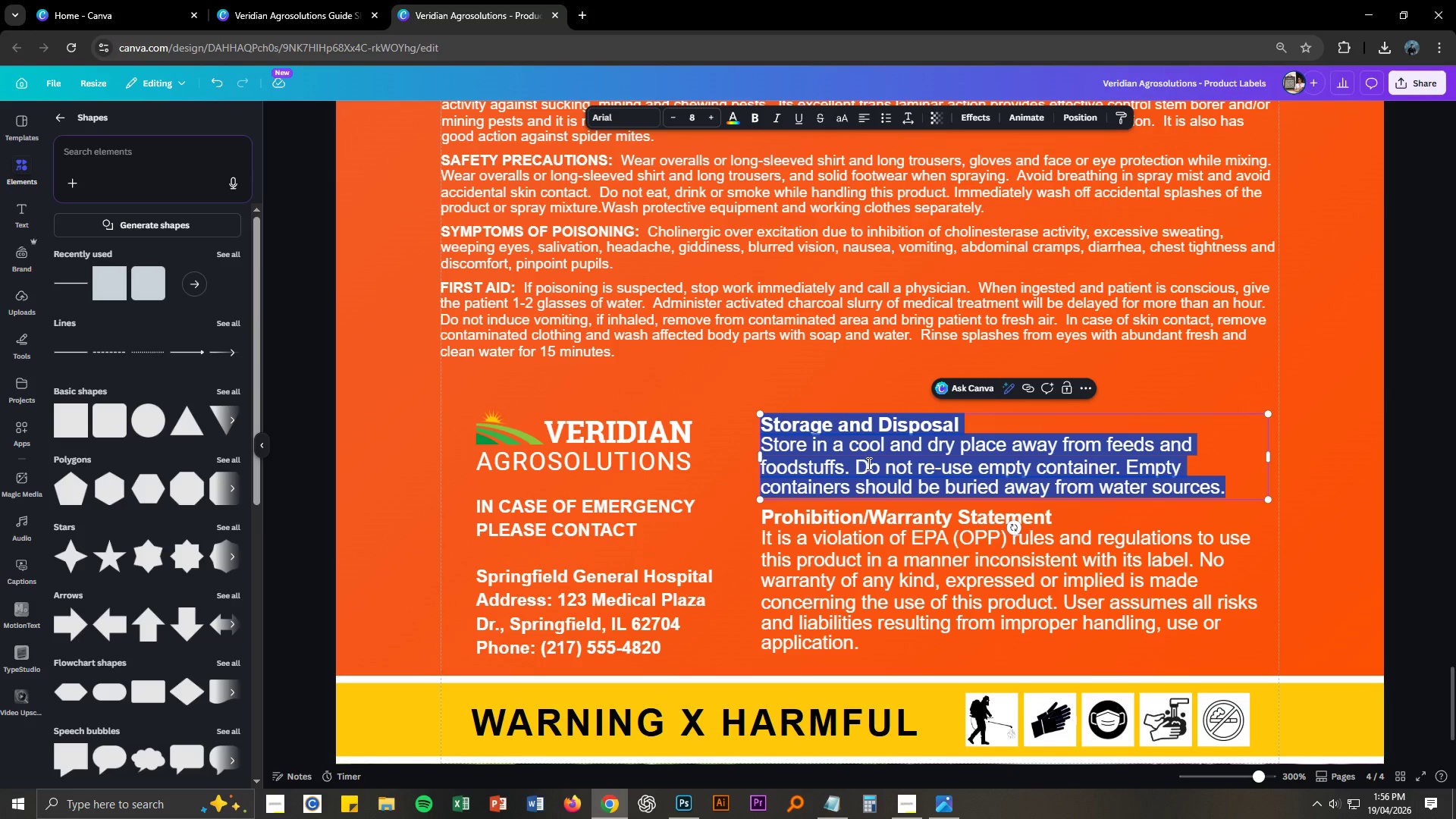 
key(Control+V)
 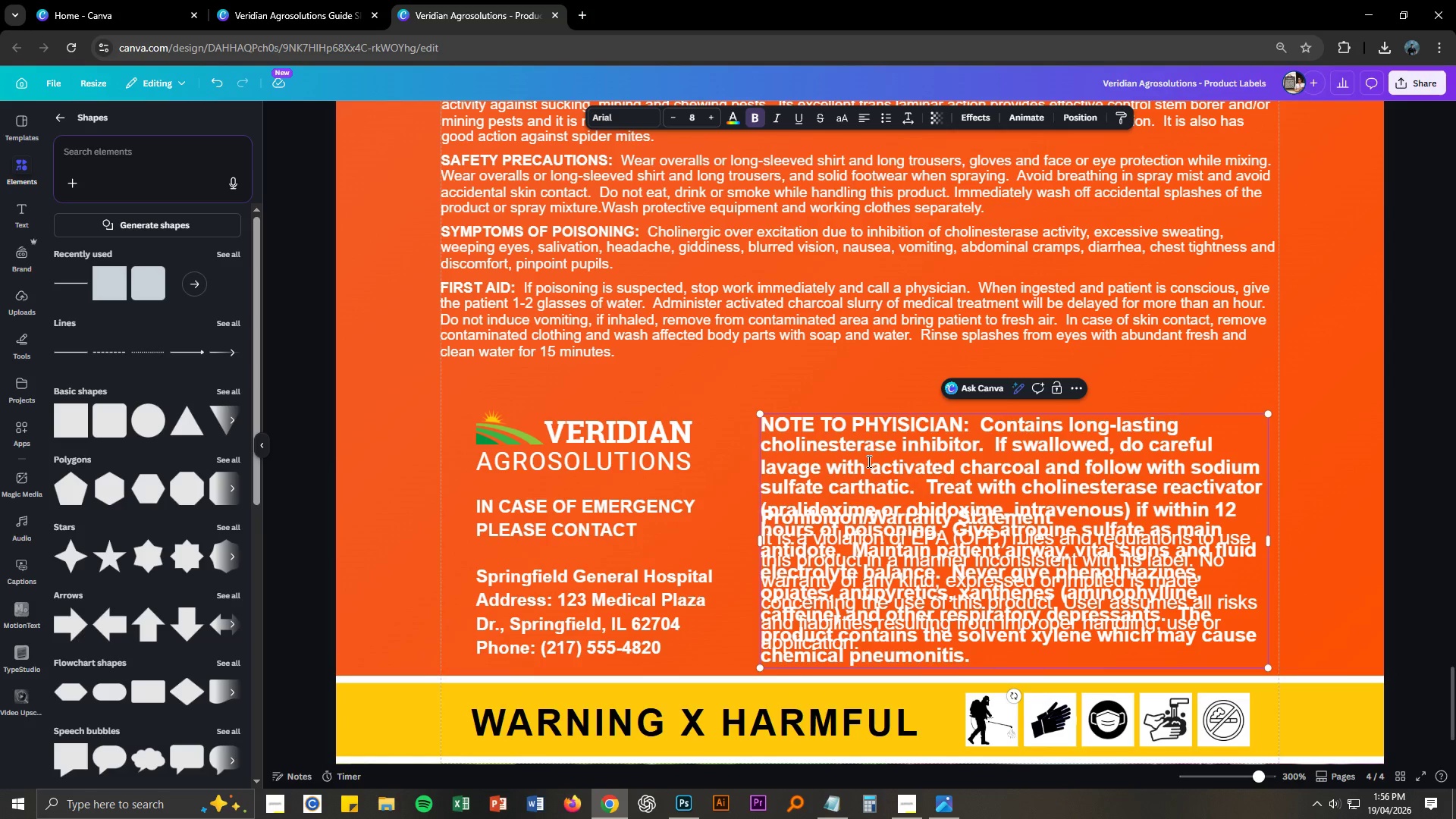 
key(Control+A)
 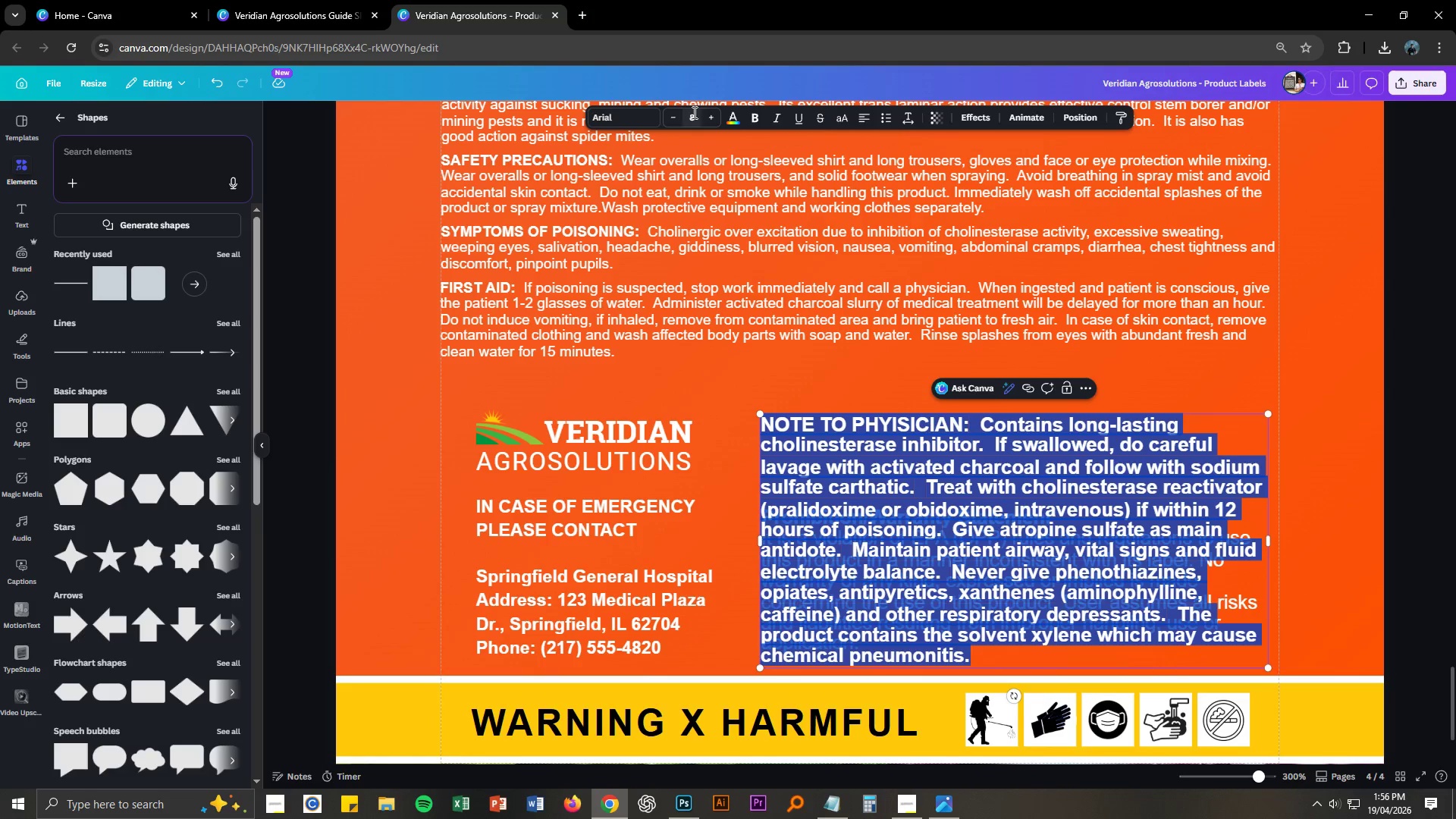 
left_click([692, 114])
 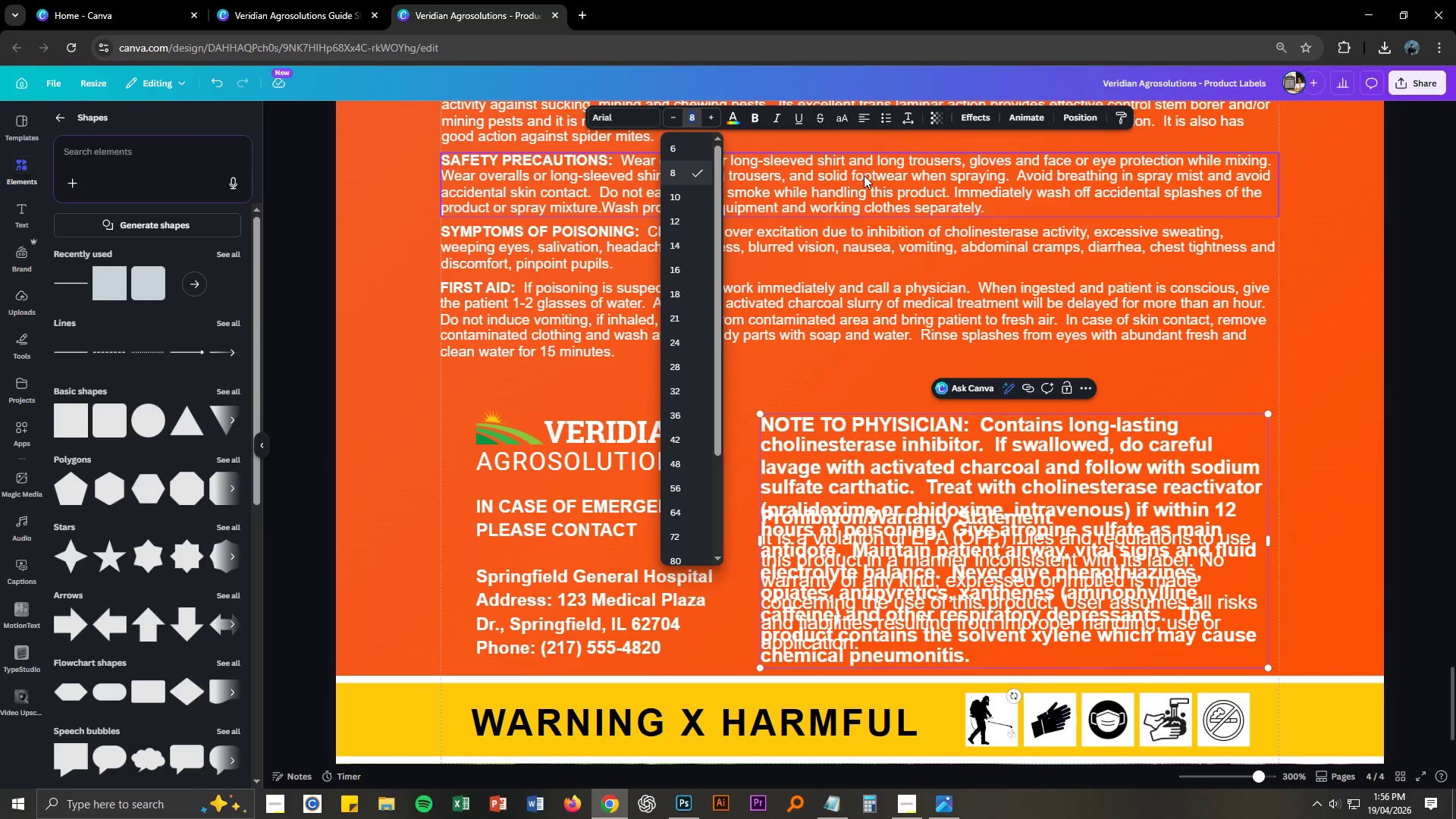 
key(Control+ControlLeft)
 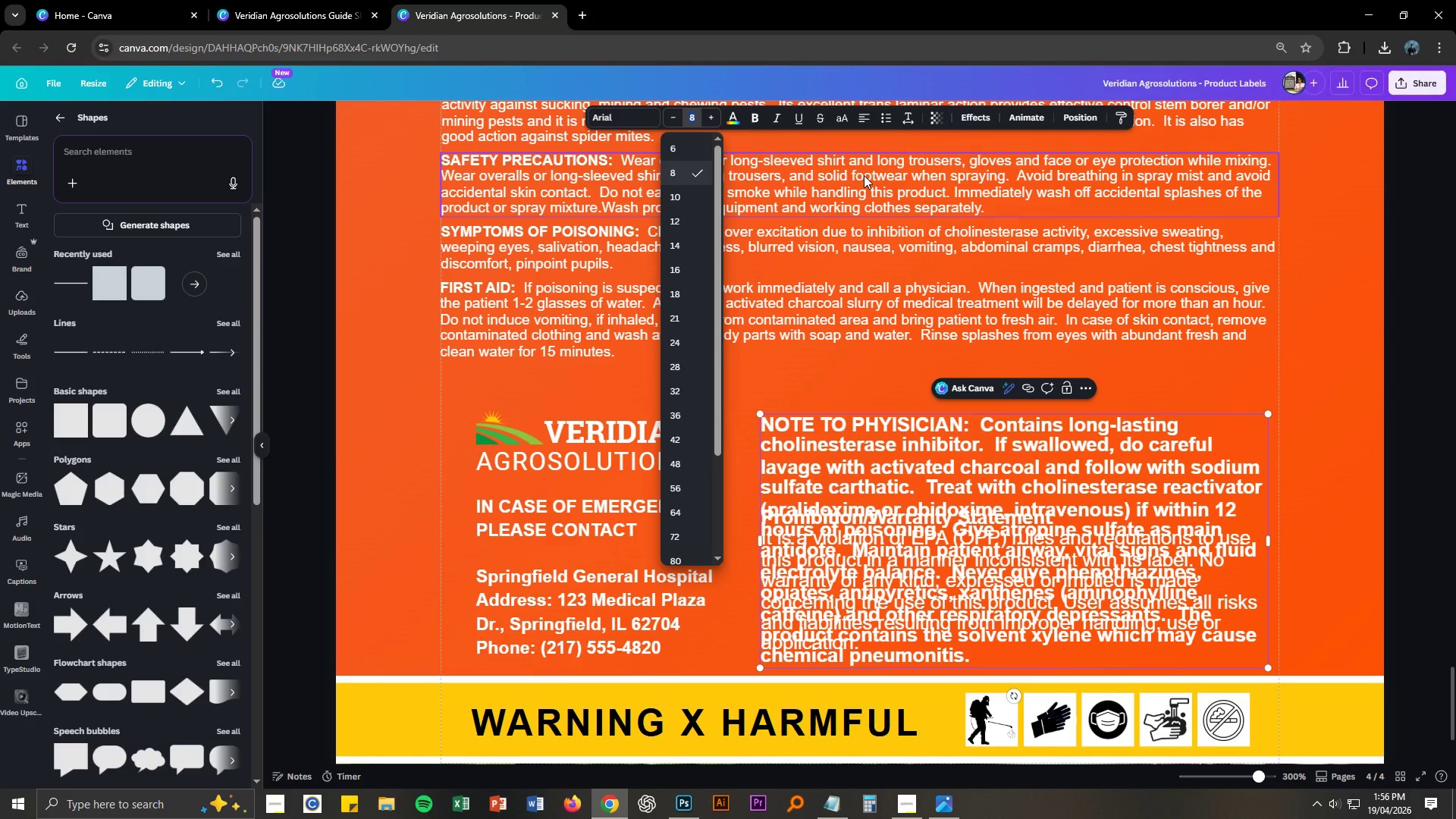 
key(Control+ControlLeft)
 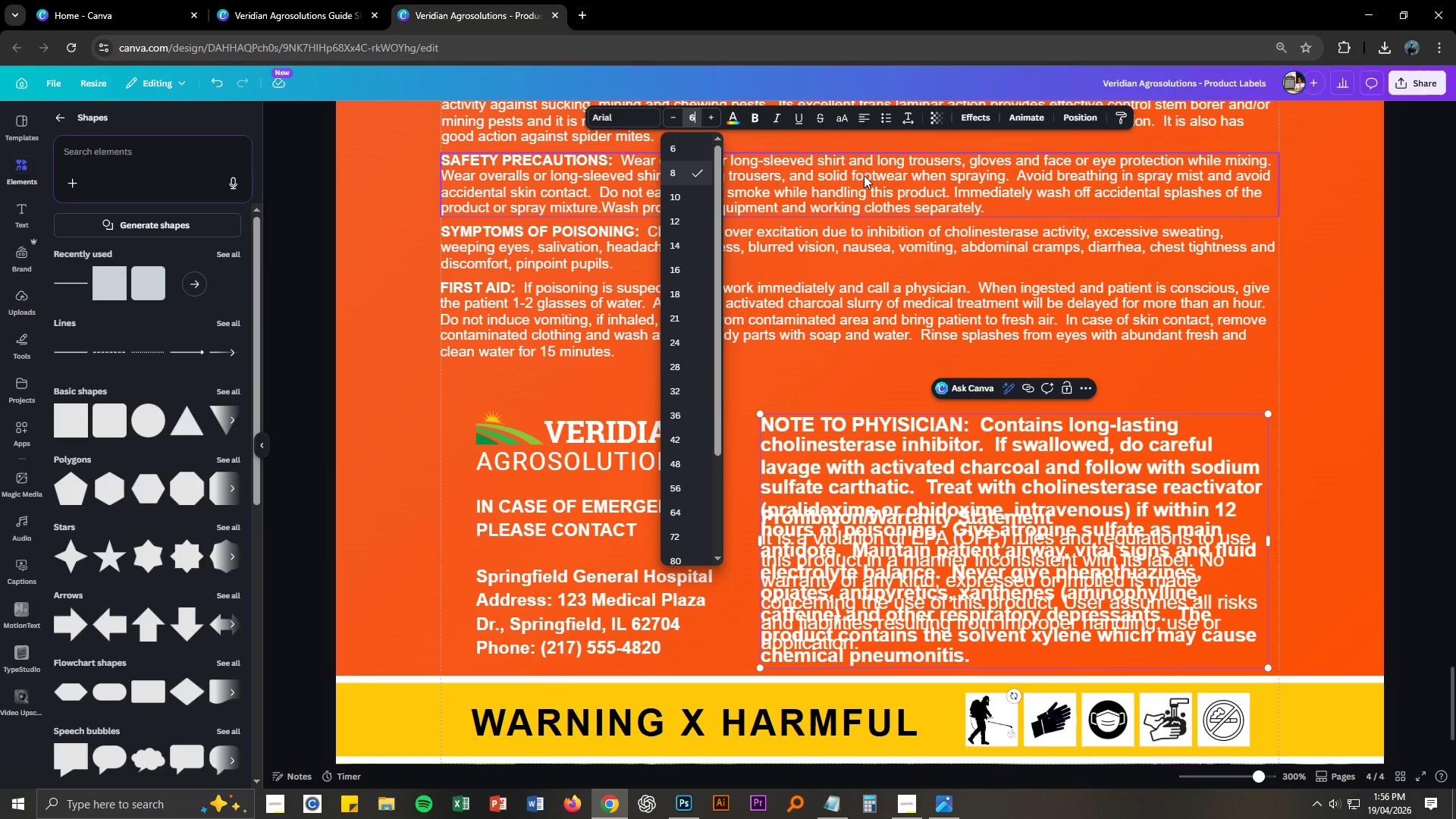 
key(Numpad6)
 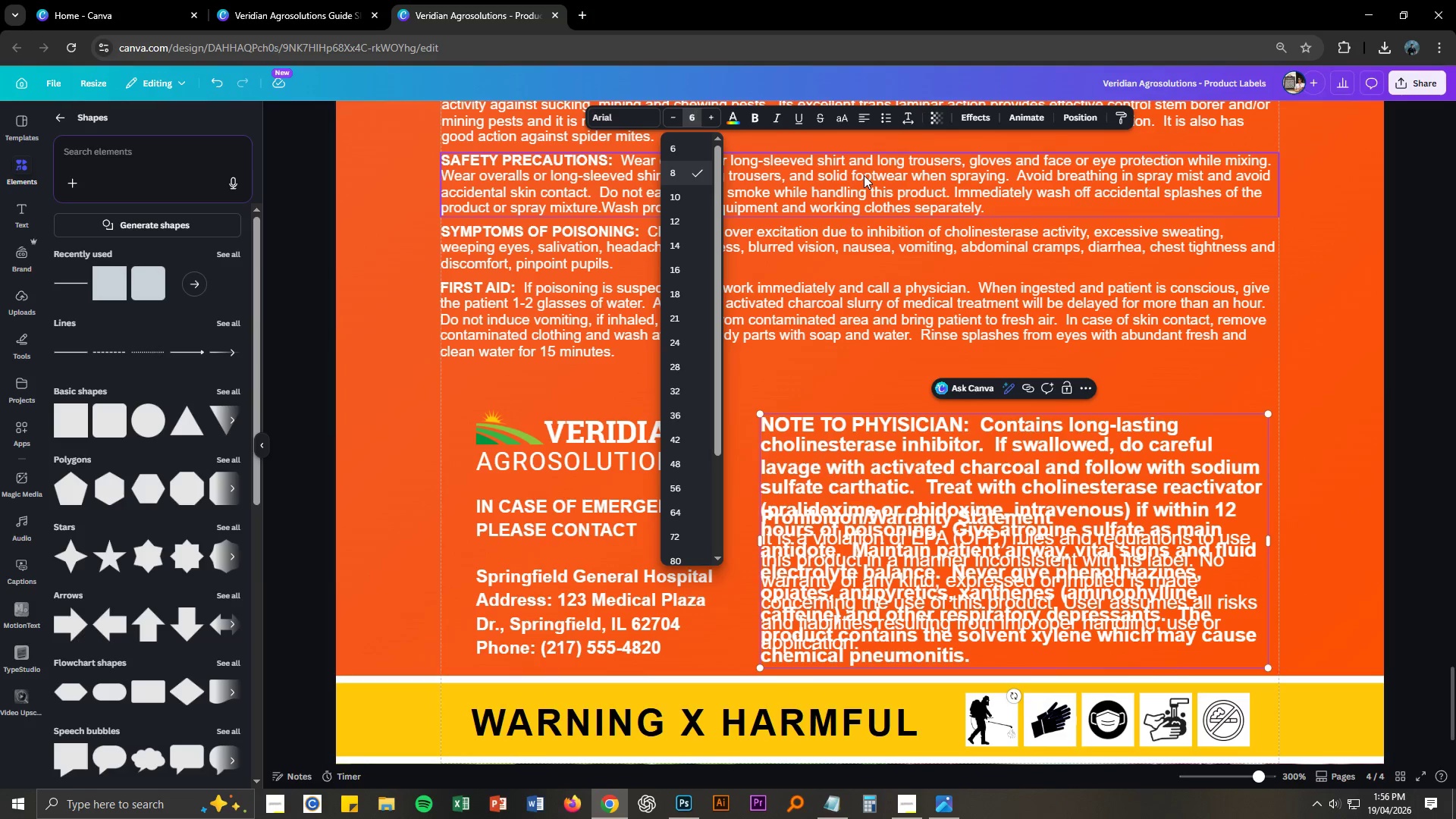 
key(NumpadEnter)
 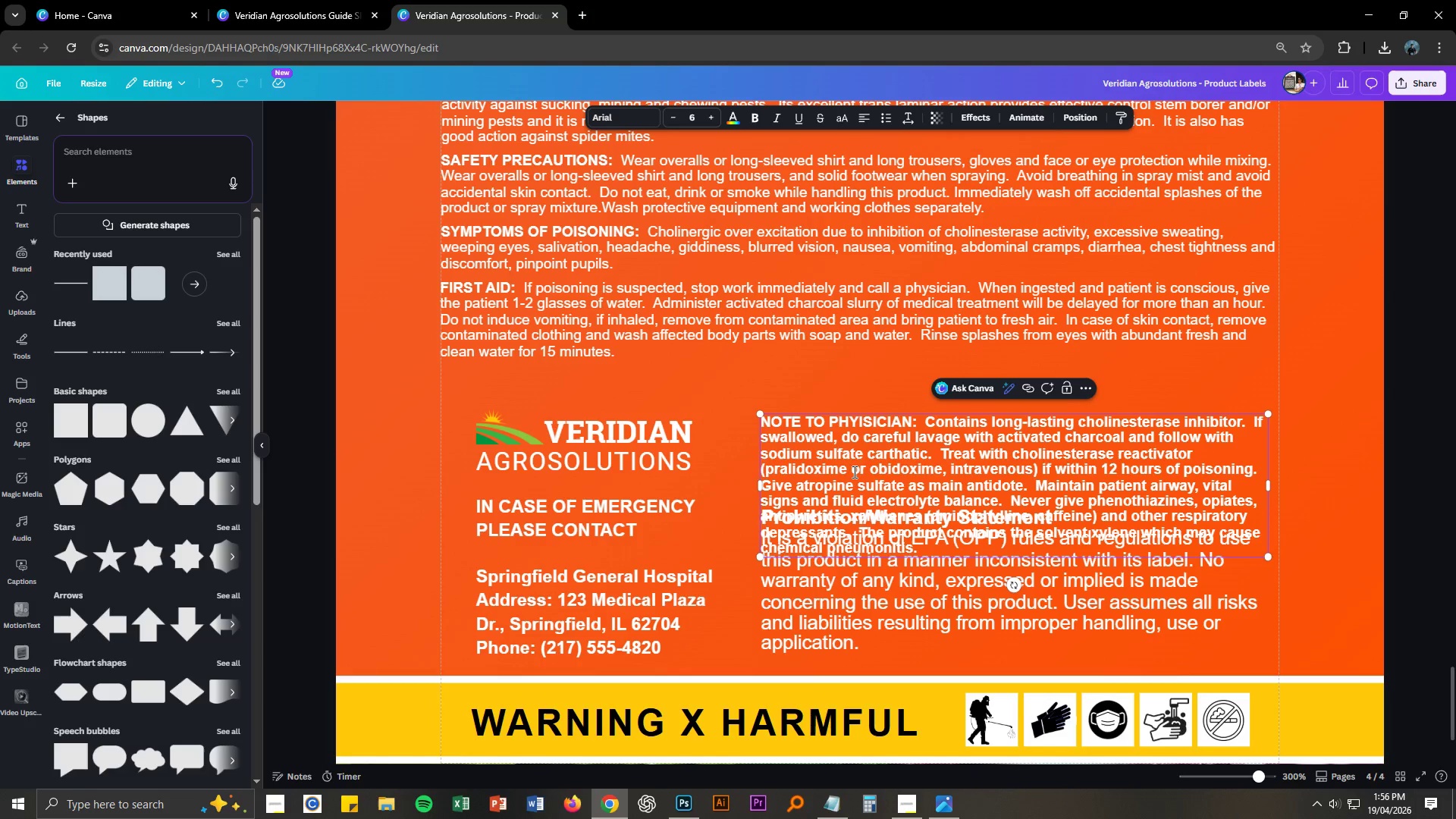 
key(Control+A)
 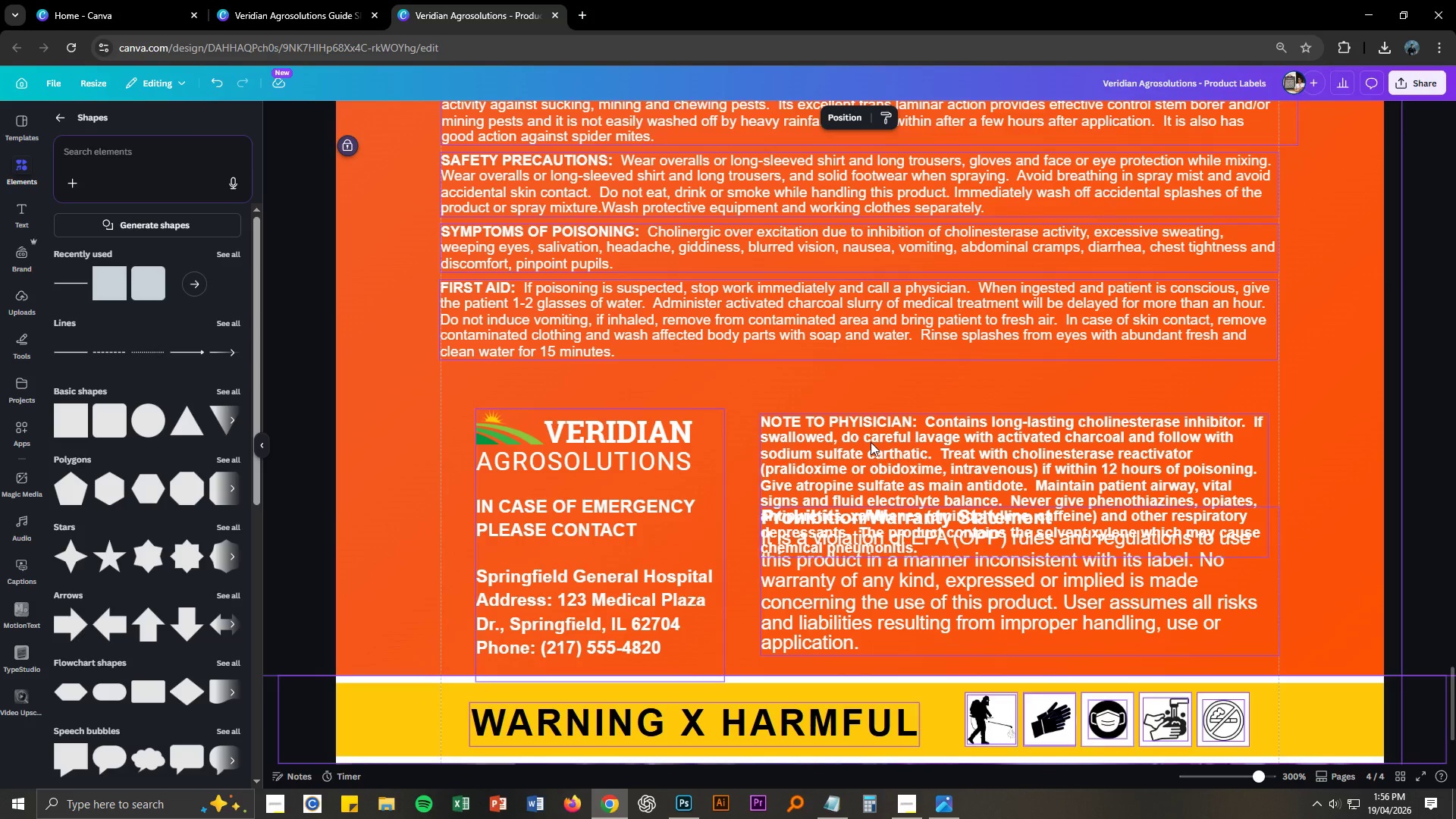 
double_click([871, 442])
 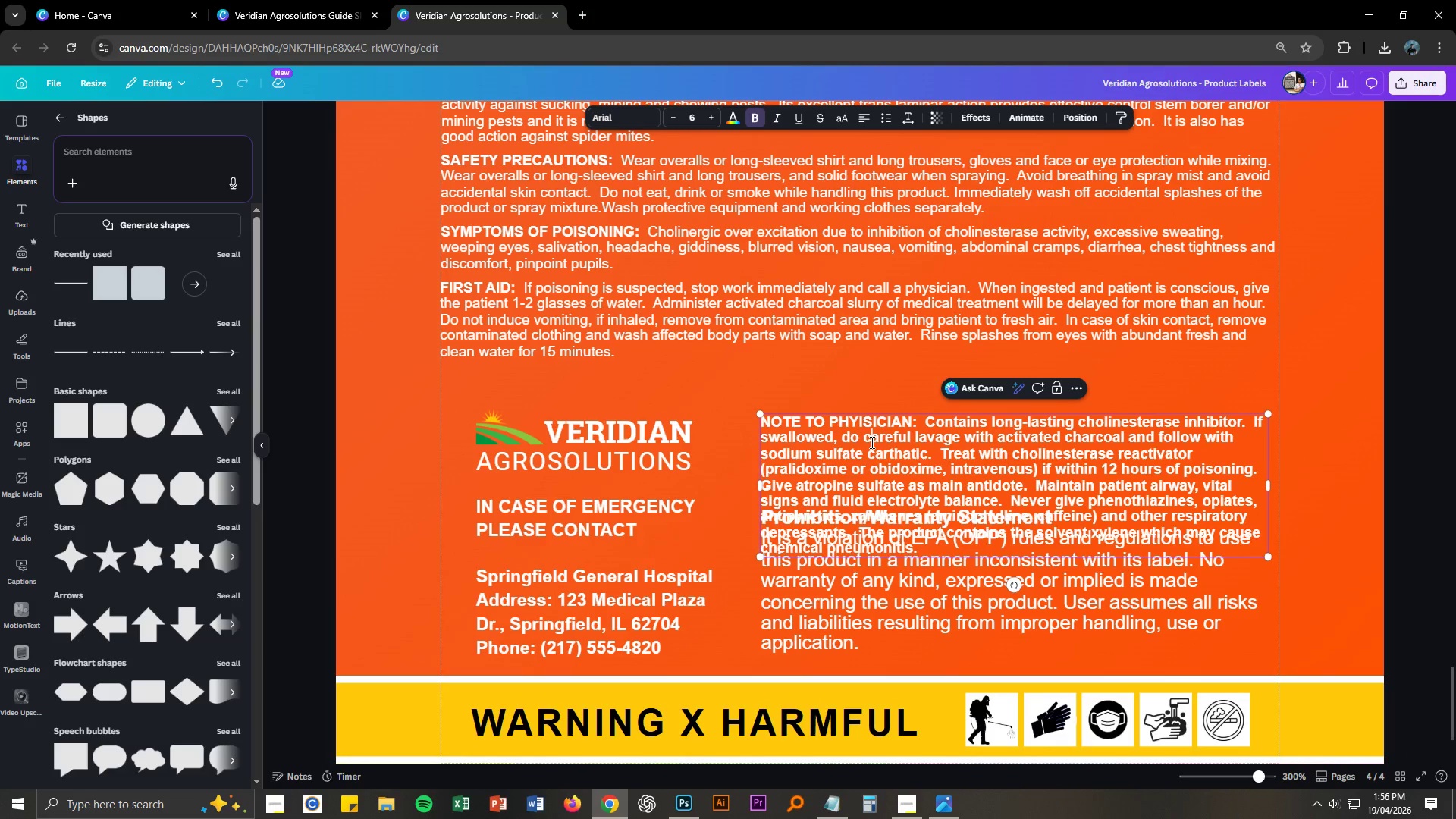 
key(Control+A)
 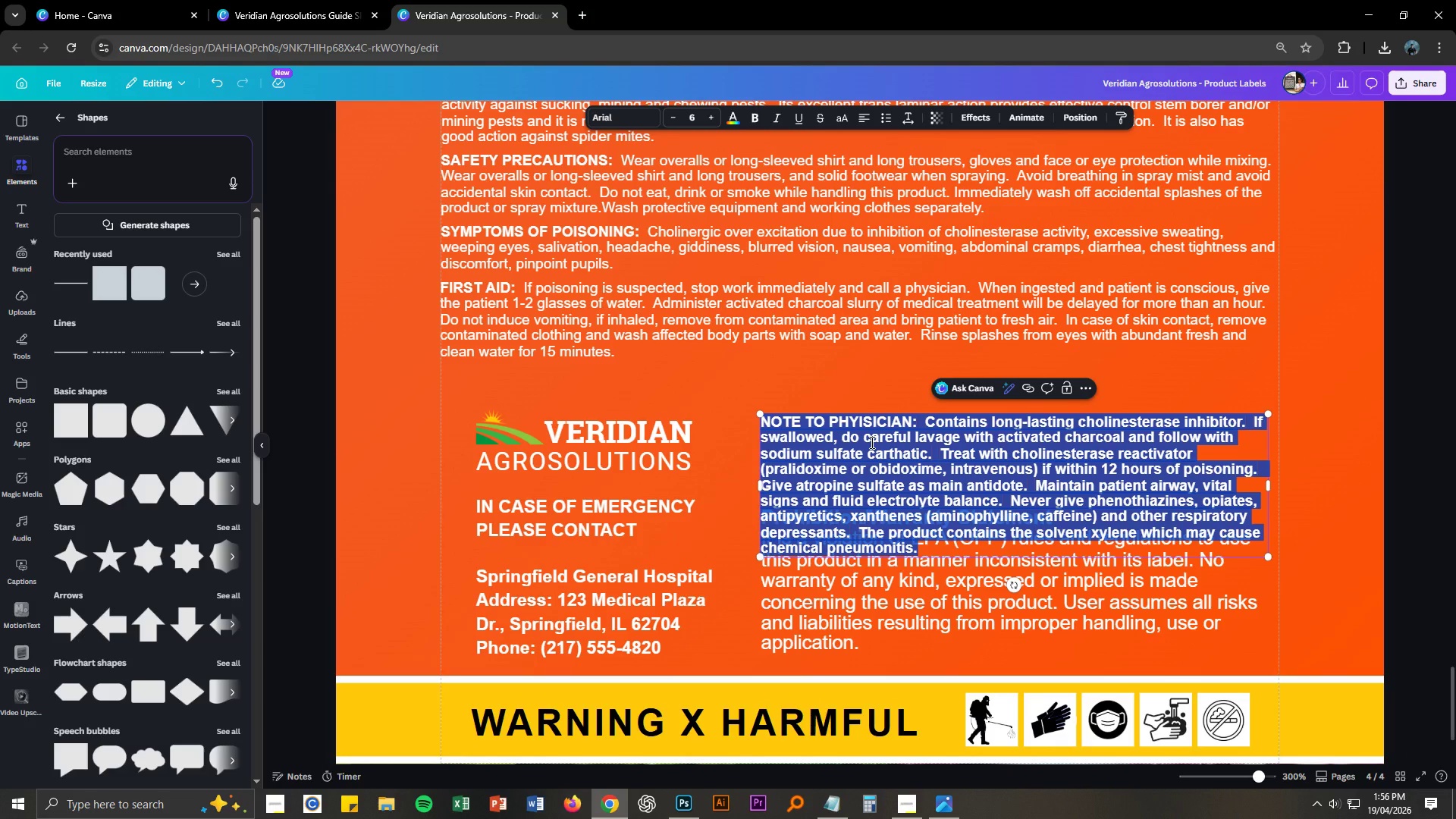 
key(Control+ControlLeft)
 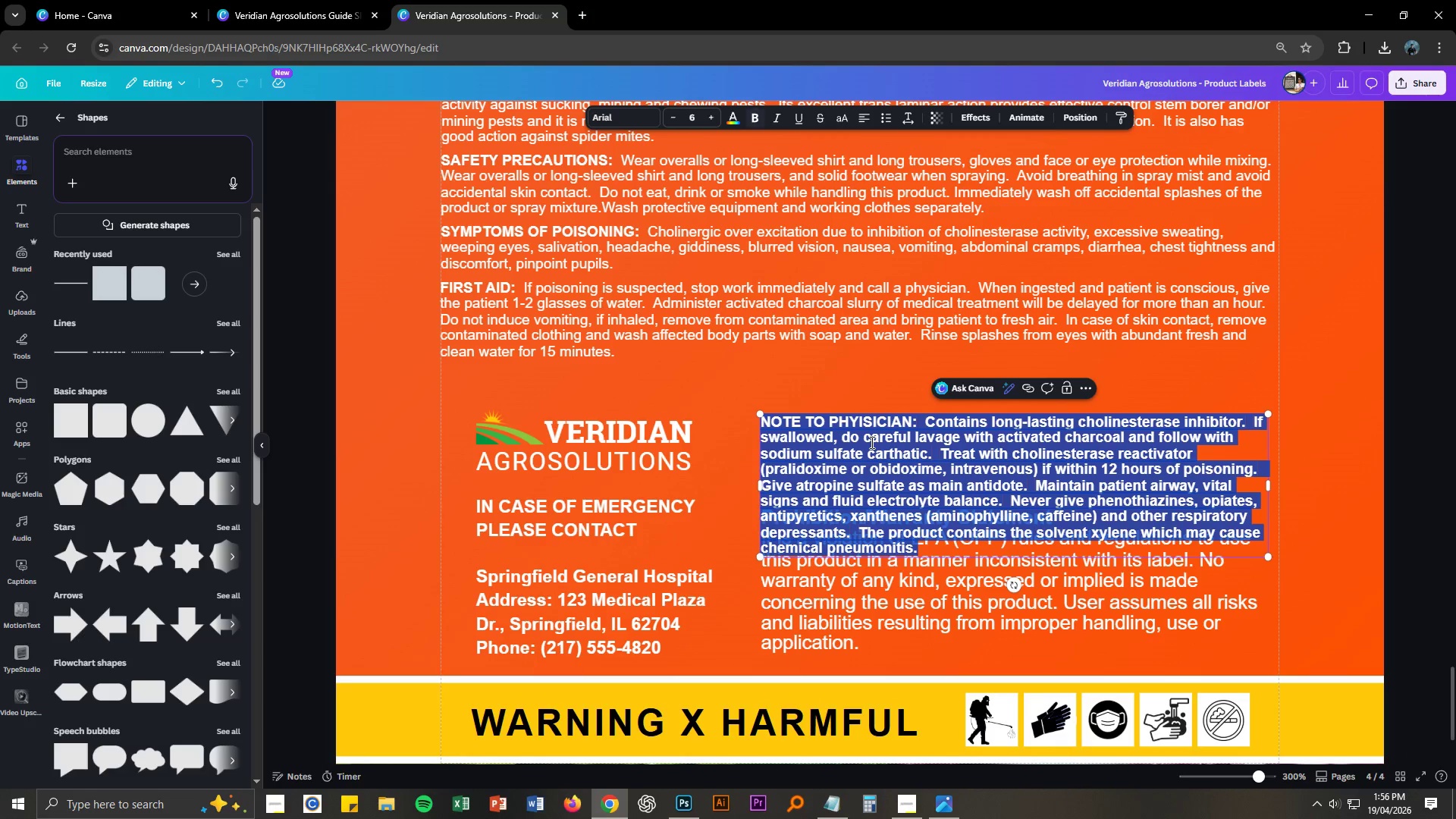 
key(Control+B)
 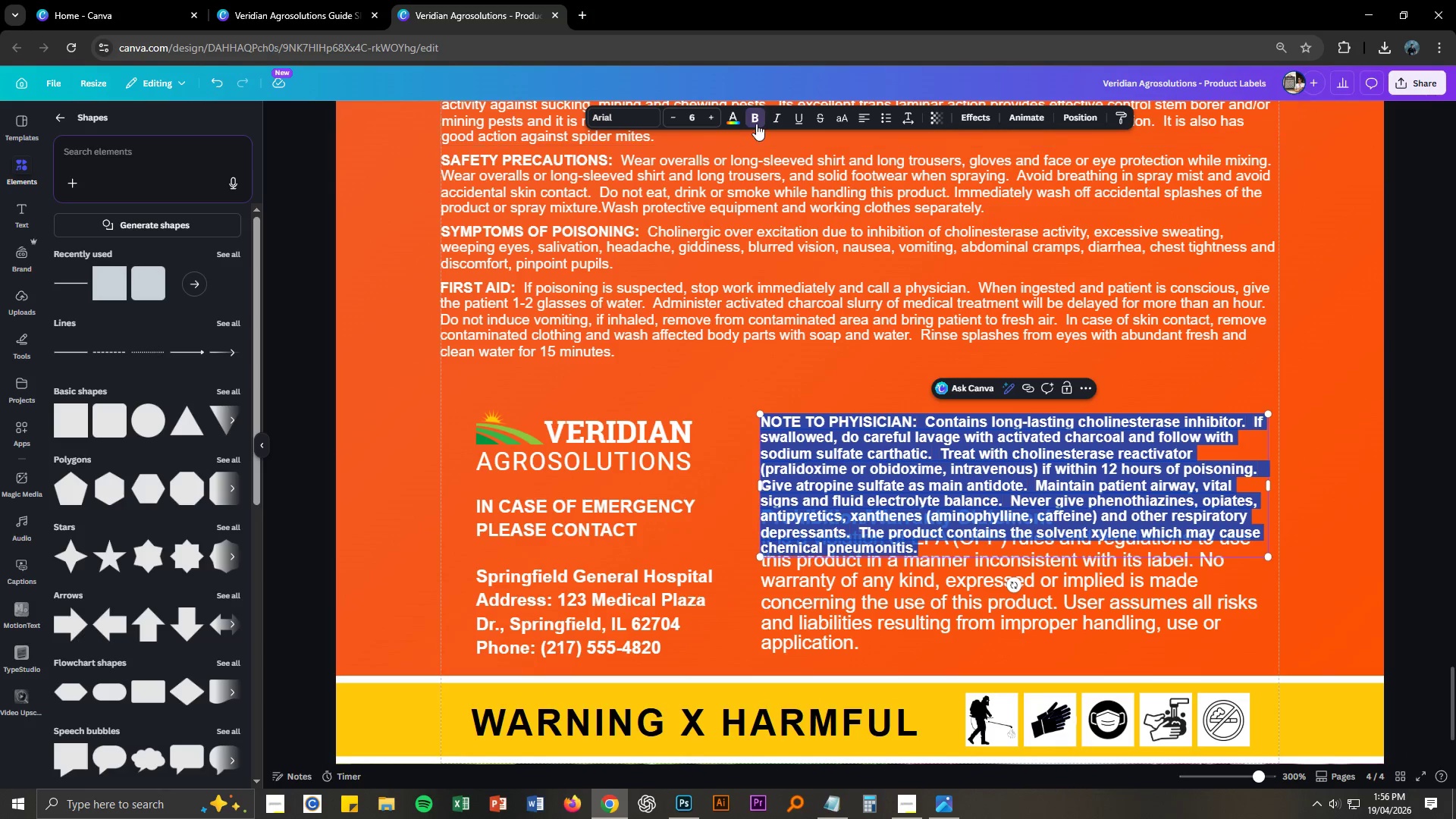 
left_click([758, 115])
 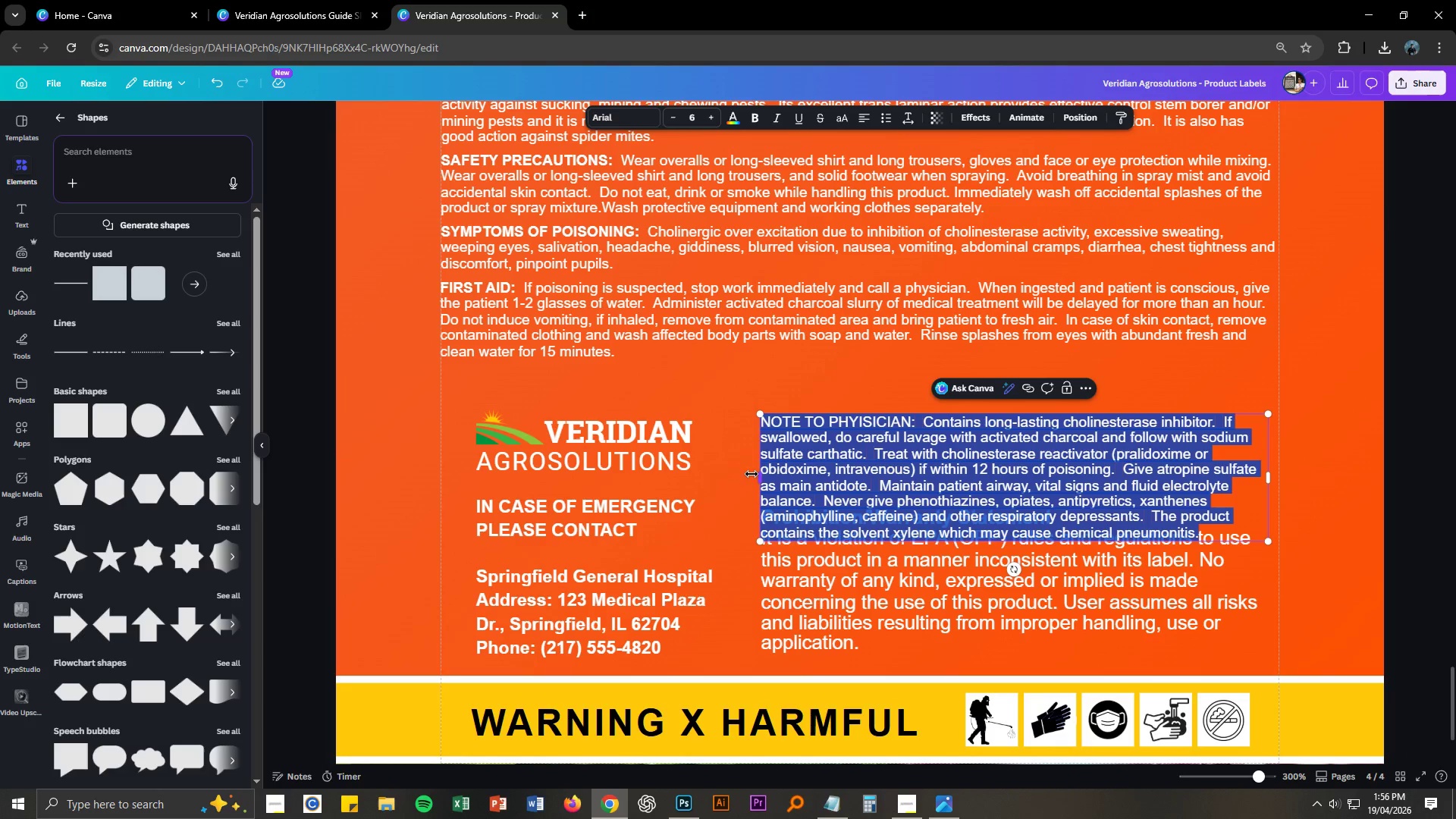 
left_click_drag(start_coordinate=[759, 479], to_coordinate=[441, 459])
 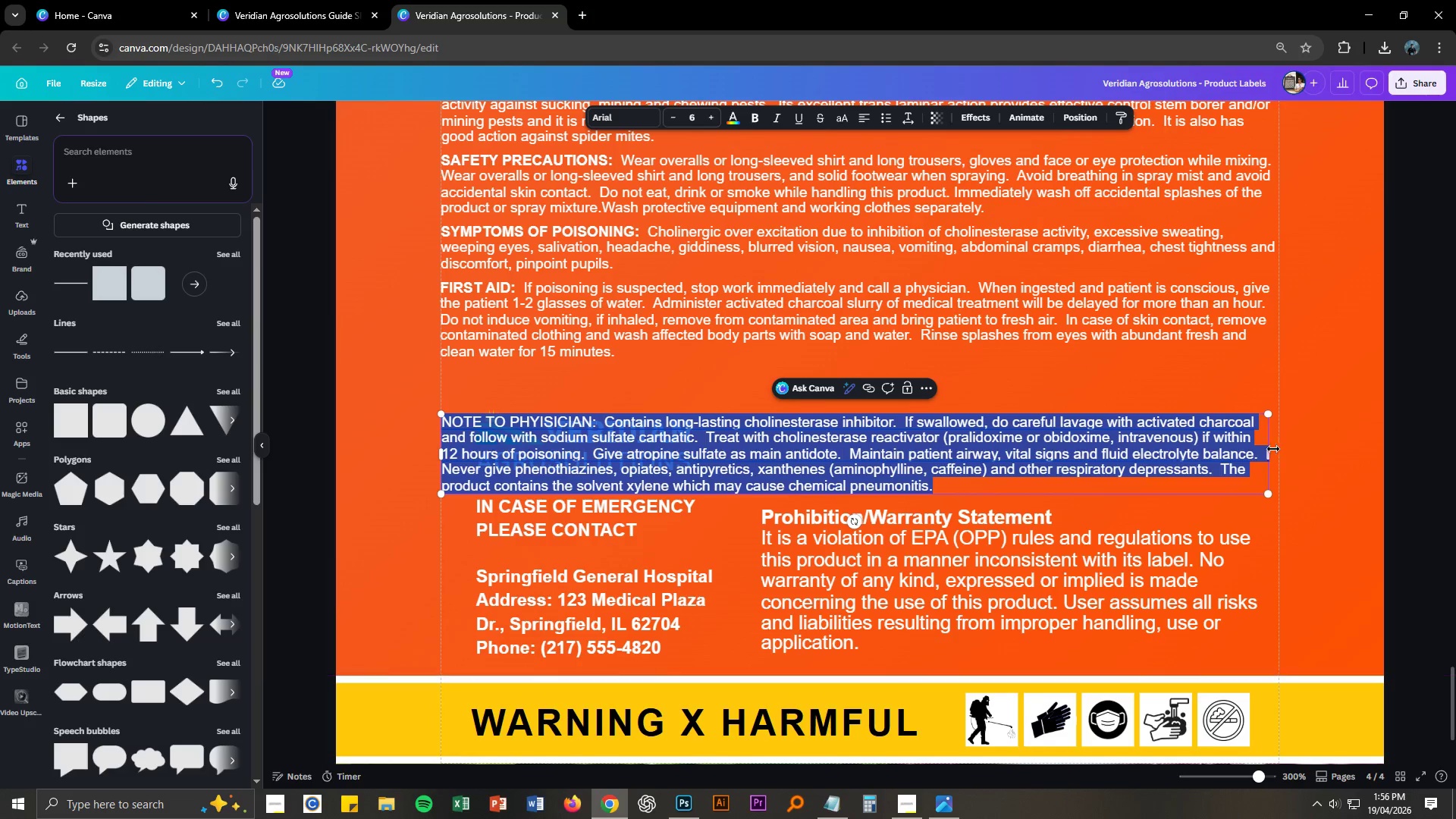 
left_click_drag(start_coordinate=[1272, 451], to_coordinate=[1282, 452])
 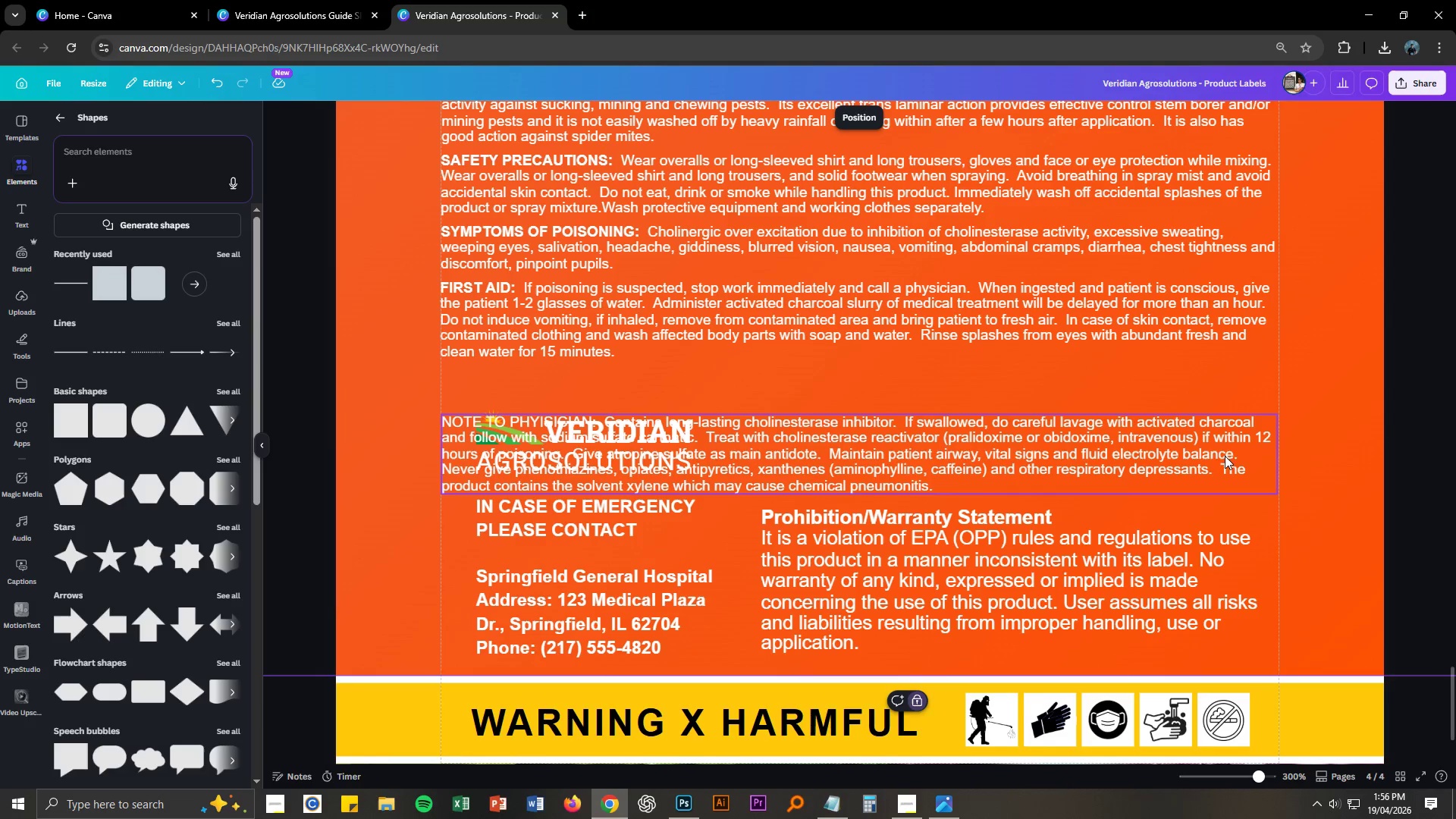 
left_click_drag(start_coordinate=[1218, 440], to_coordinate=[1216, 392])
 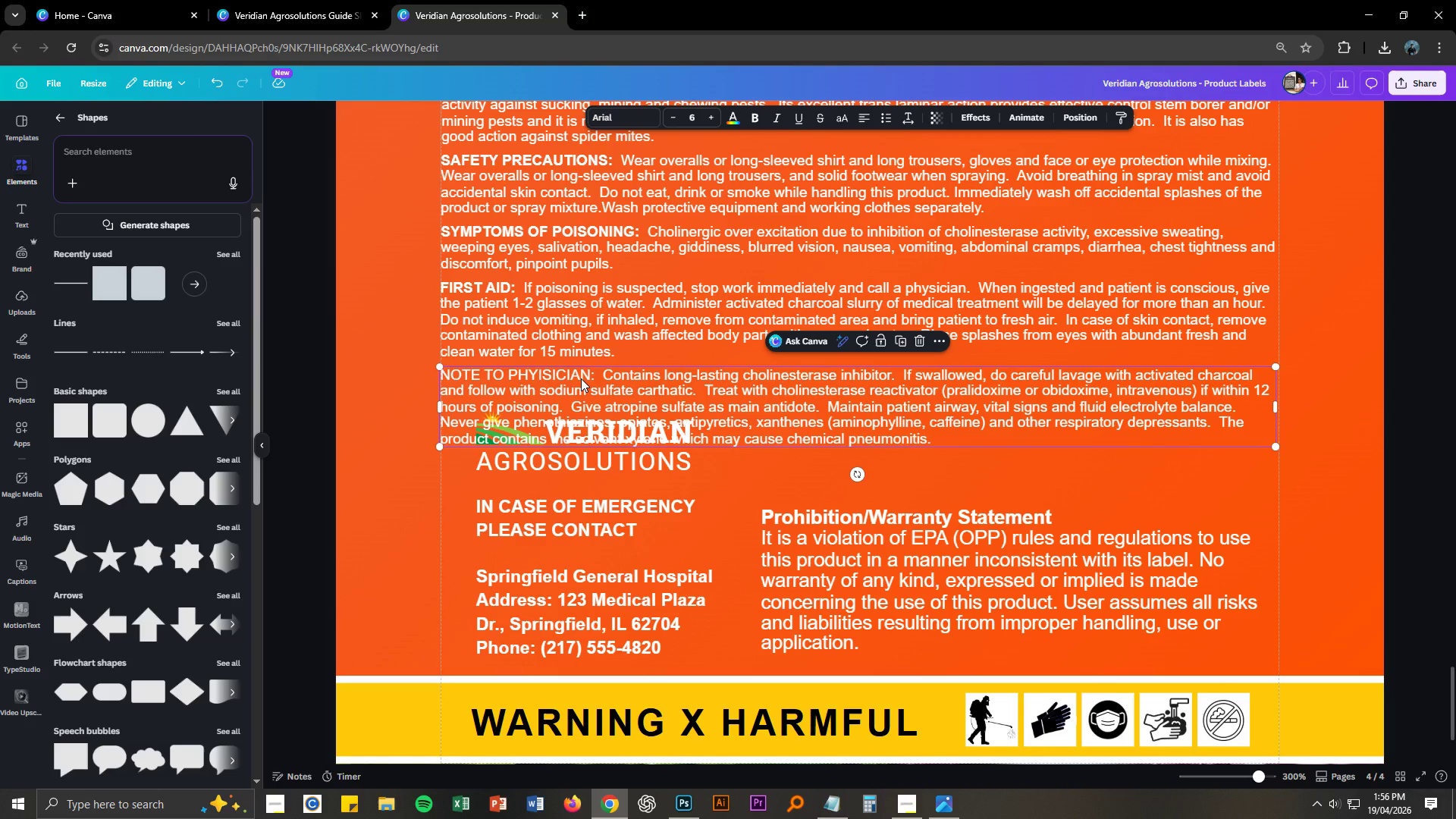 
double_click([581, 378])
 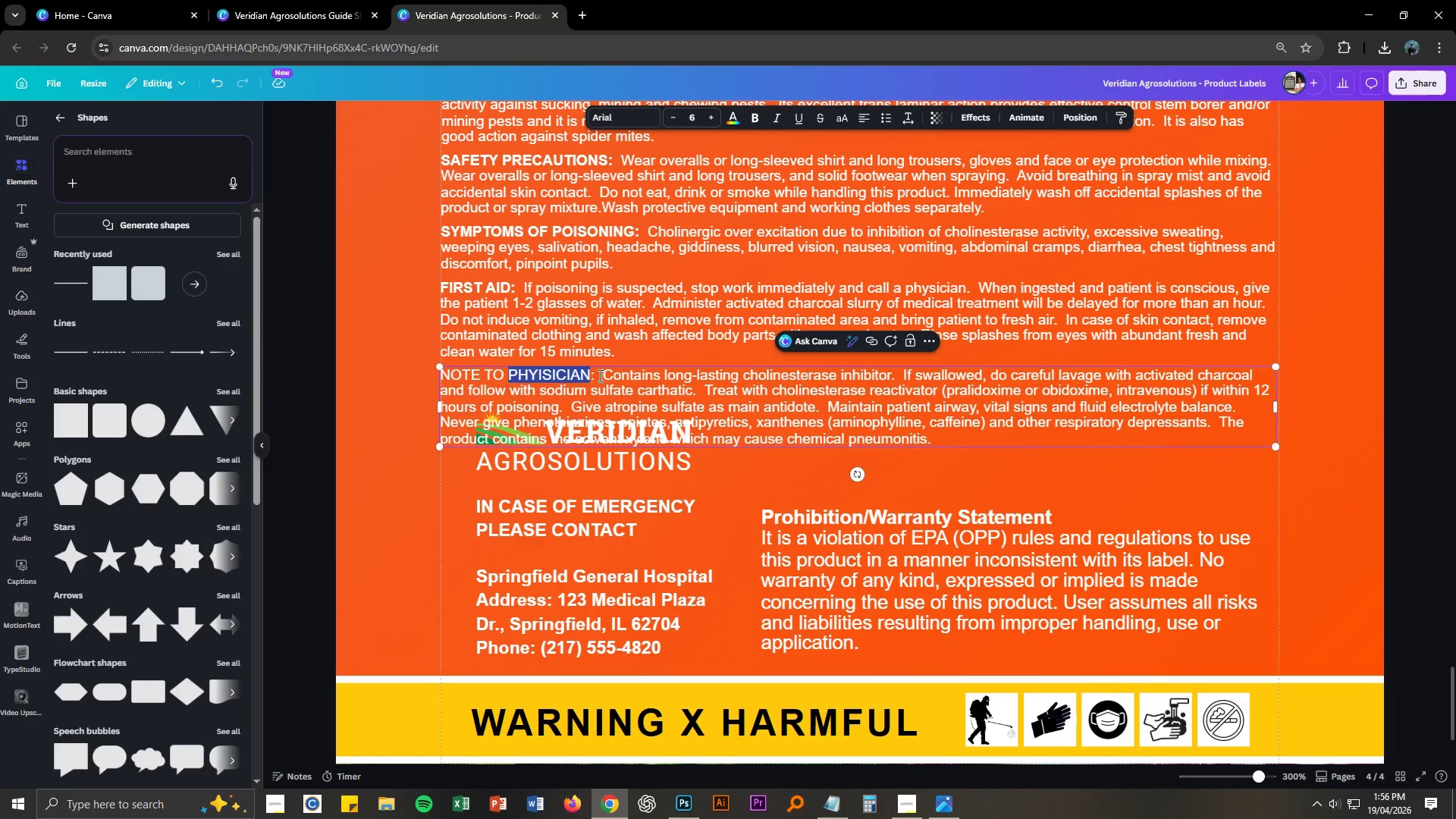 
left_click_drag(start_coordinate=[599, 375], to_coordinate=[441, 375])
 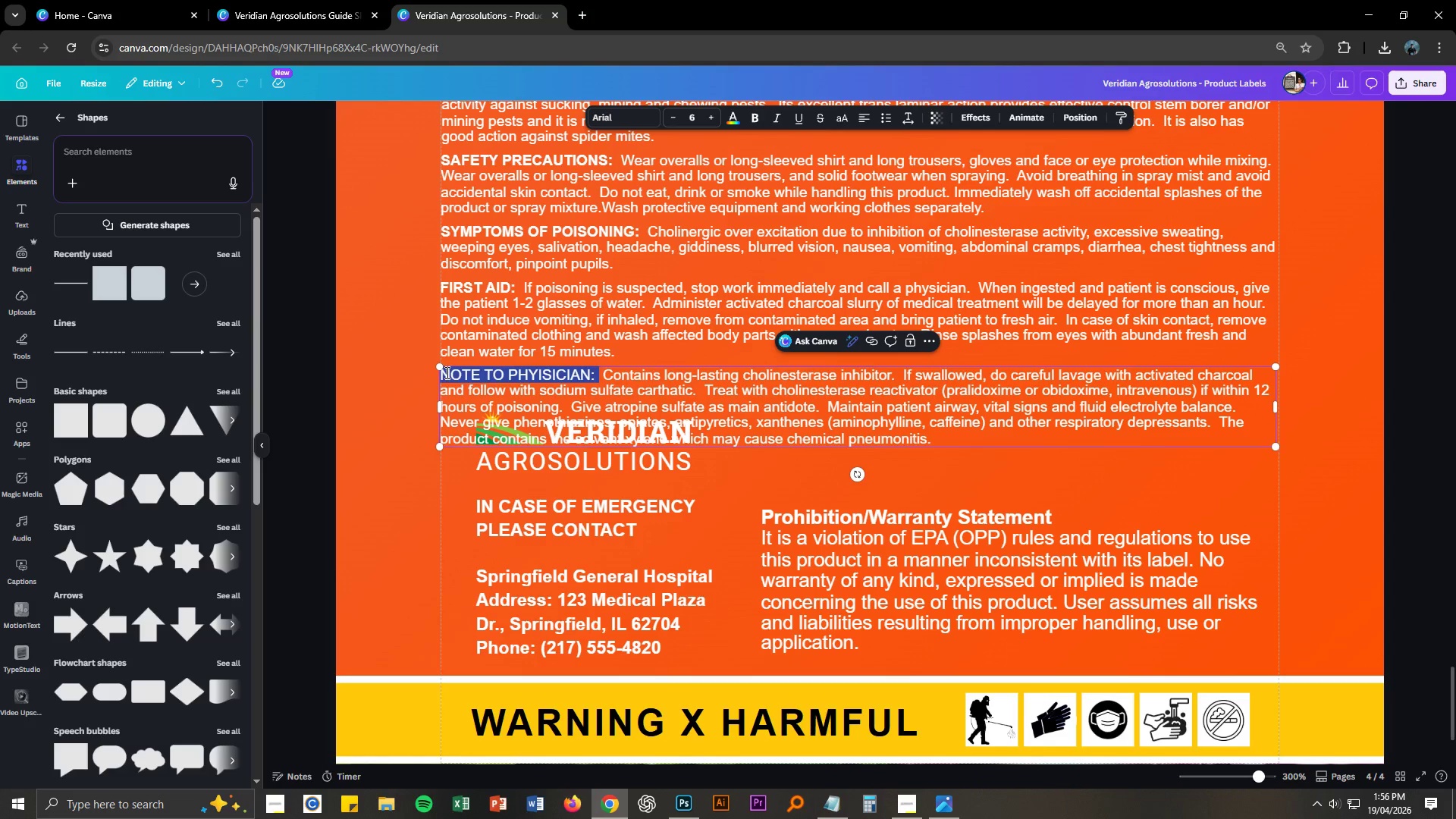 
key(Control+B)
 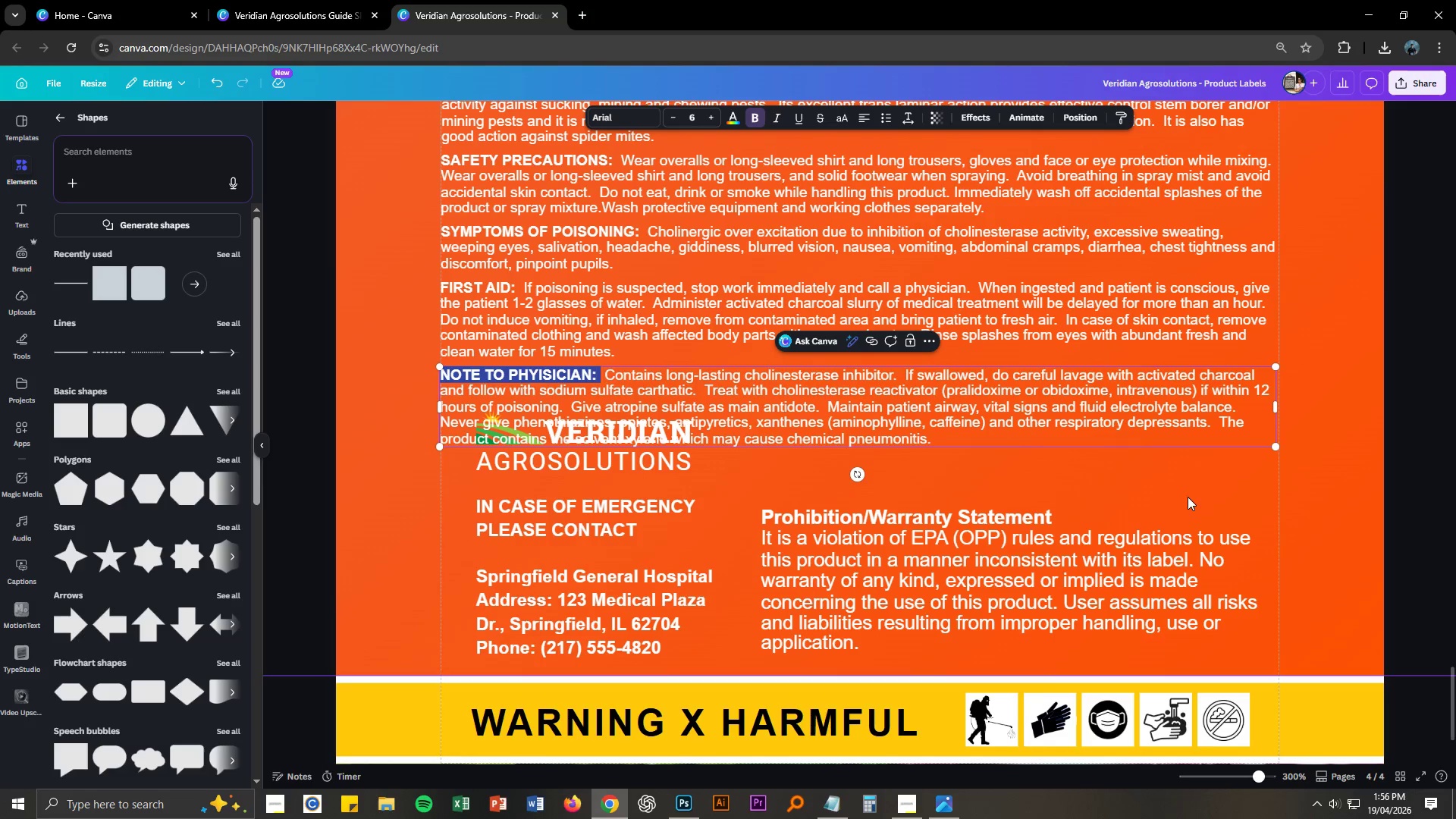 
left_click([1314, 491])
 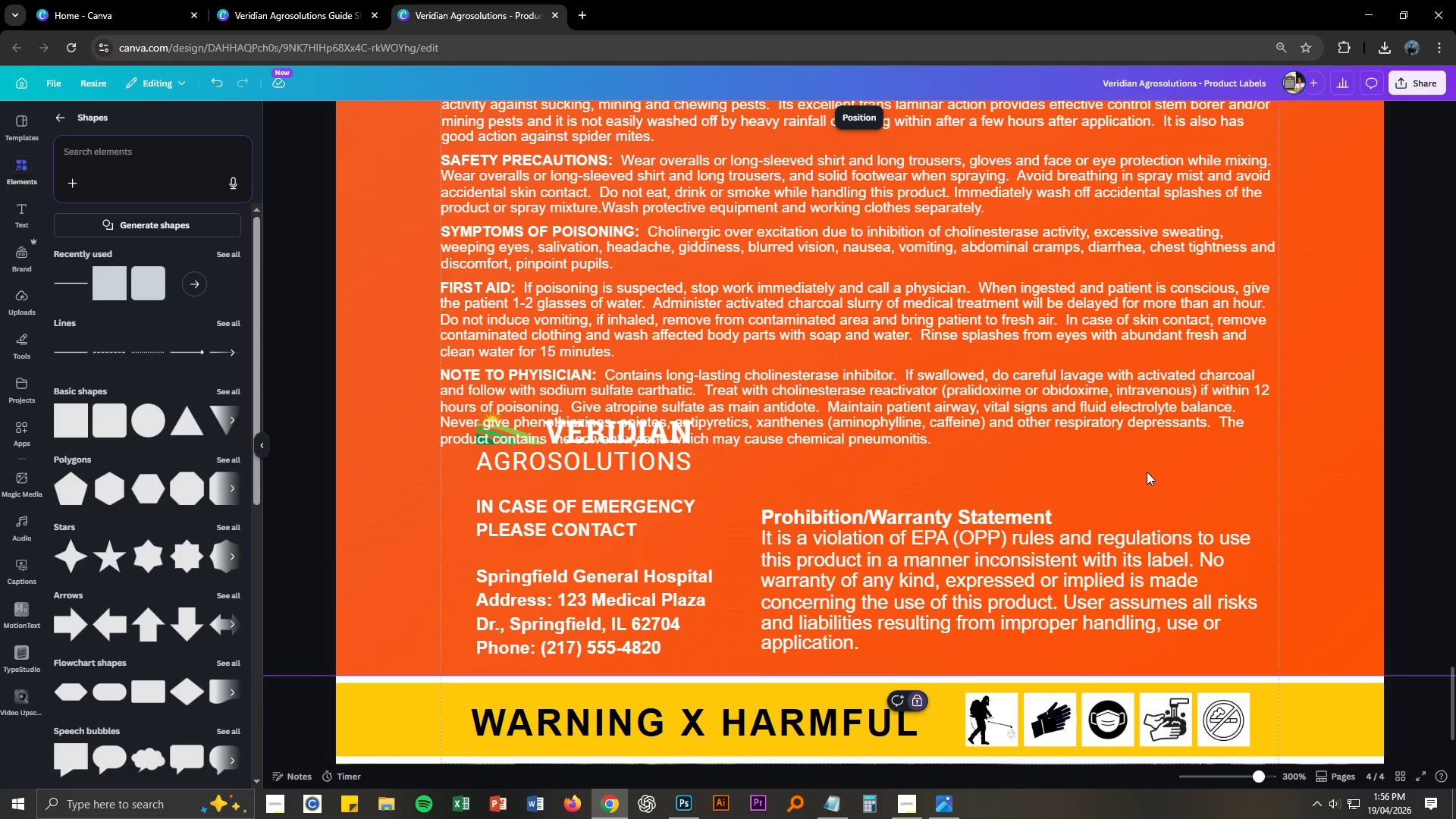 
wait(5.52)
 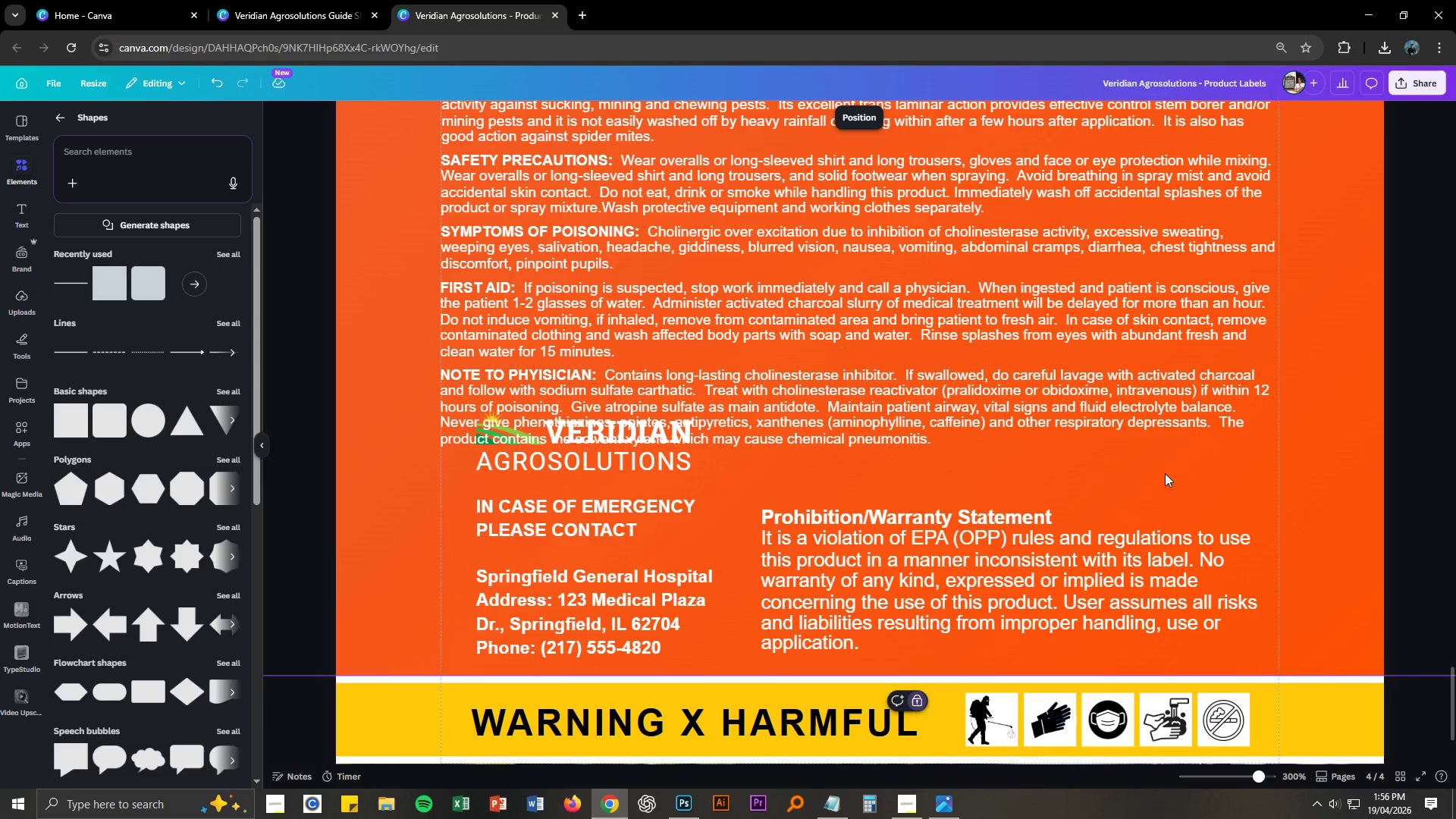 
double_click([893, 420])
 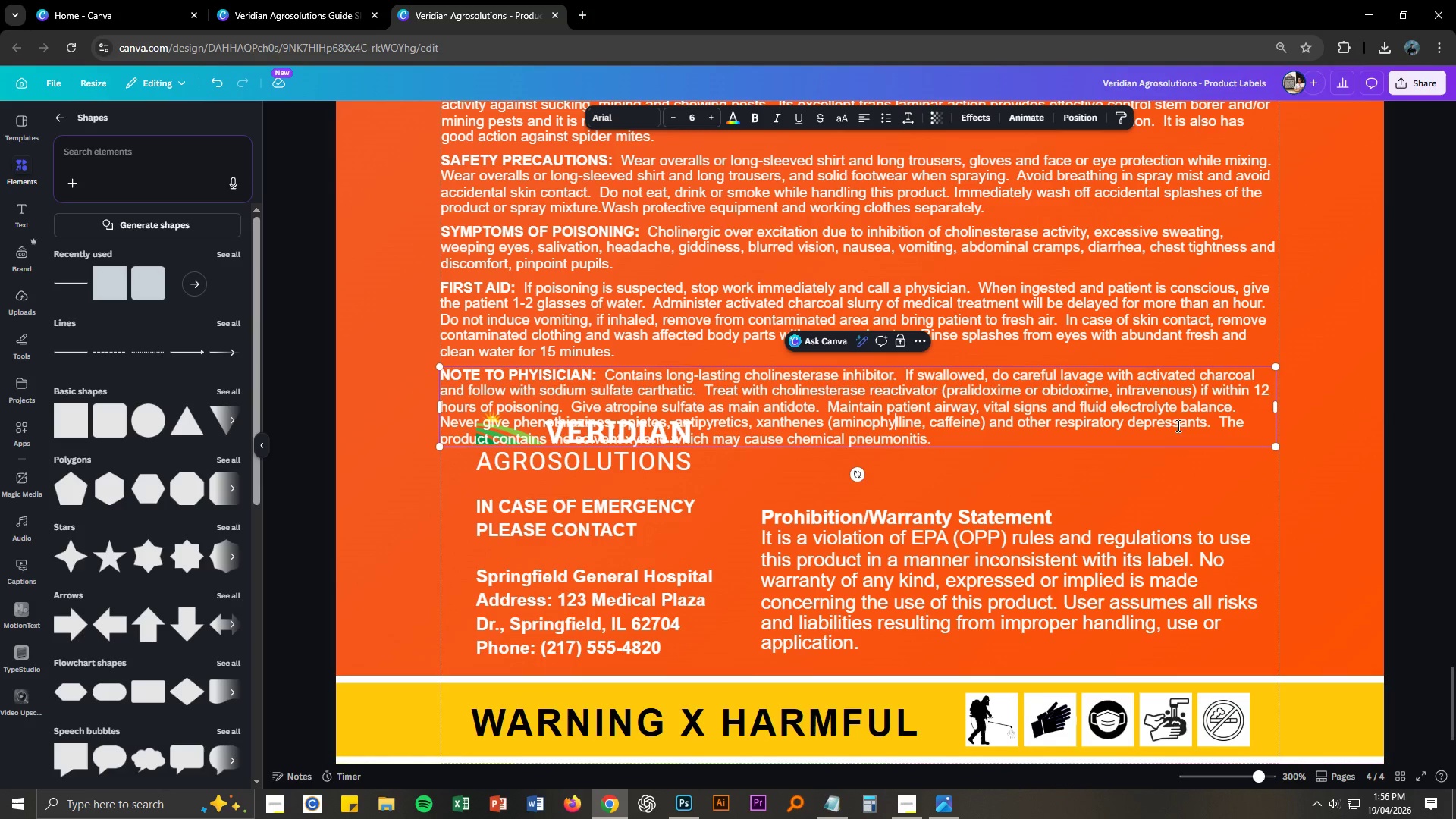 
left_click([969, 444])
 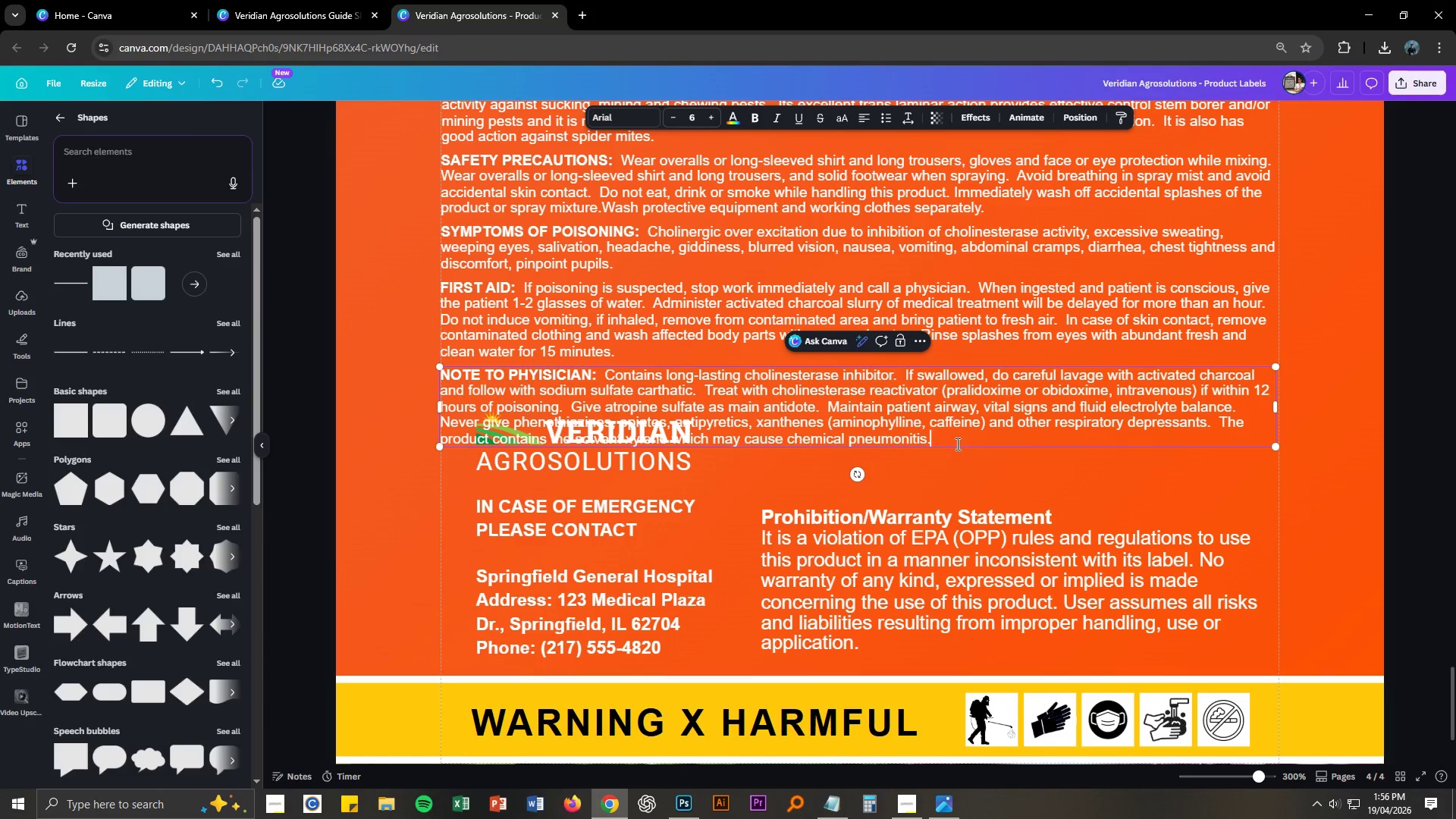 
left_click_drag(start_coordinate=[956, 444], to_coordinate=[442, 421])
 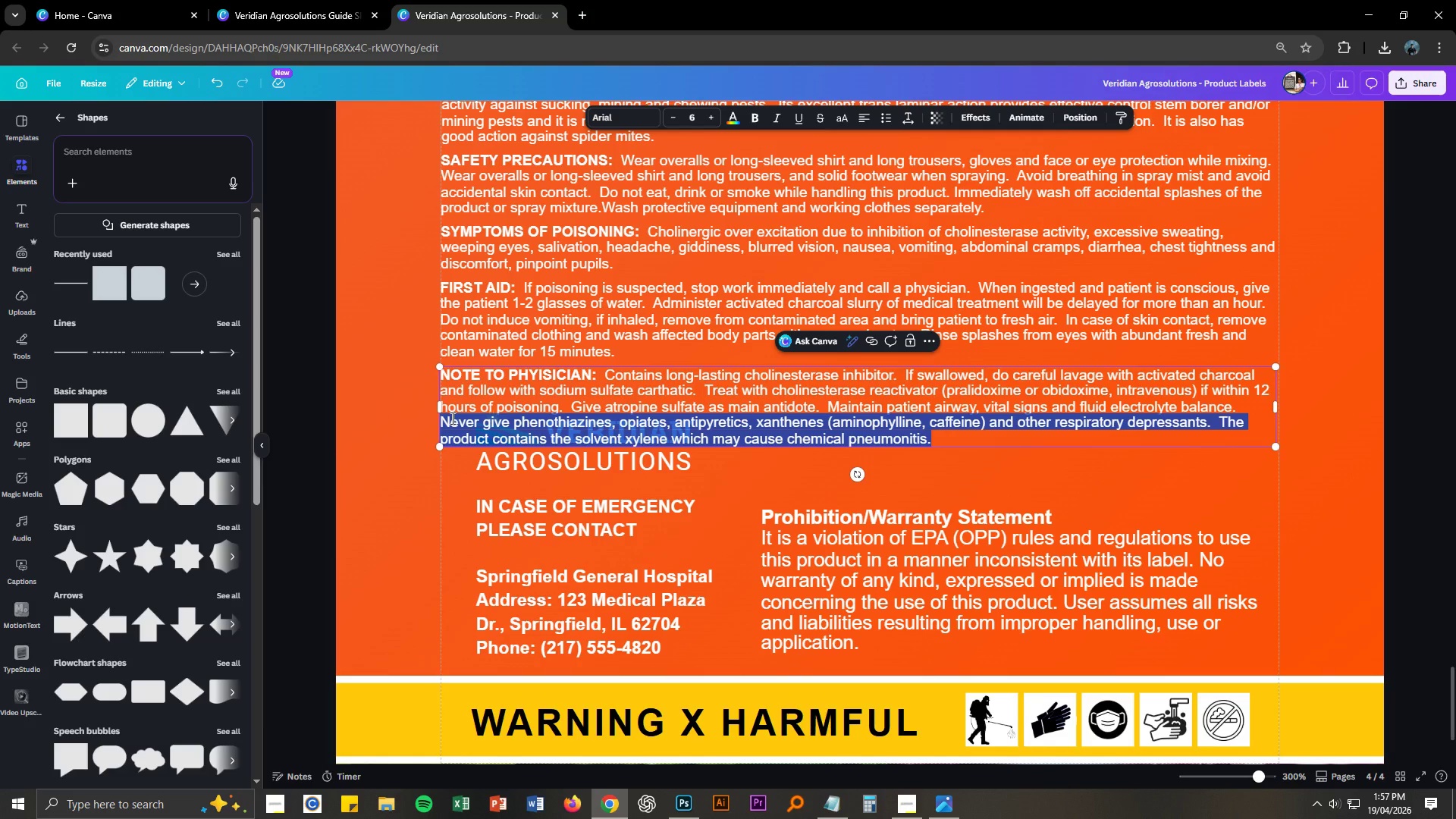 
key(Delete)
 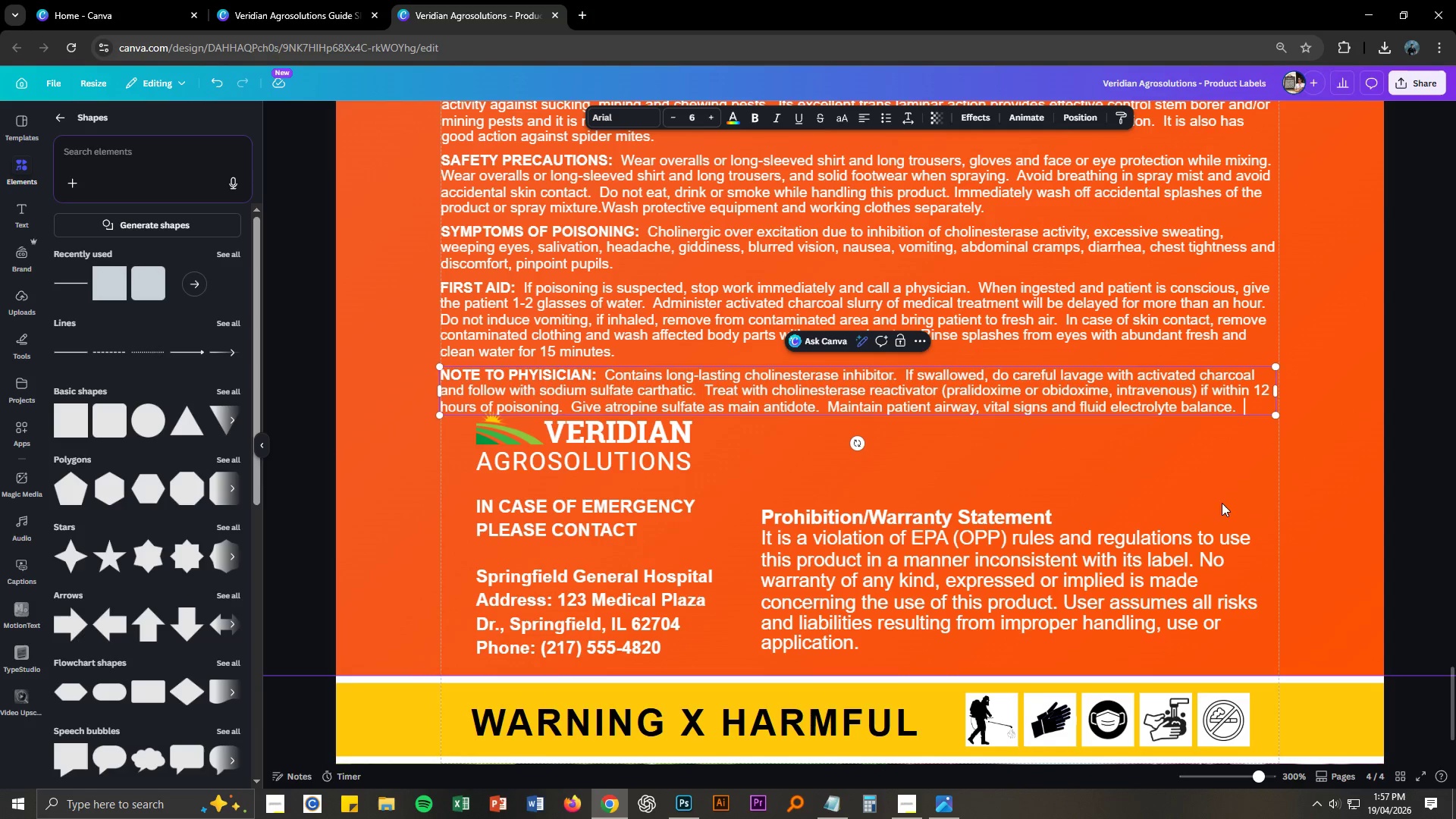 
left_click([1364, 487])
 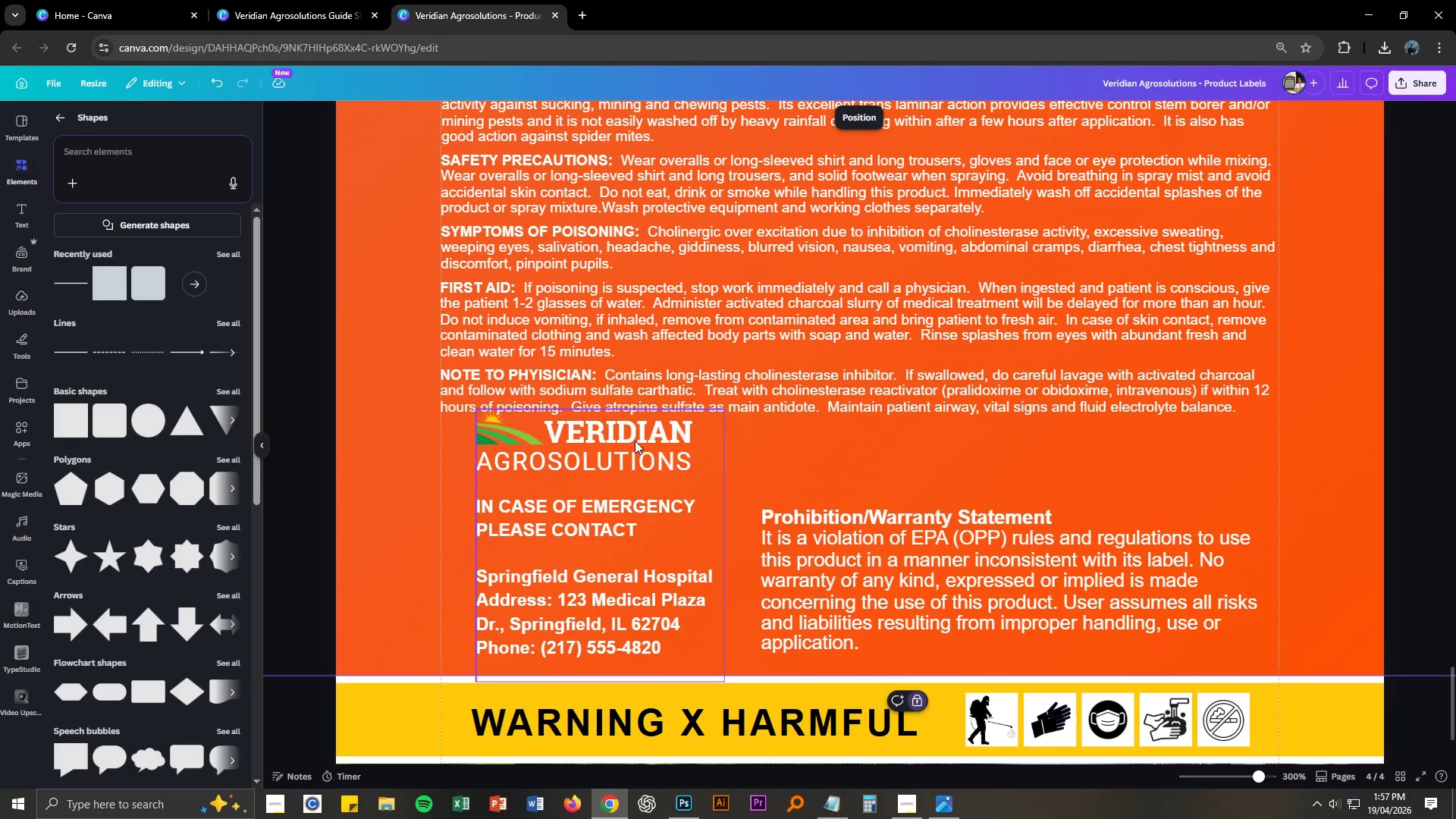 
left_click([635, 441])
 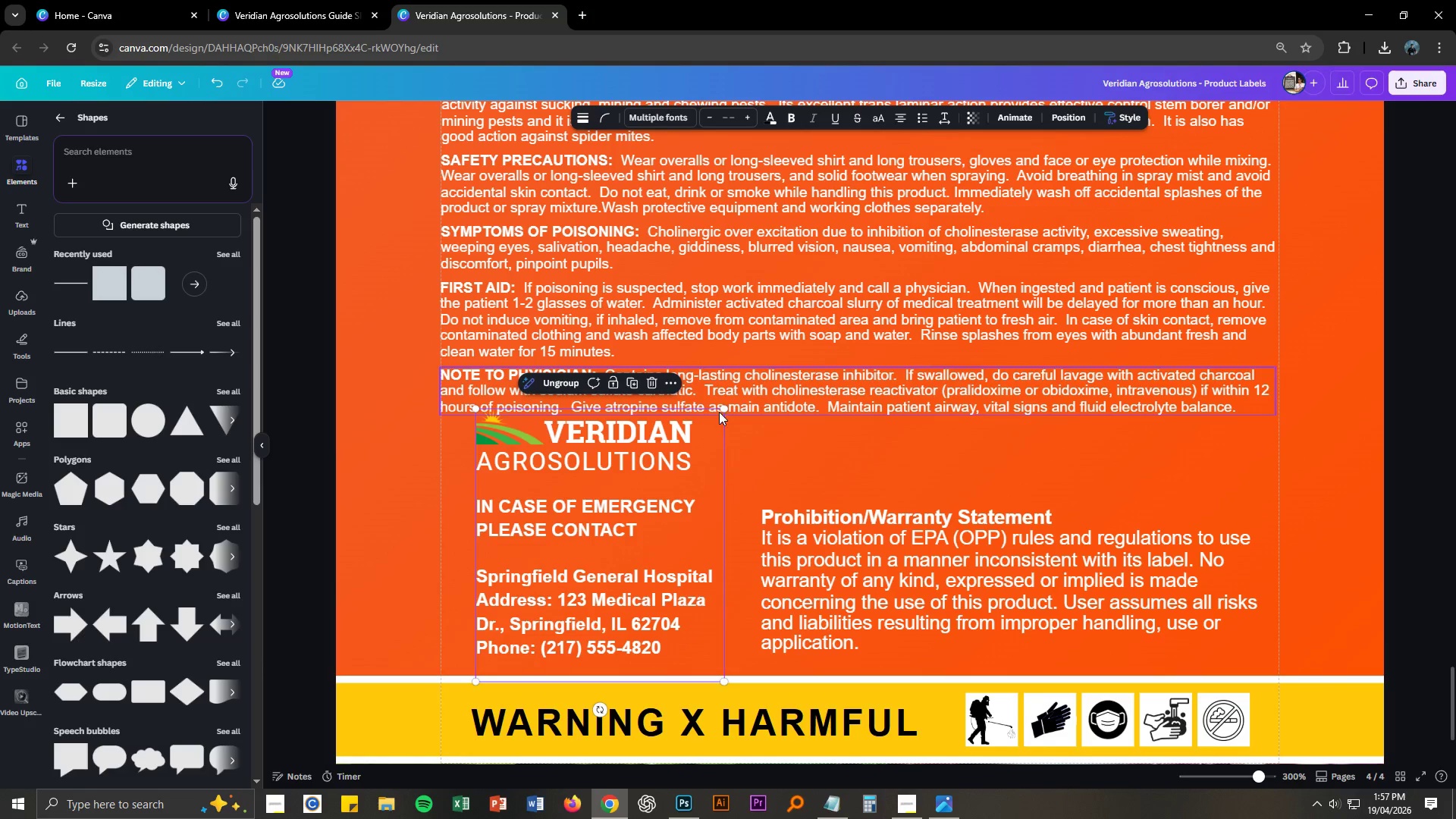 
left_click_drag(start_coordinate=[721, 412], to_coordinate=[692, 426])
 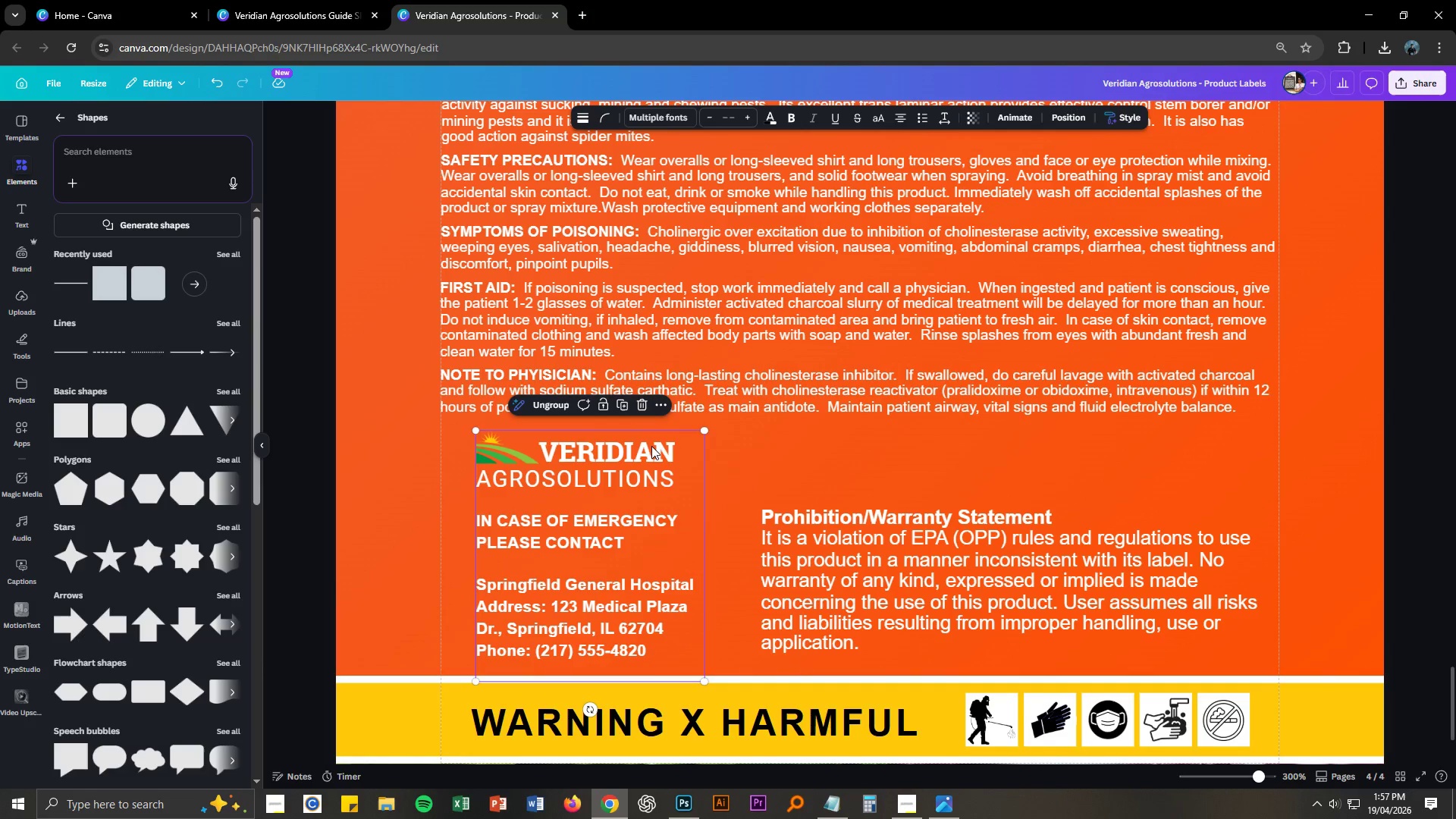 
left_click_drag(start_coordinate=[650, 447], to_coordinate=[623, 446])
 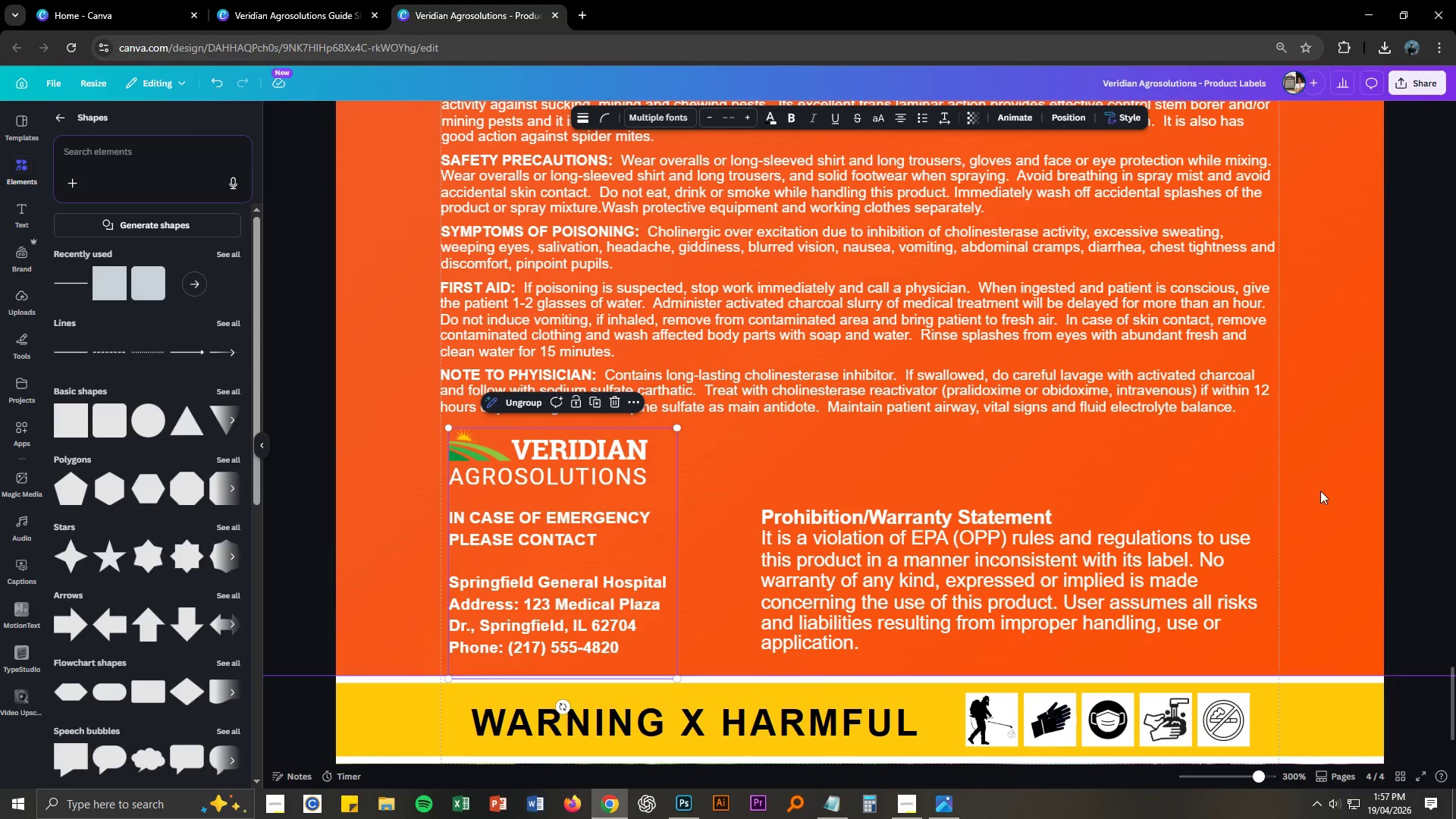 
left_click([1327, 488])
 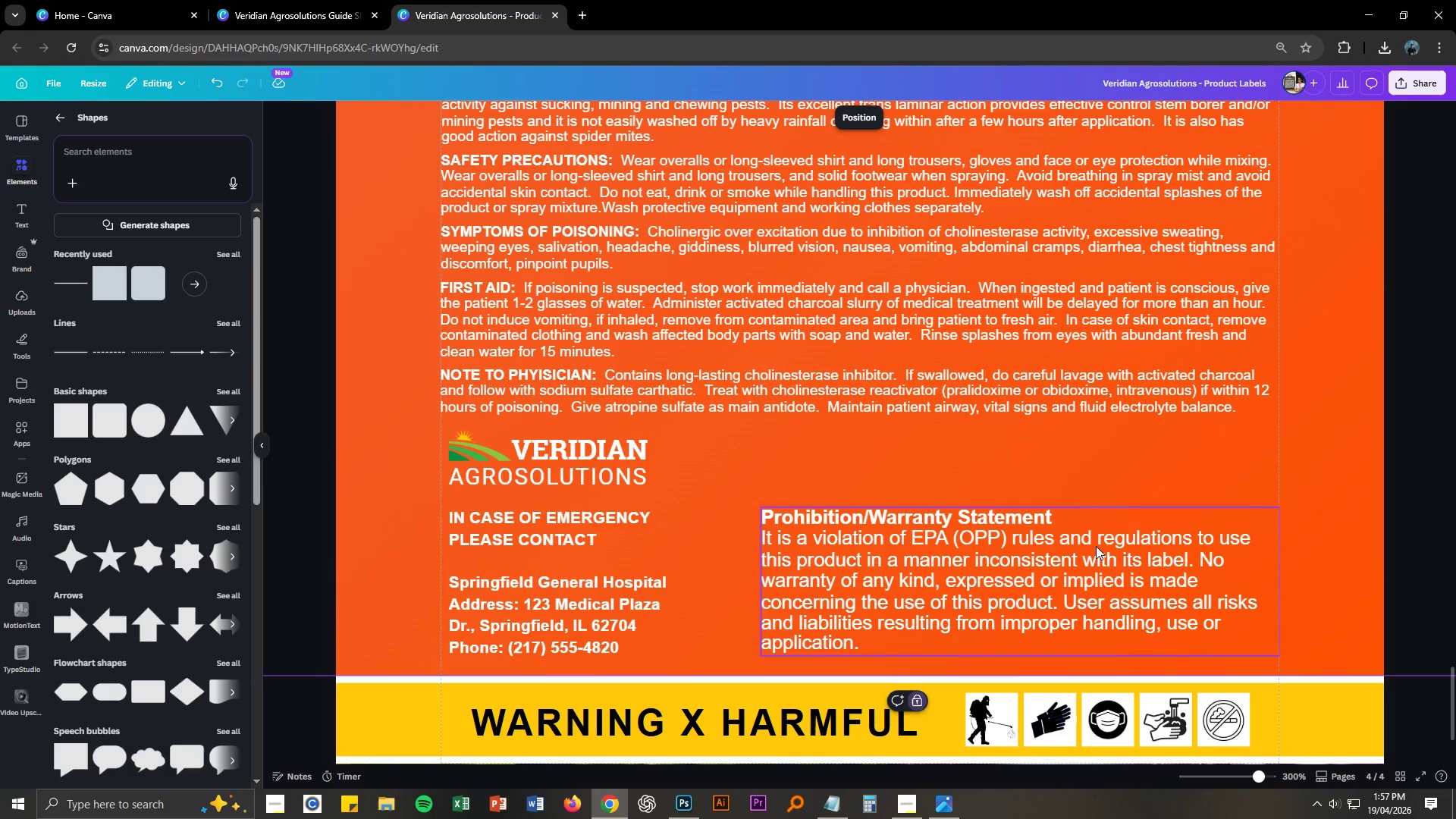 
left_click([1084, 555])
 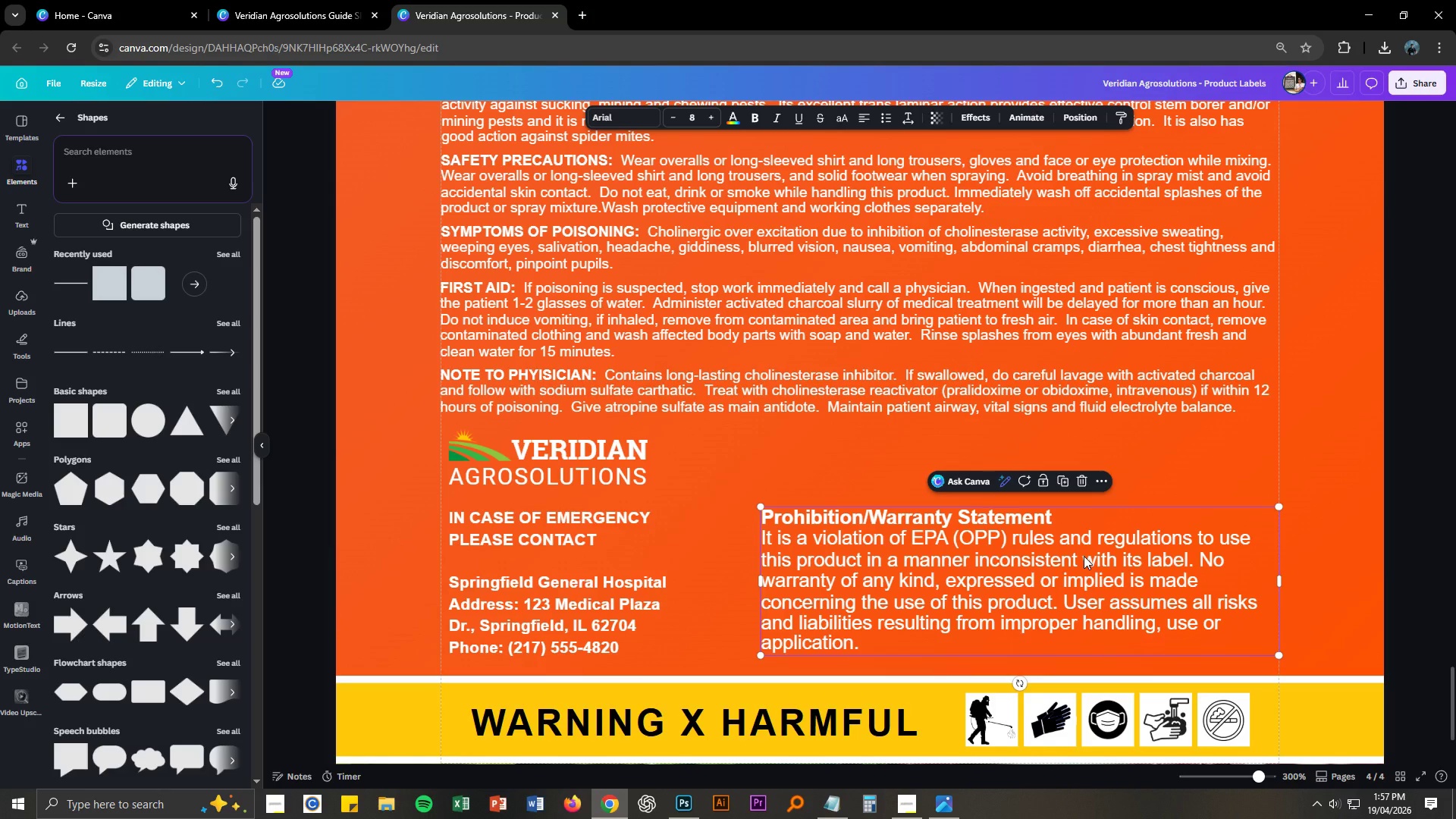 
key(Delete)
 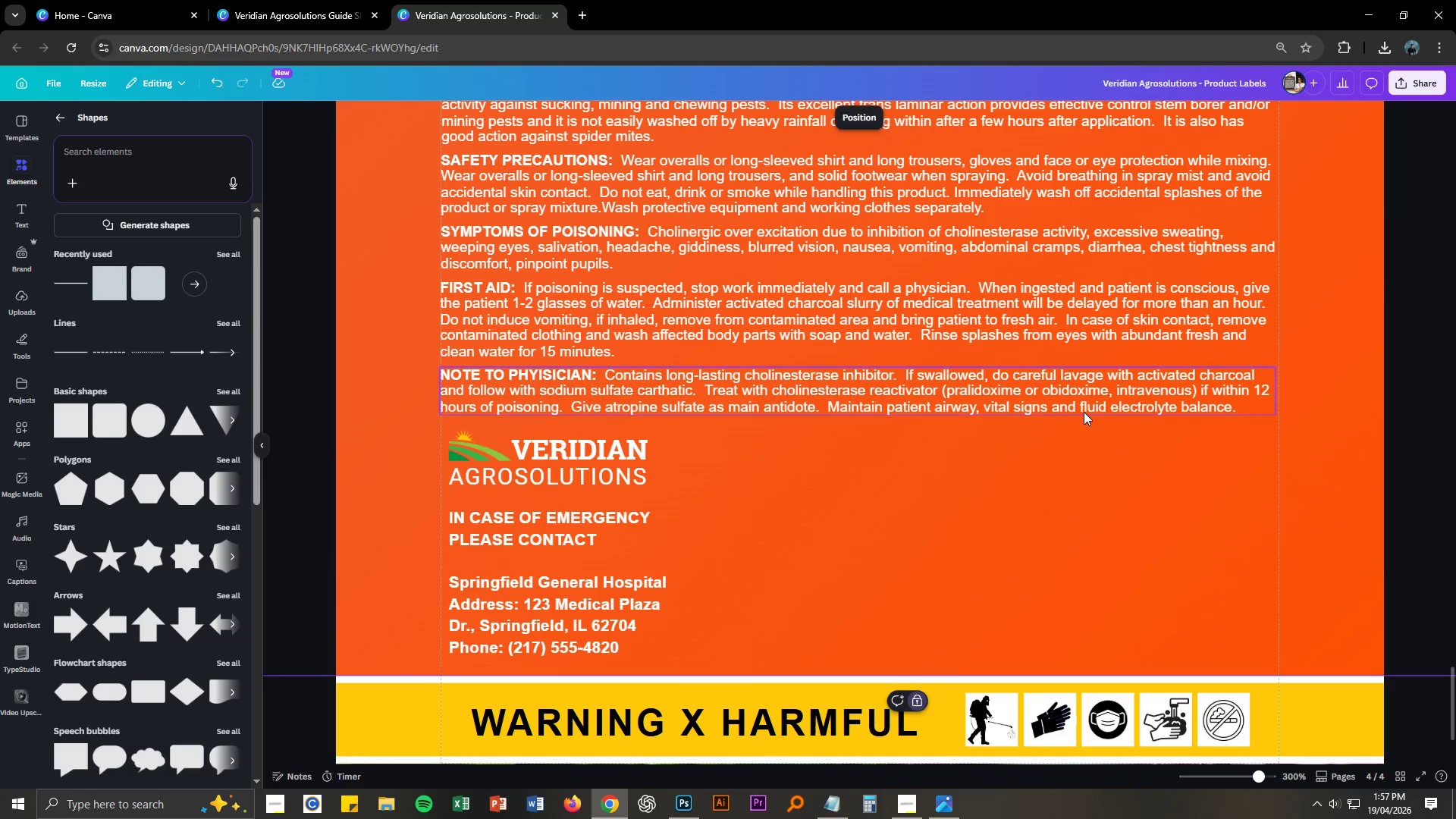 
double_click([1084, 412])
 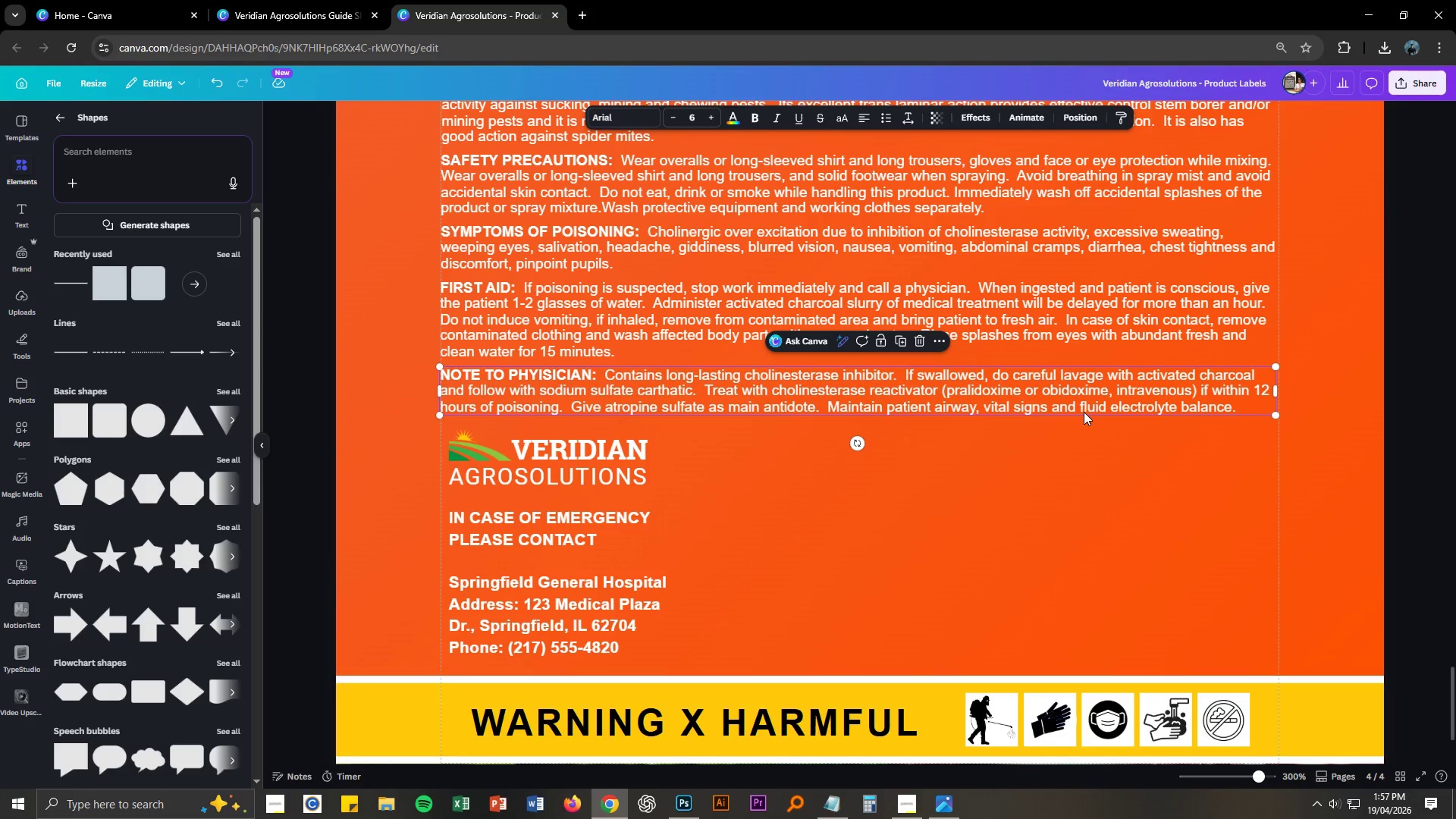 
key(Control+C)
 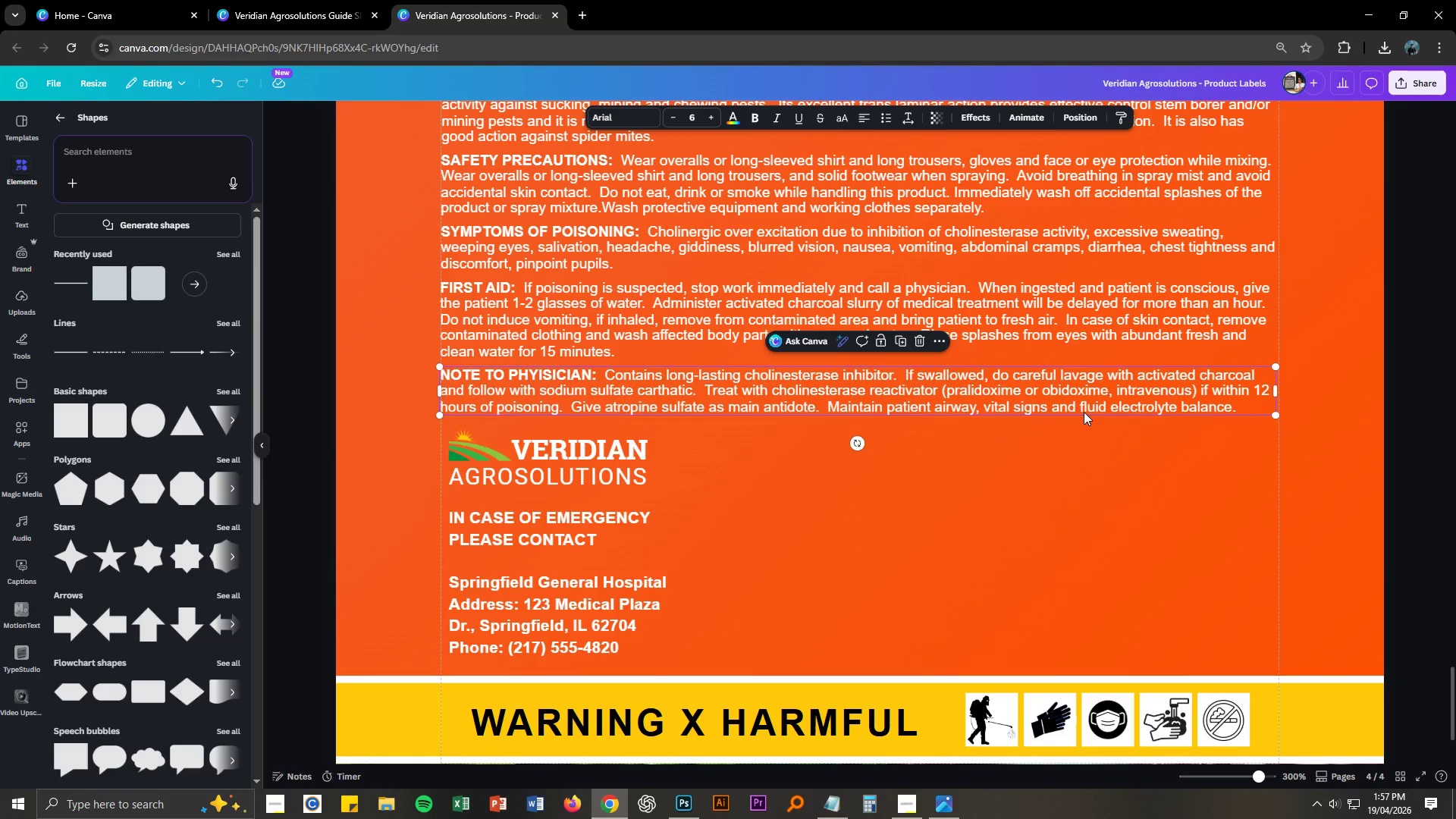 
key(Control+V)
 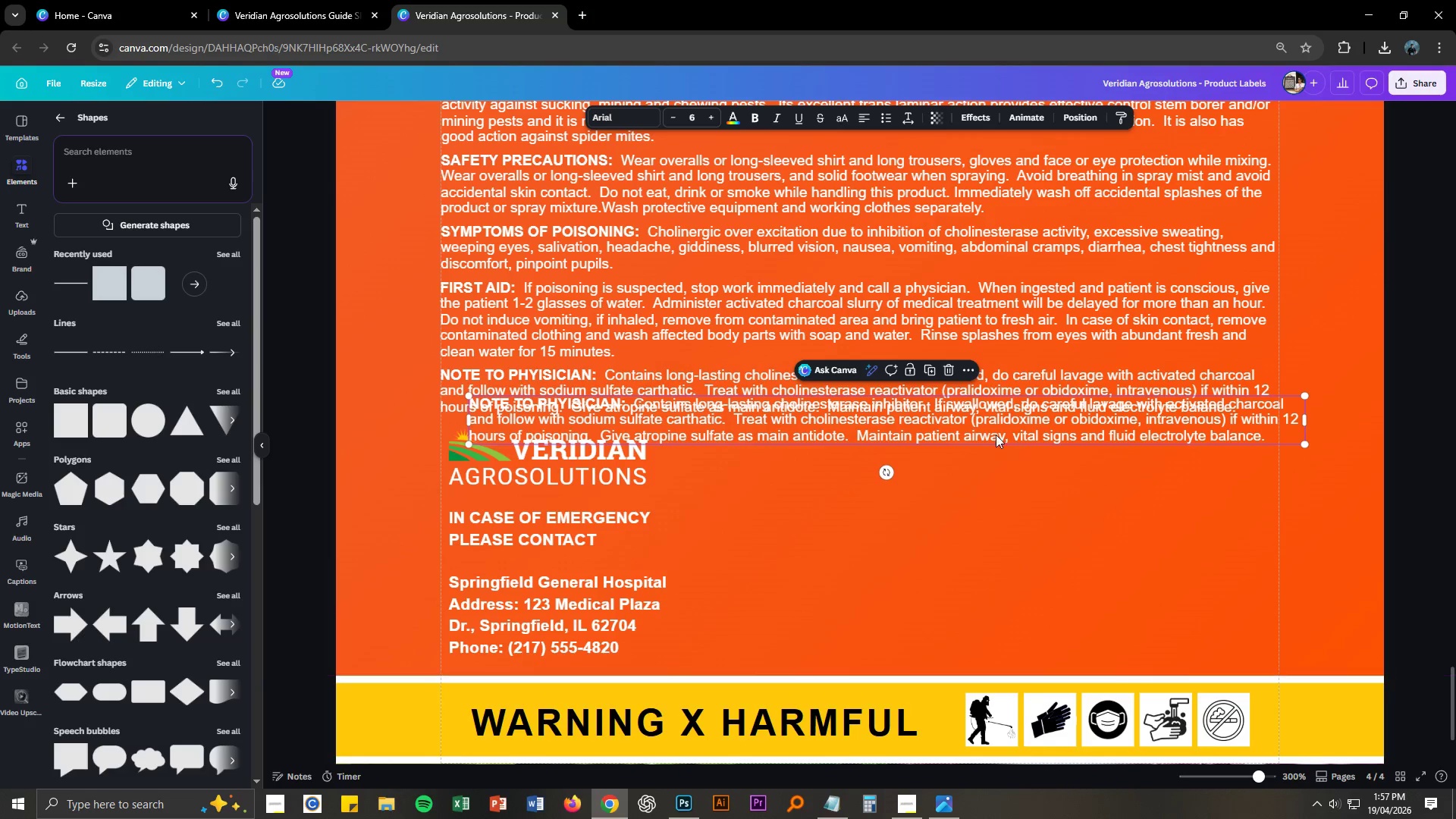 
left_click_drag(start_coordinate=[996, 433], to_coordinate=[981, 488])
 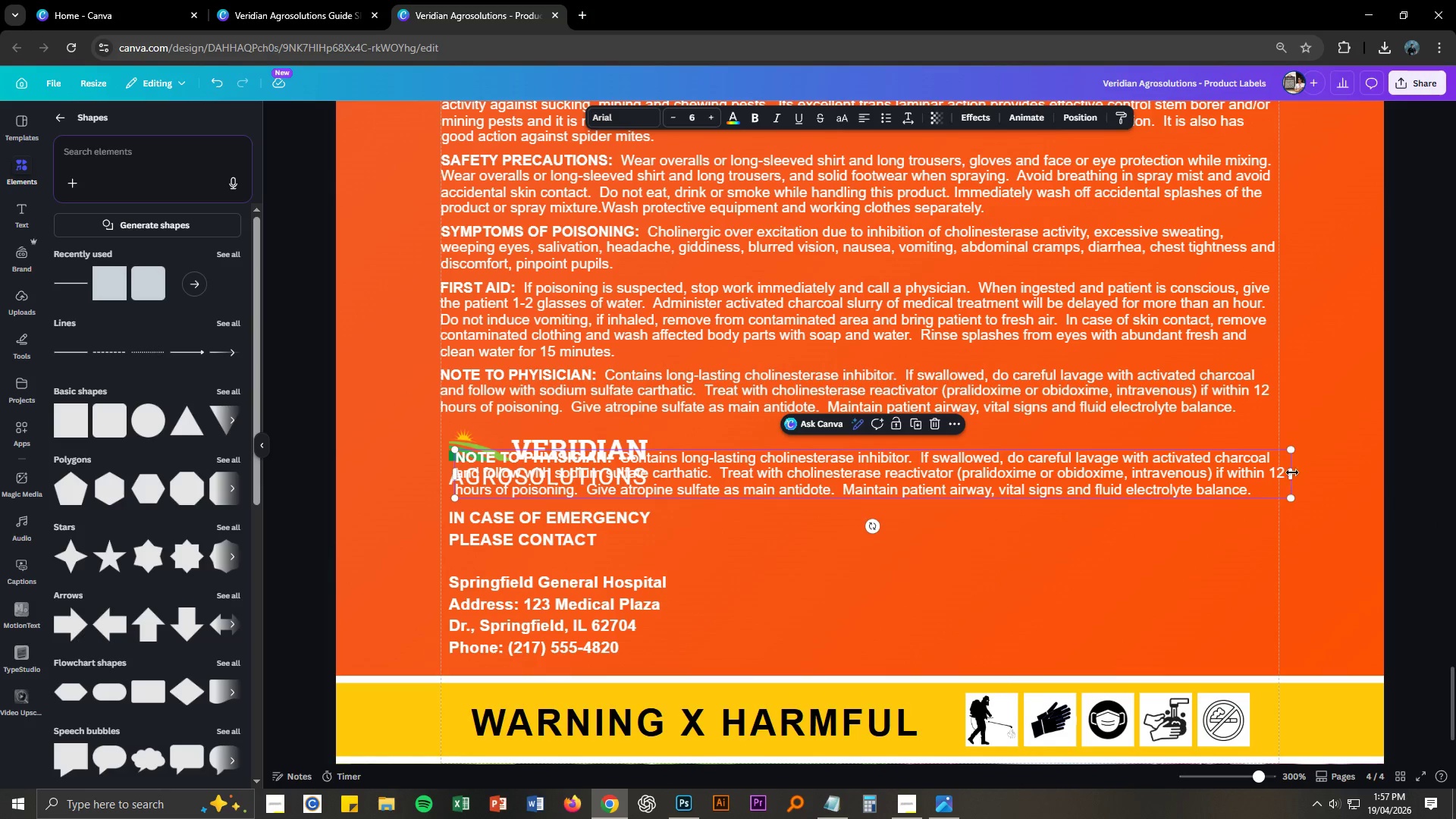 
left_click_drag(start_coordinate=[1292, 472], to_coordinate=[849, 493])
 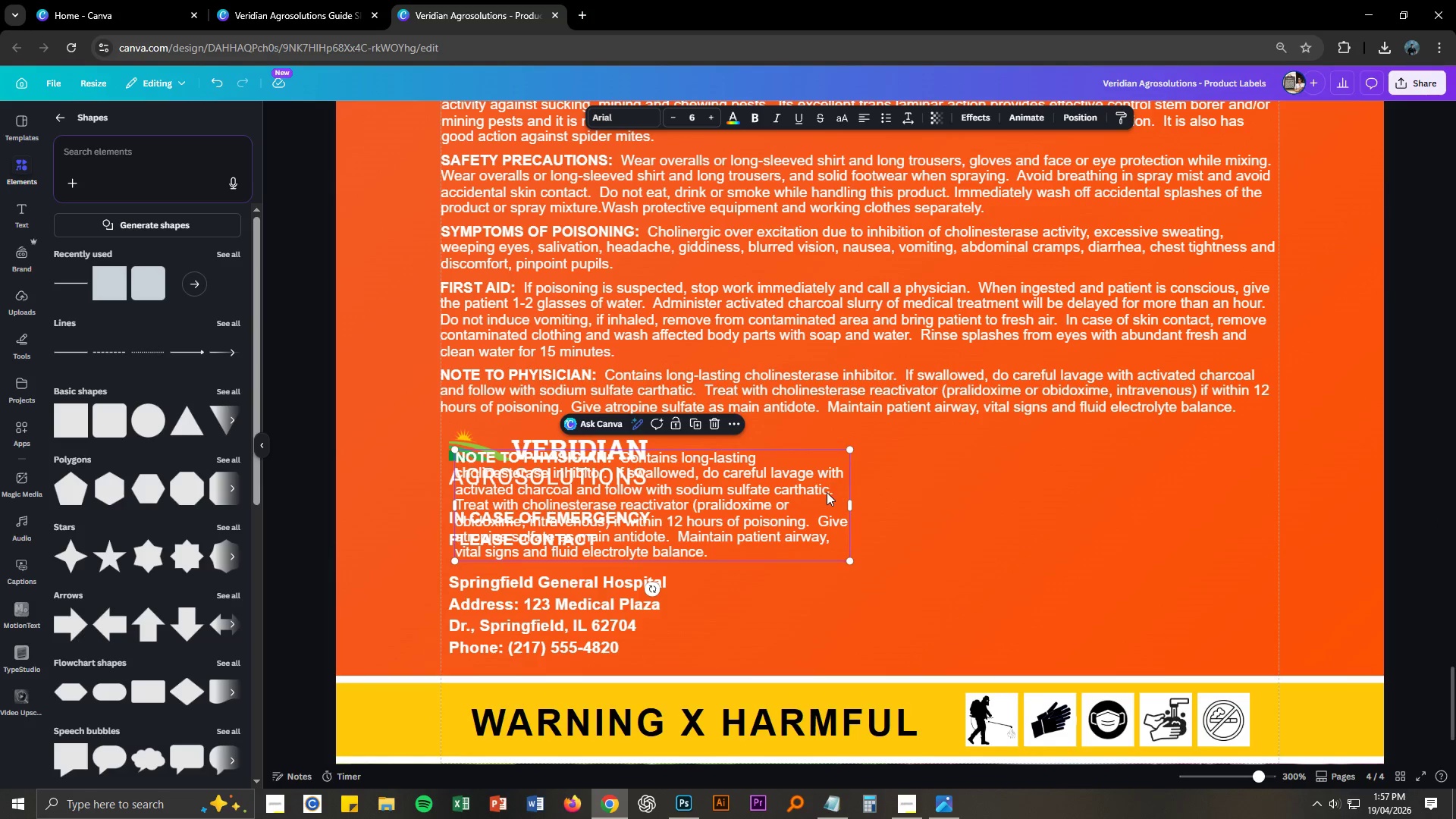 
left_click_drag(start_coordinate=[819, 492], to_coordinate=[1044, 478])
 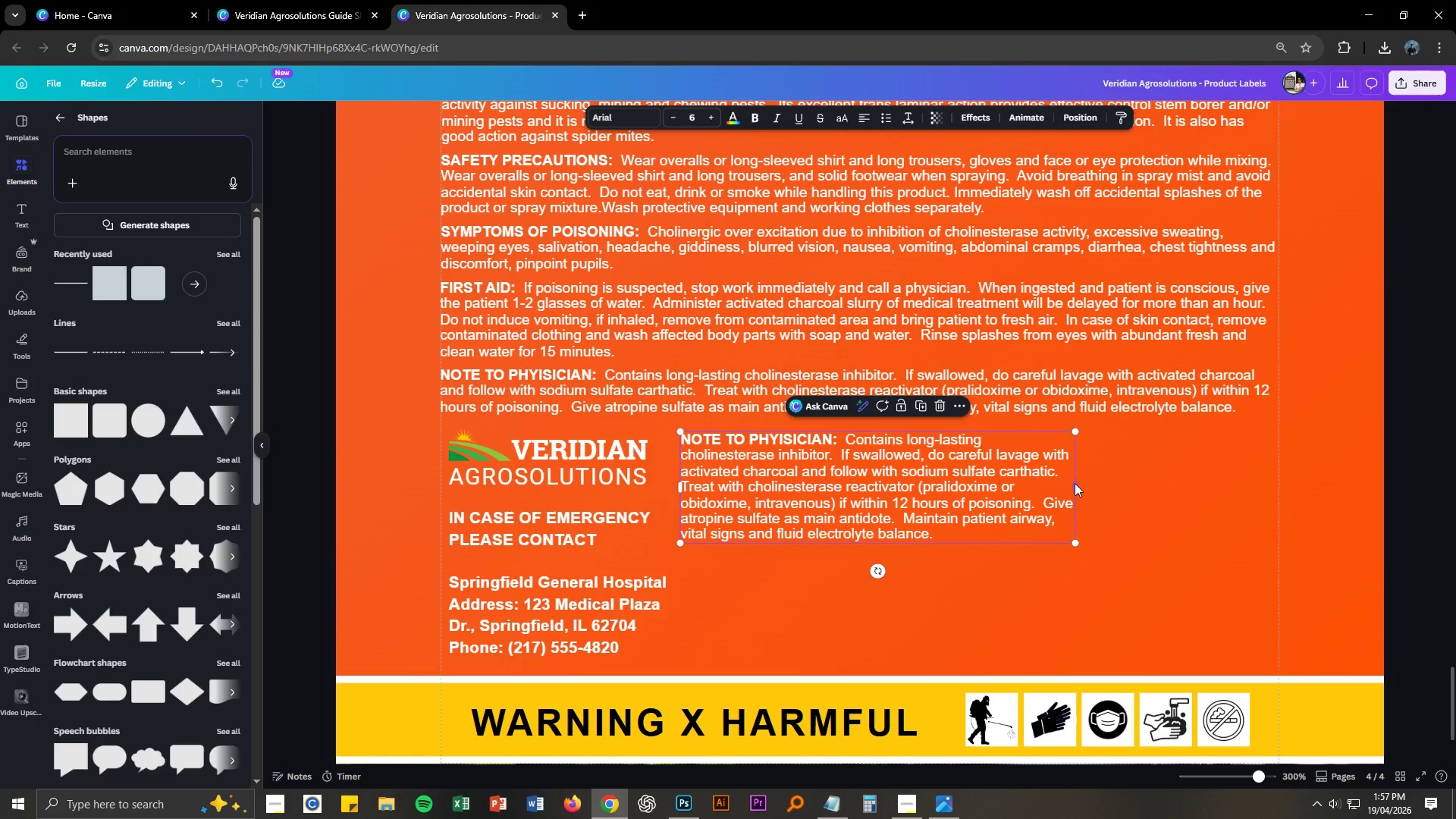 
left_click([1075, 483])
 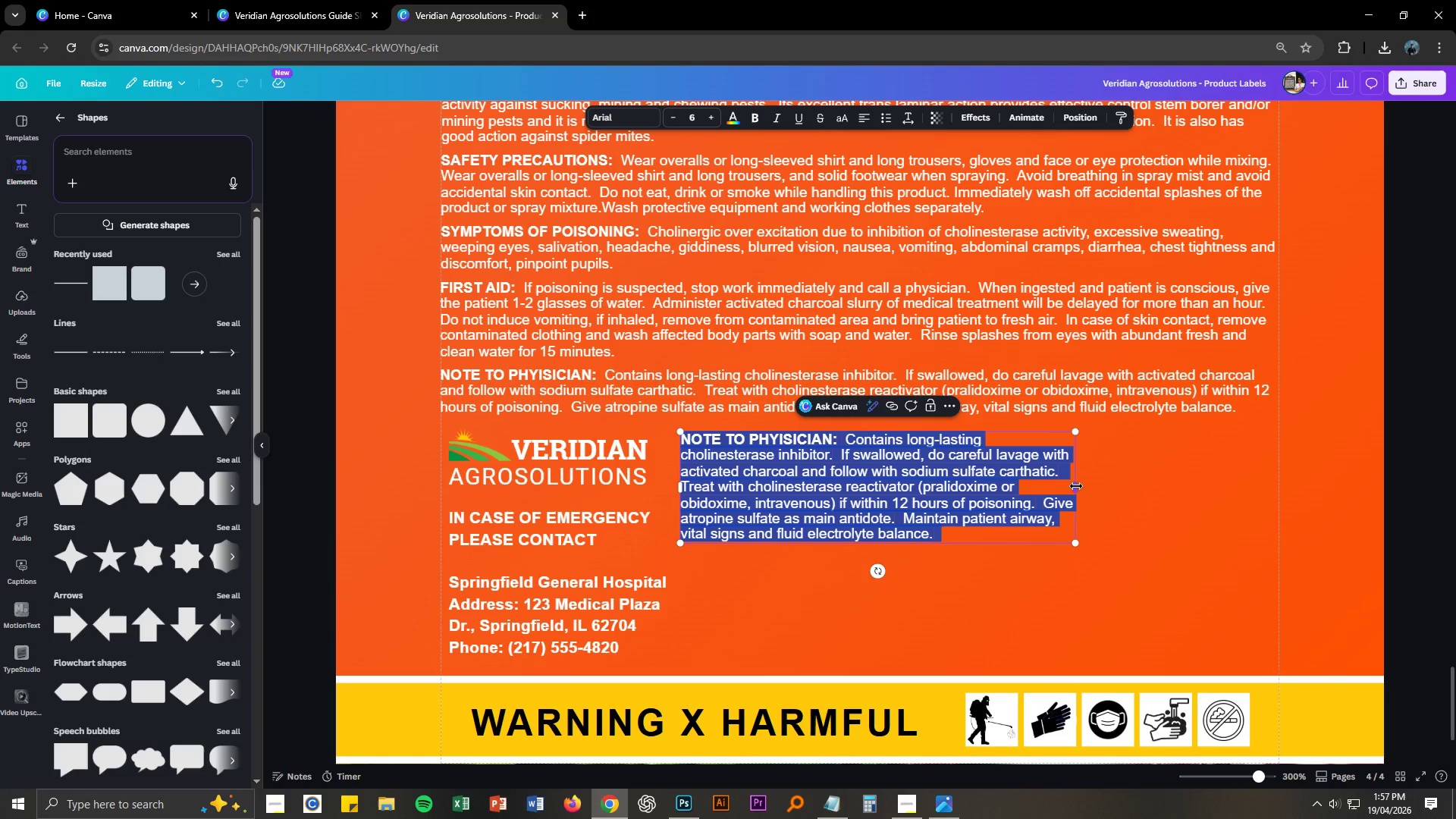 
left_click_drag(start_coordinate=[1076, 486], to_coordinate=[1279, 485])
 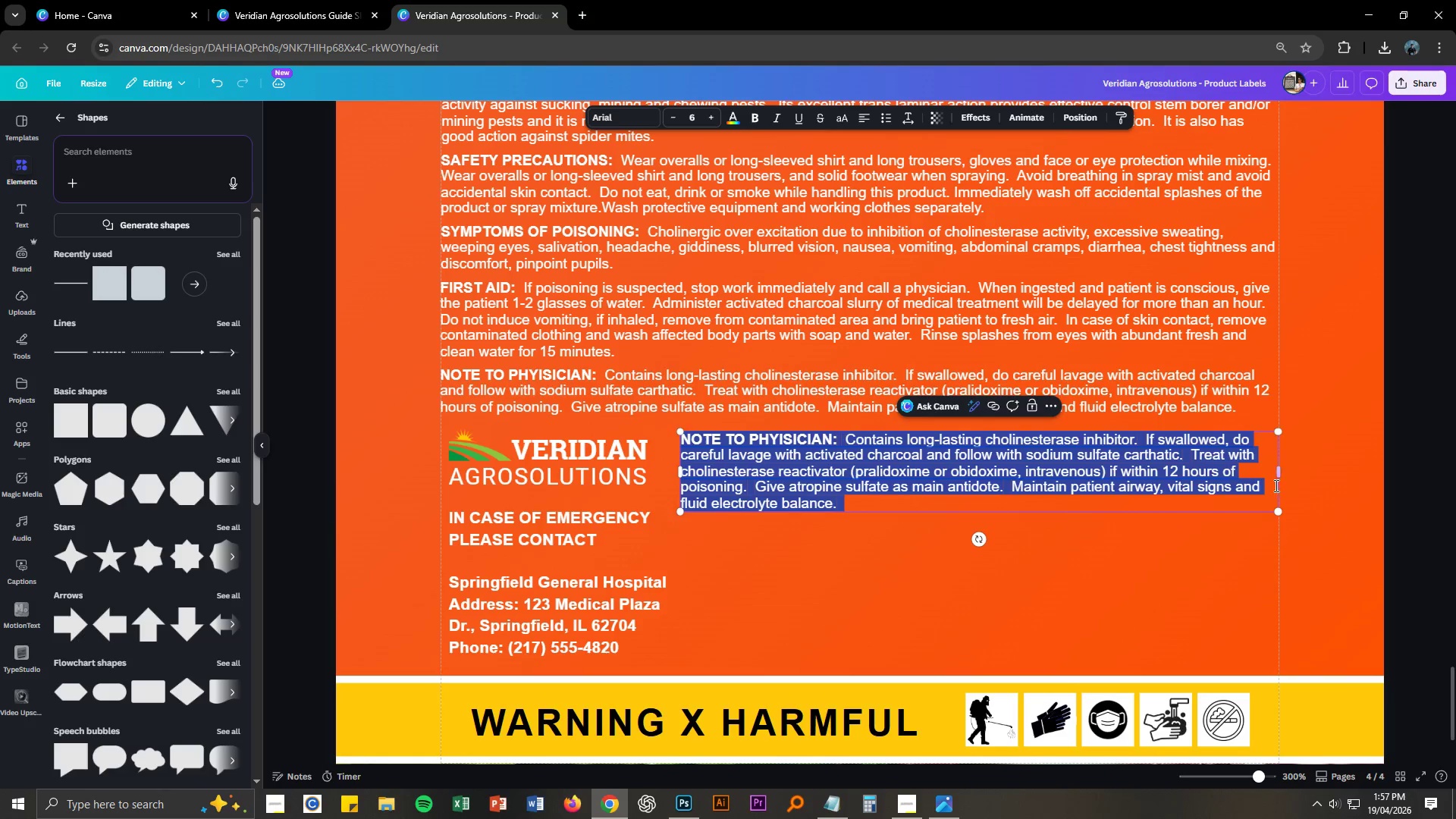 
key(Alt+AltLeft)
 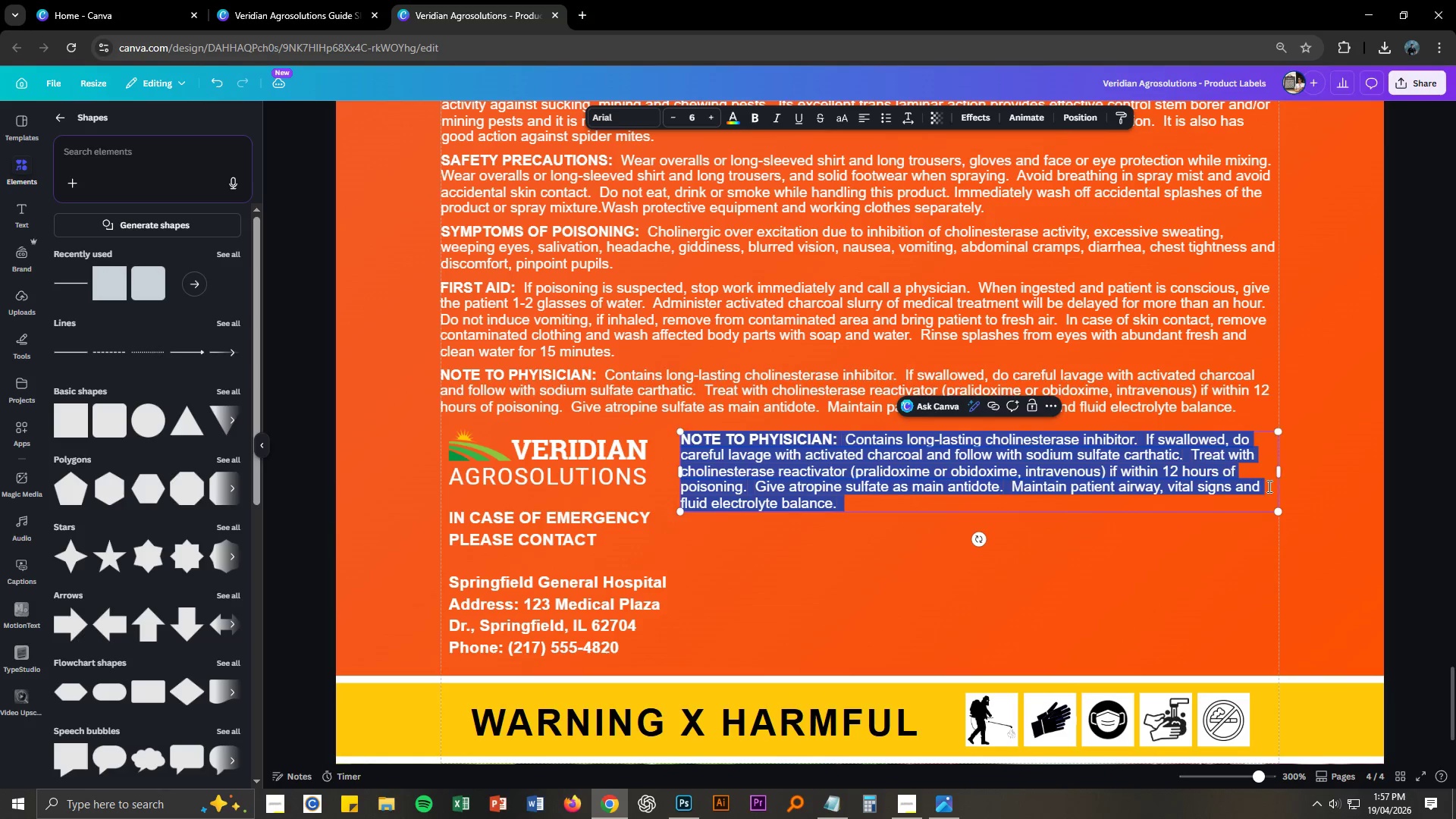 
key(Alt+Tab)
 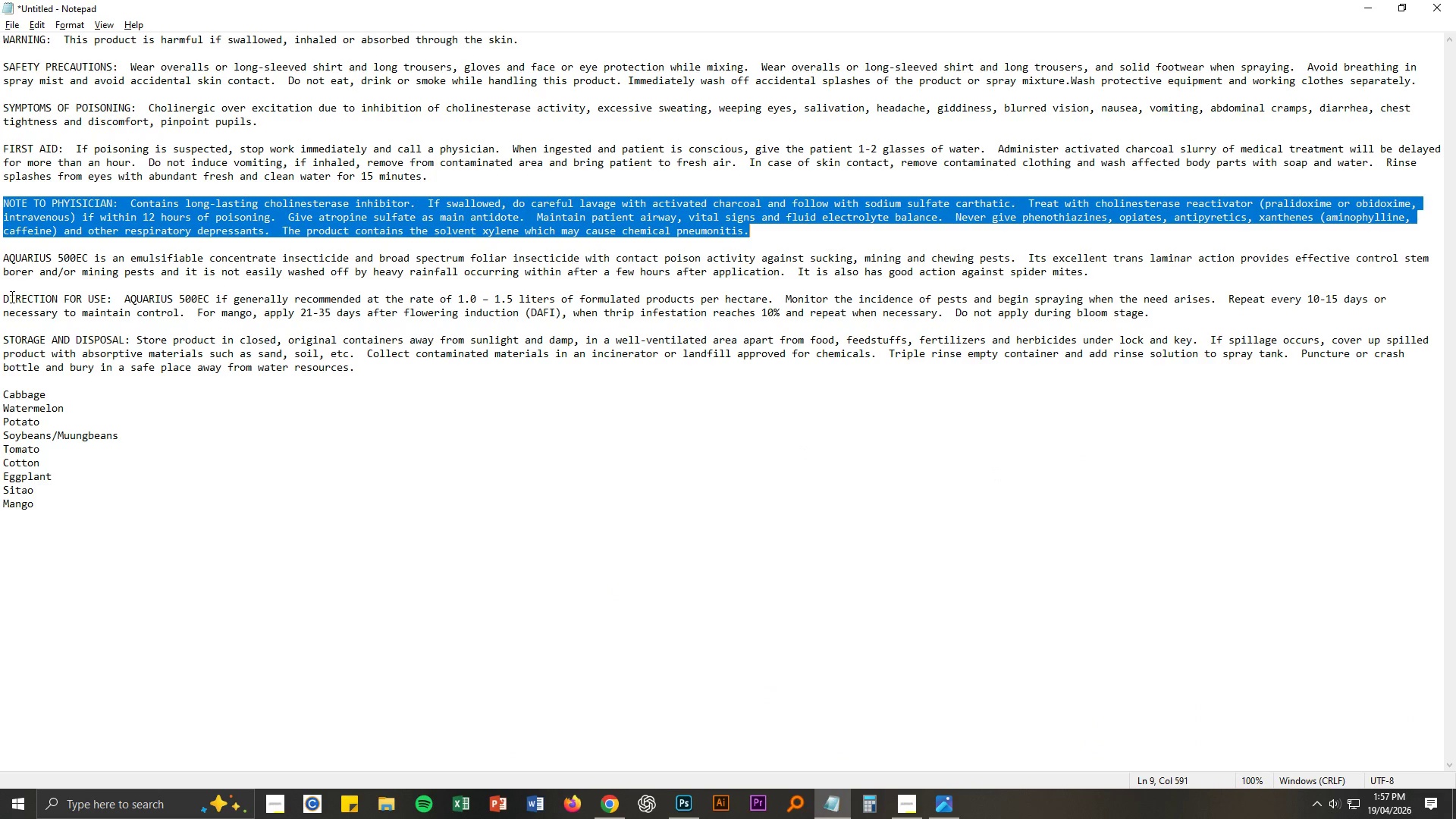 
left_click_drag(start_coordinate=[1, 300], to_coordinate=[1156, 319])
 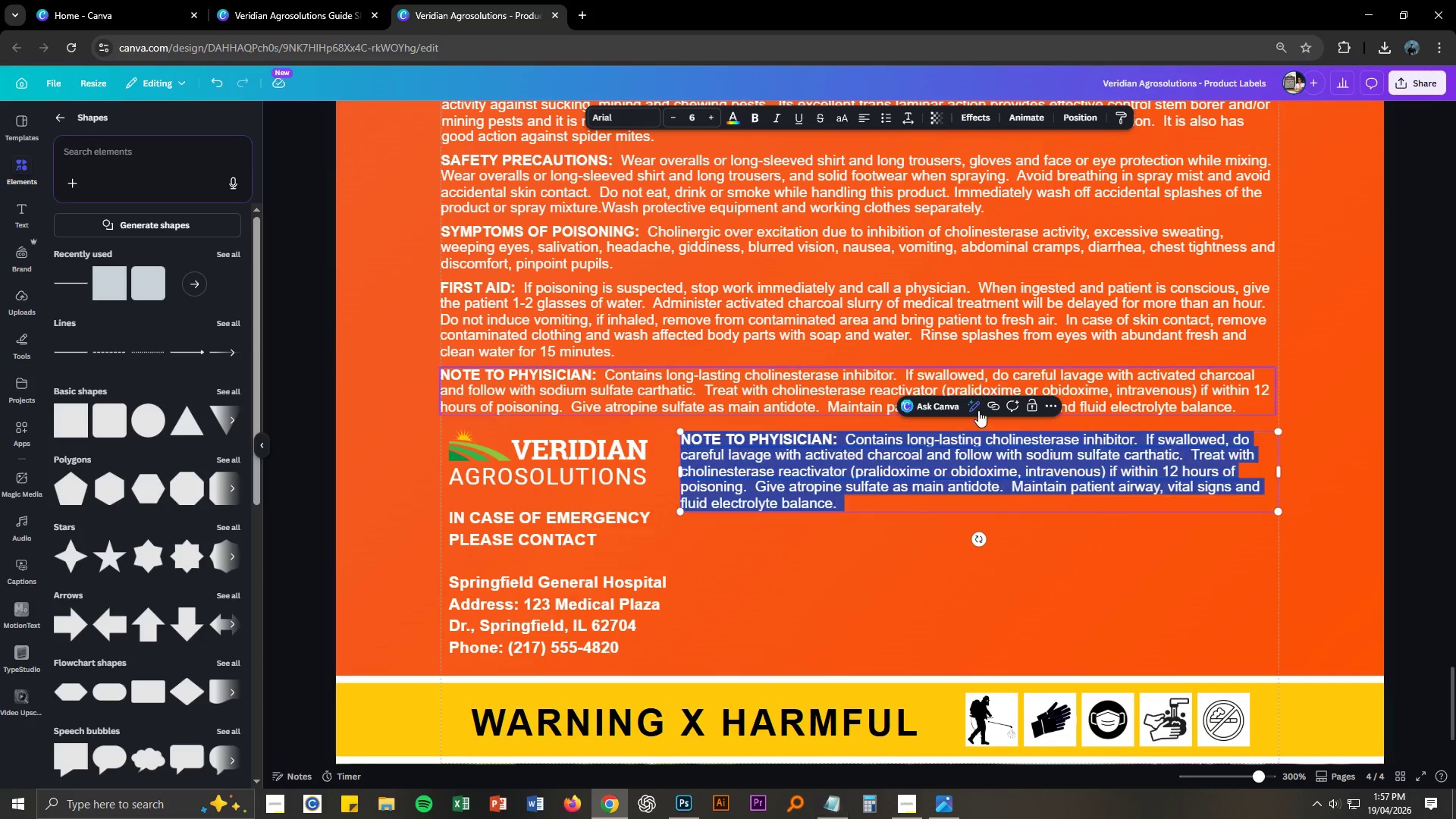 
key(Control+ControlLeft)
 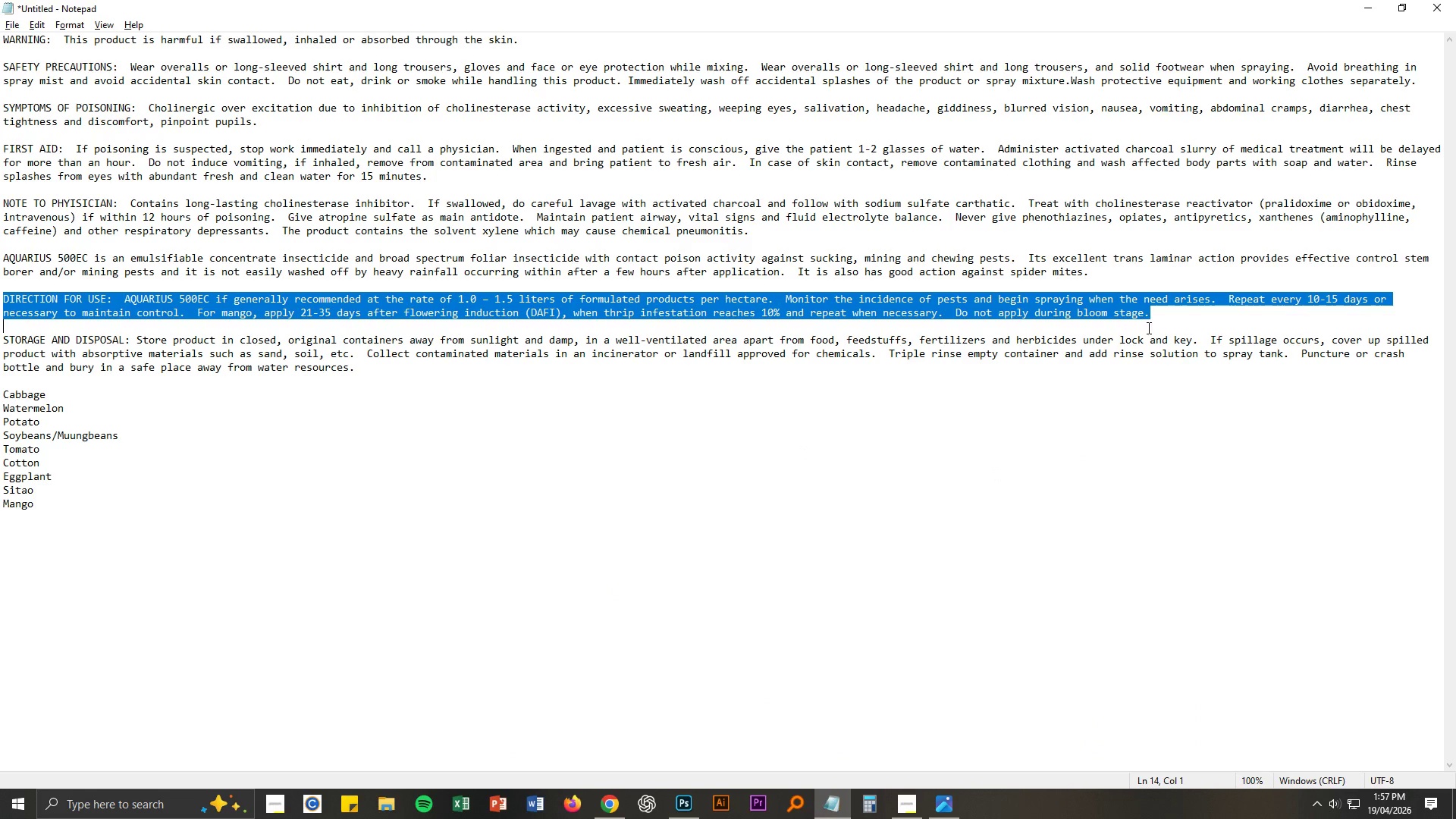 
key(Control+C)
 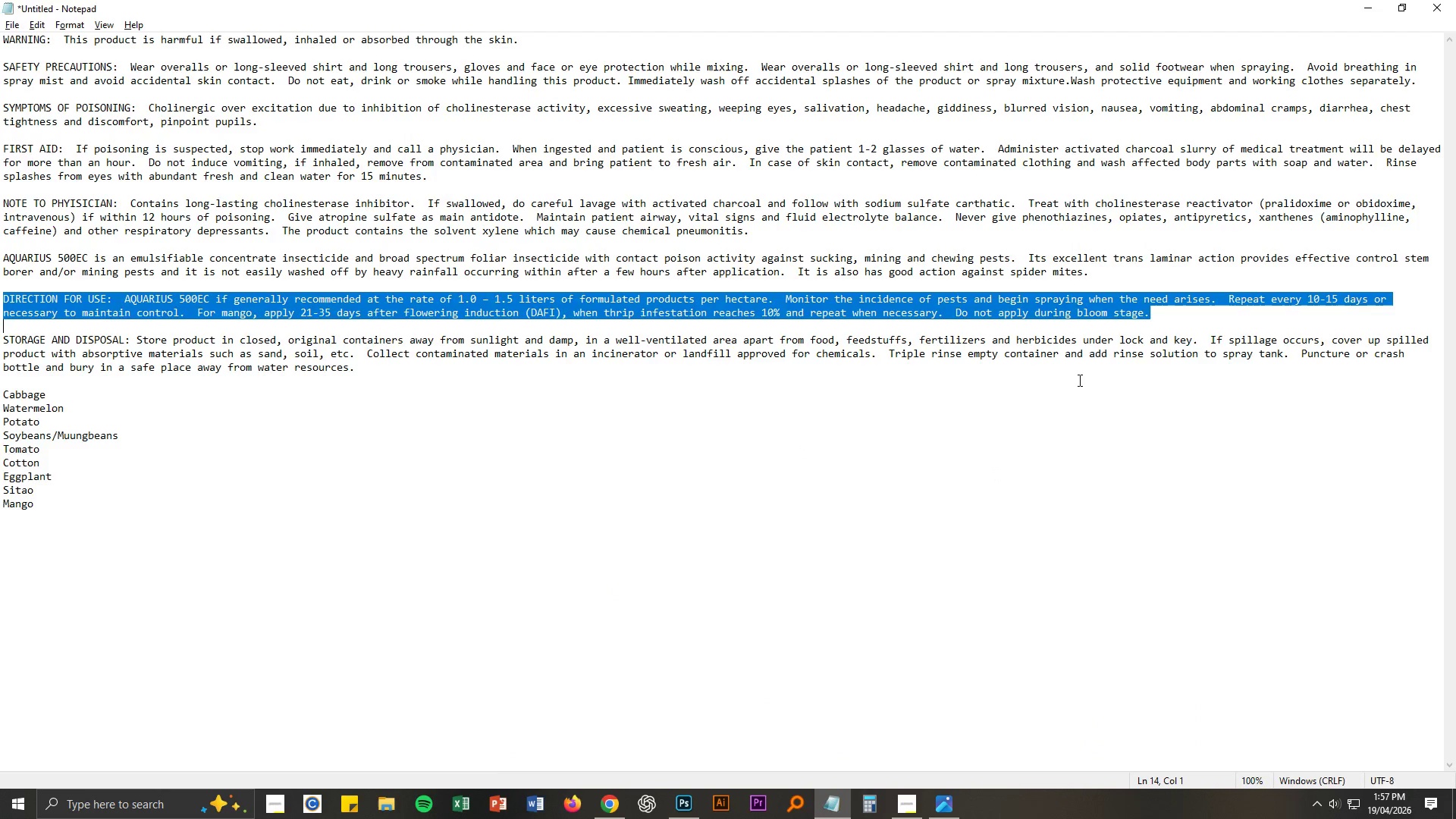 
key(Alt+AltLeft)
 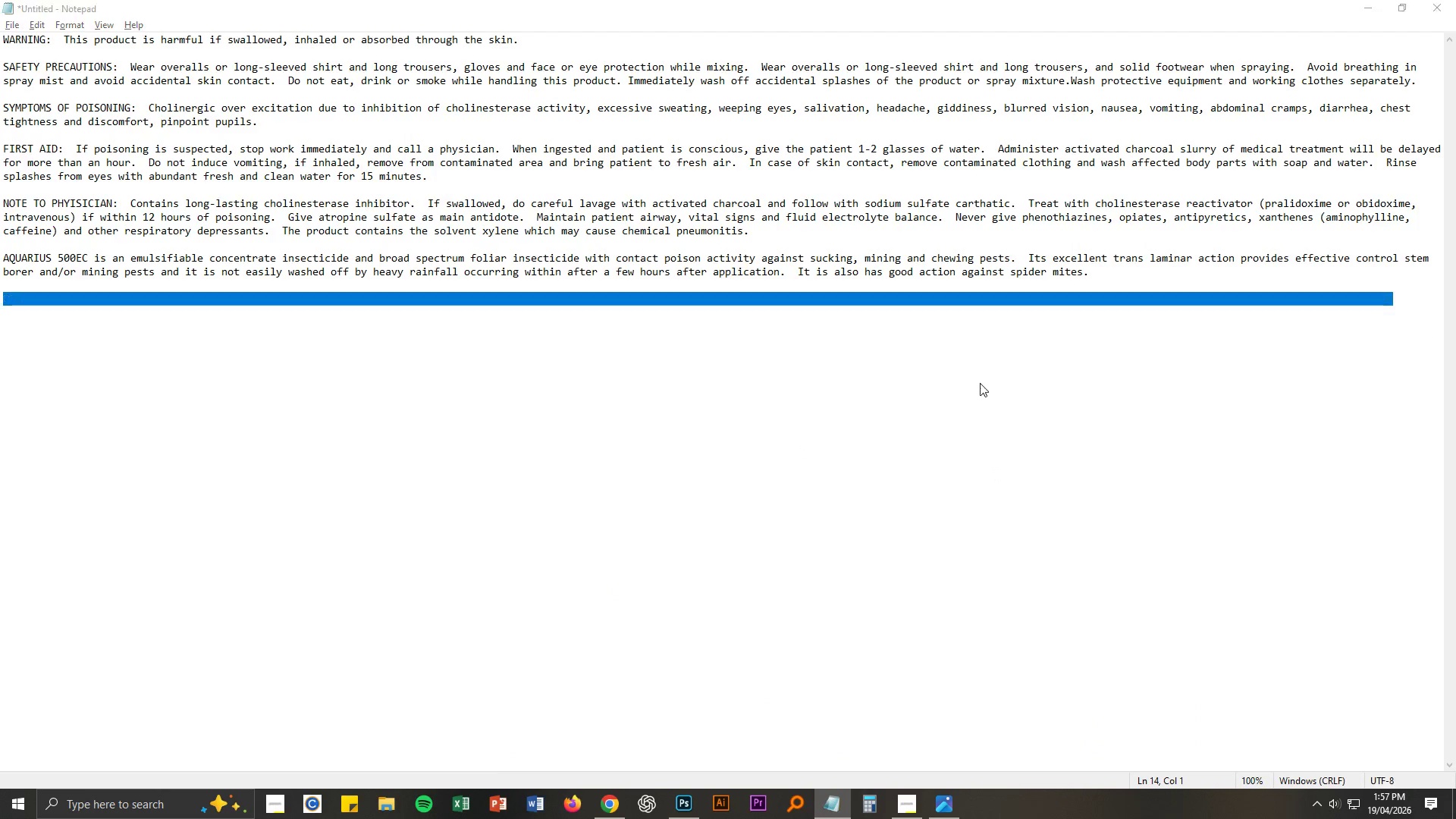 
key(Alt+Tab)
 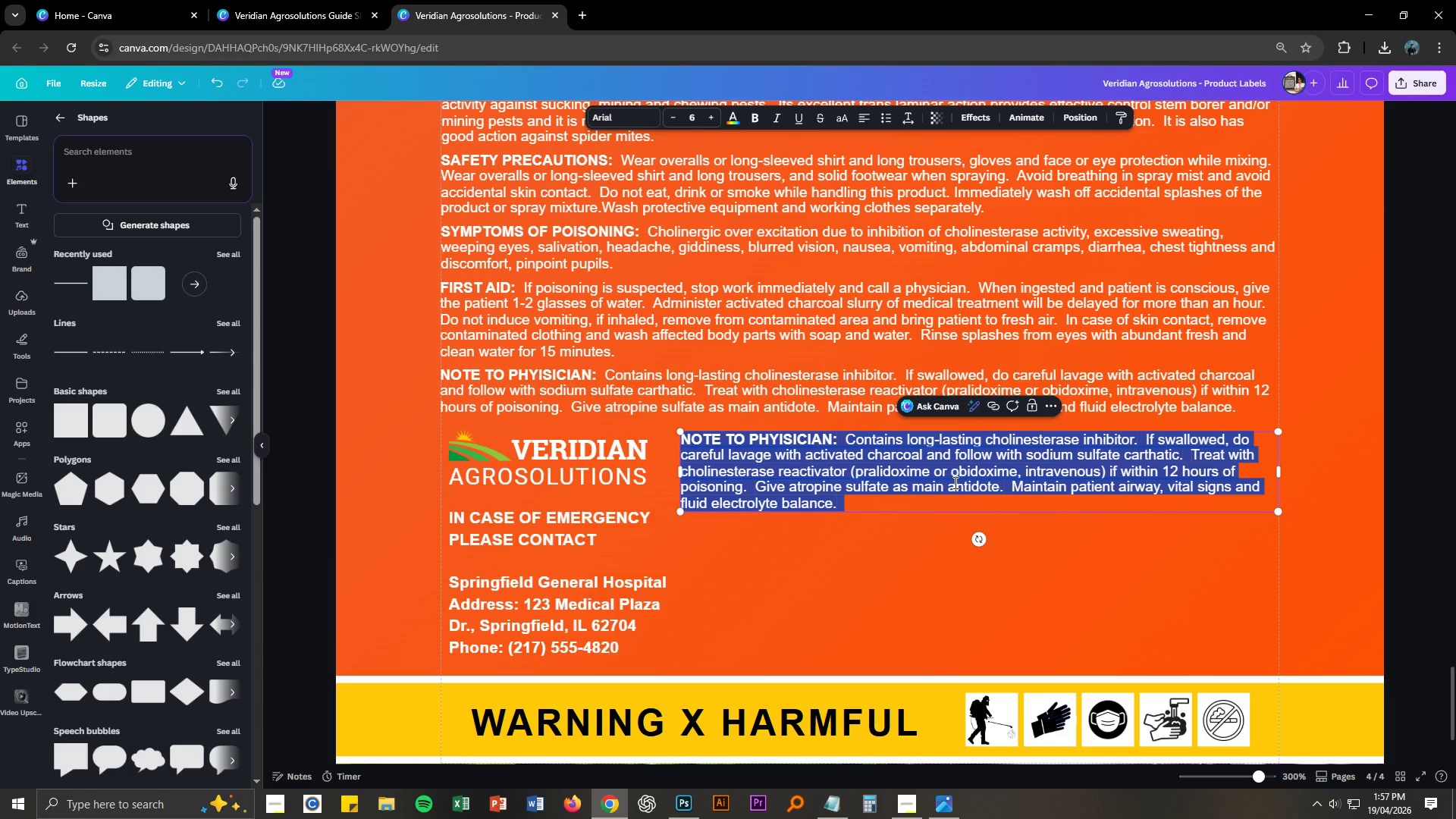 
left_click([954, 482])
 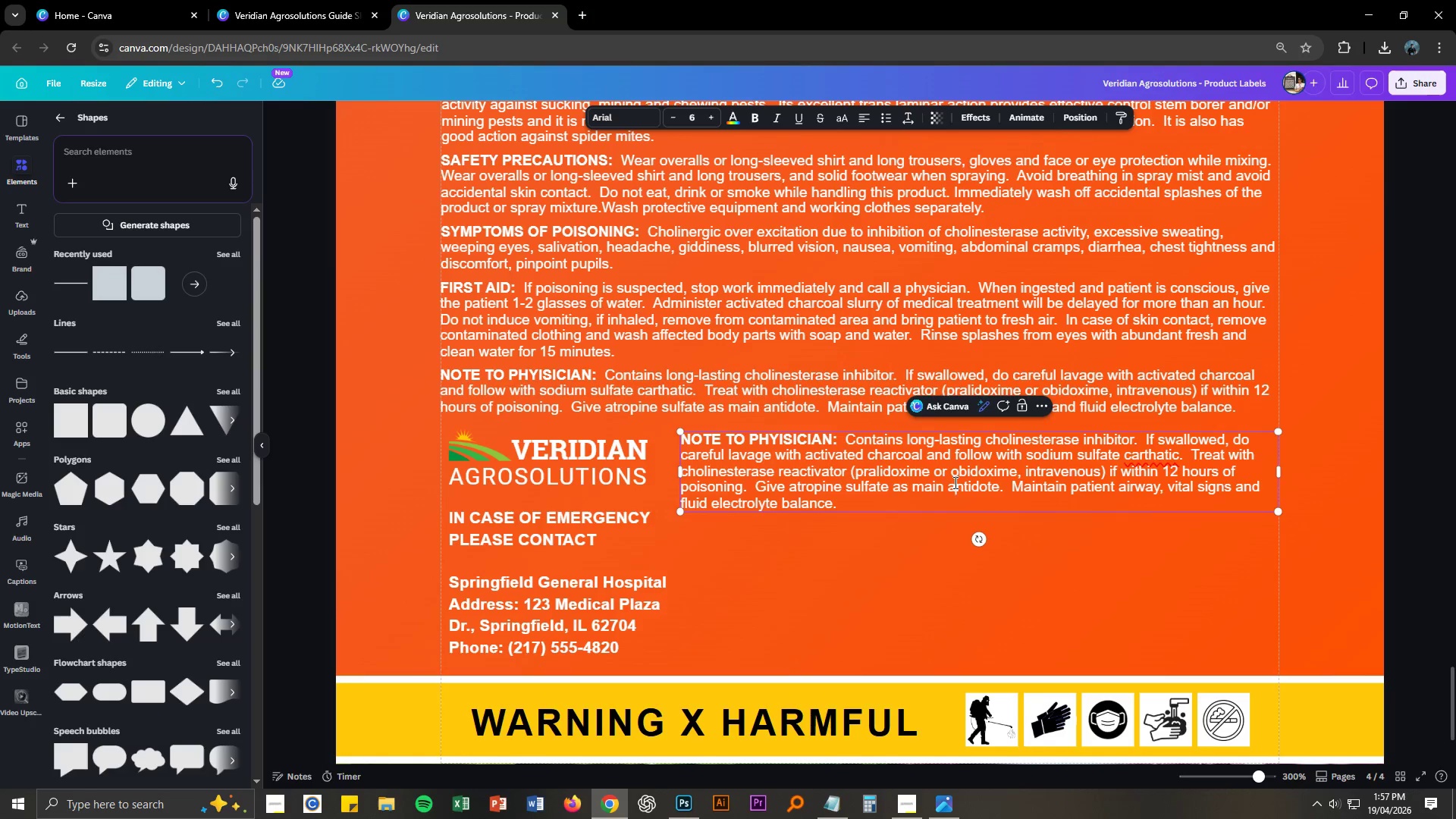 
key(Control+A)
 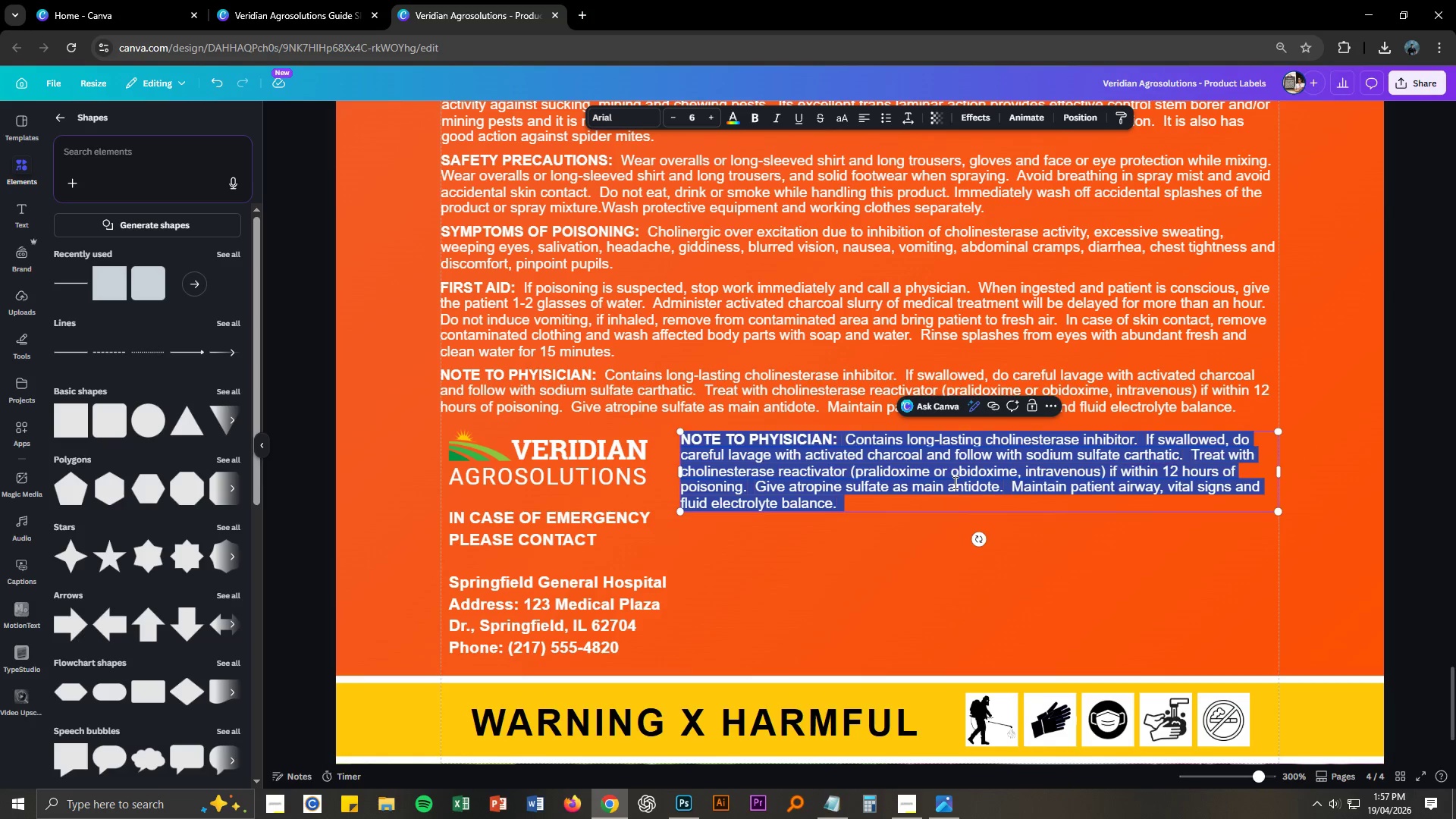 
key(Control+V)
 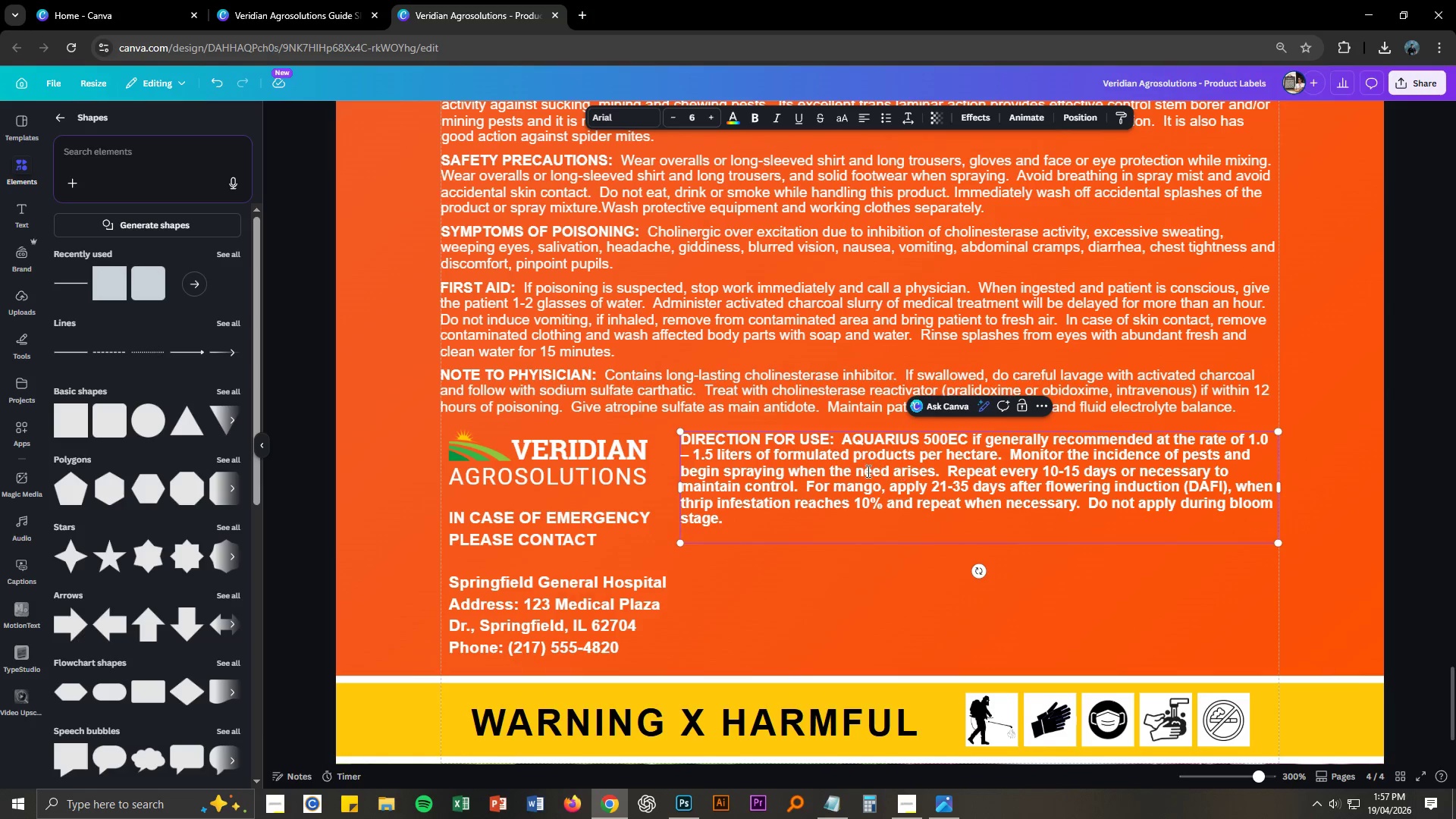 
key(Control+A)
 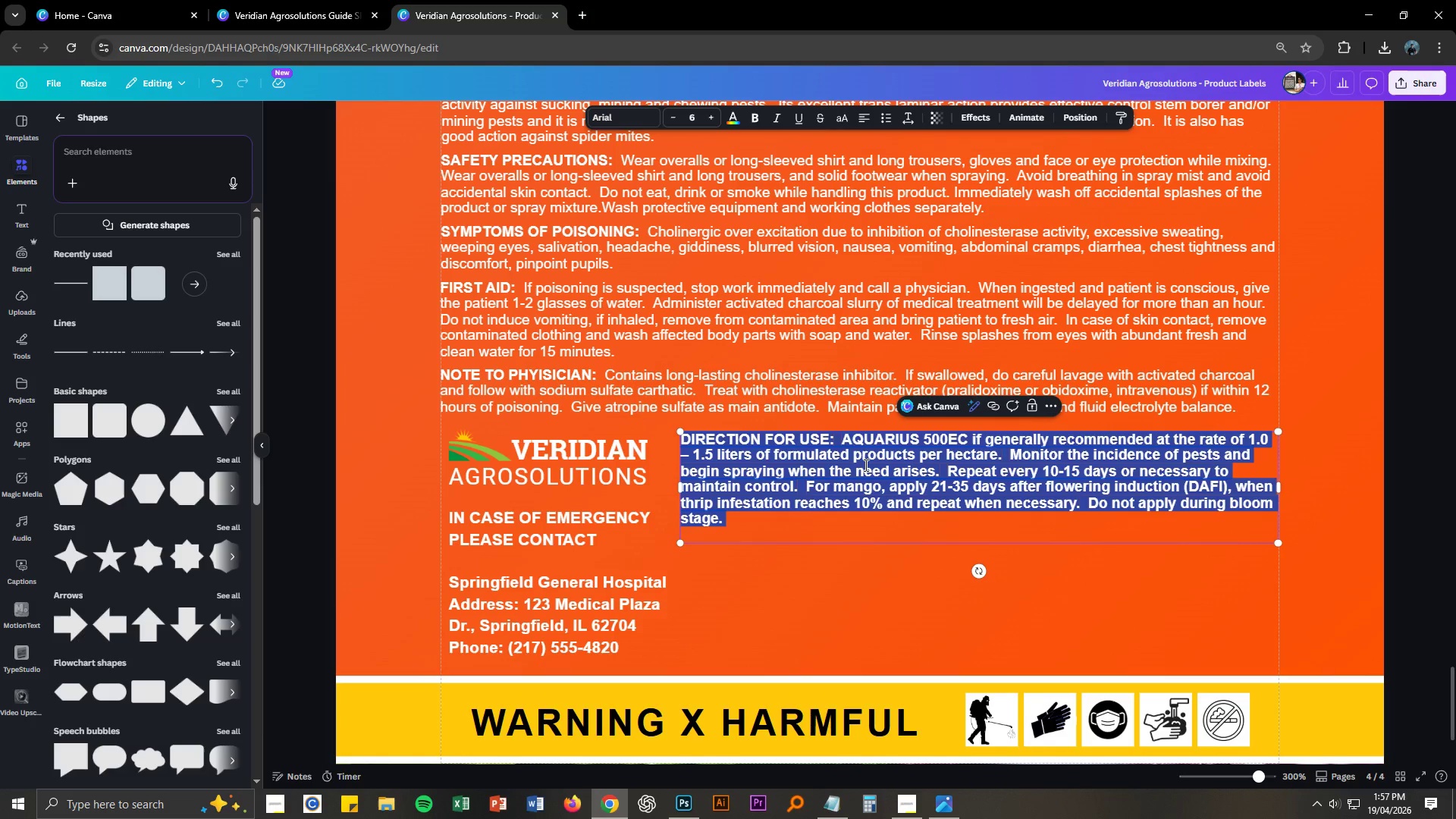 
key(Control+B)
 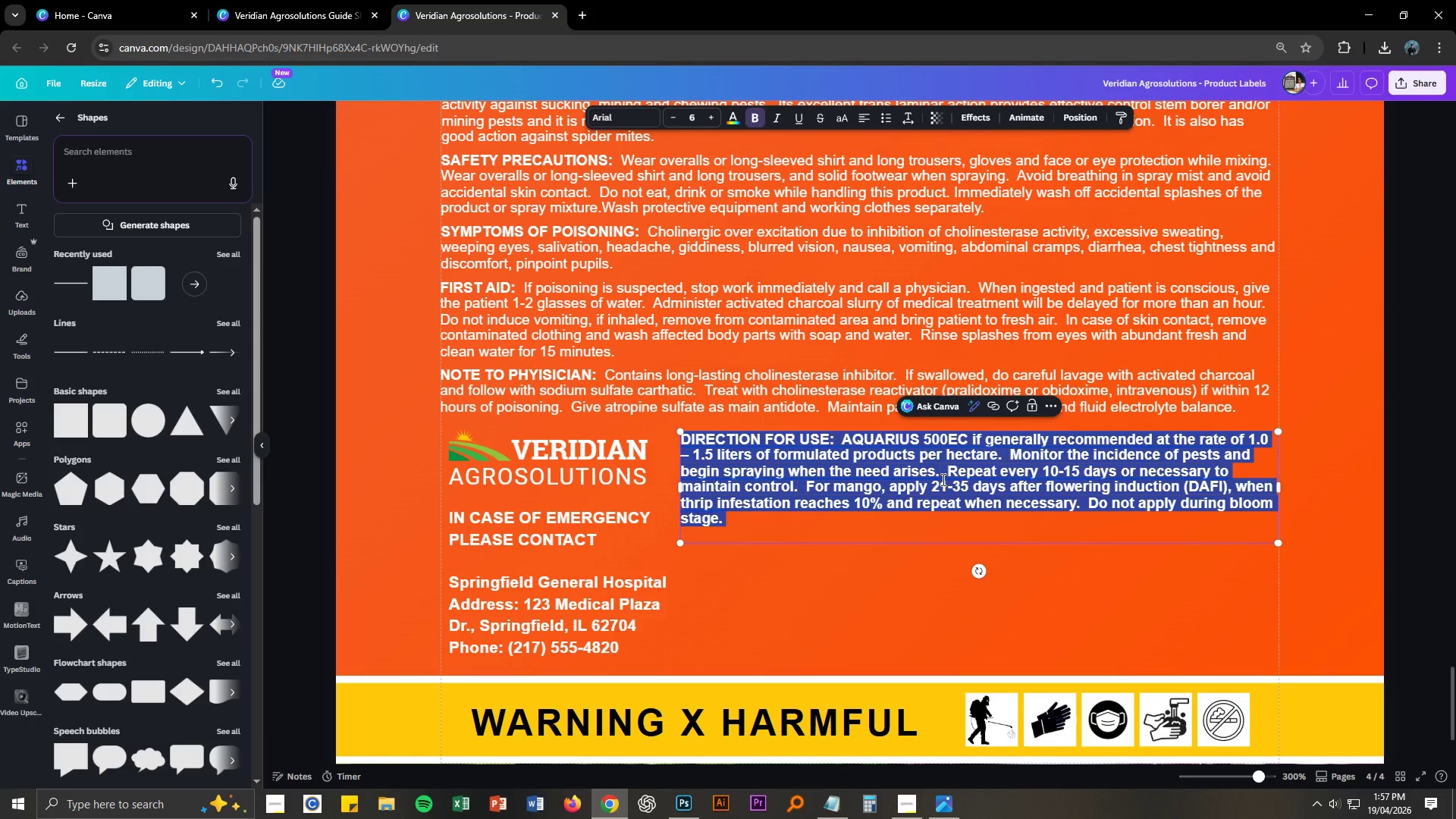 
key(Control+B)
 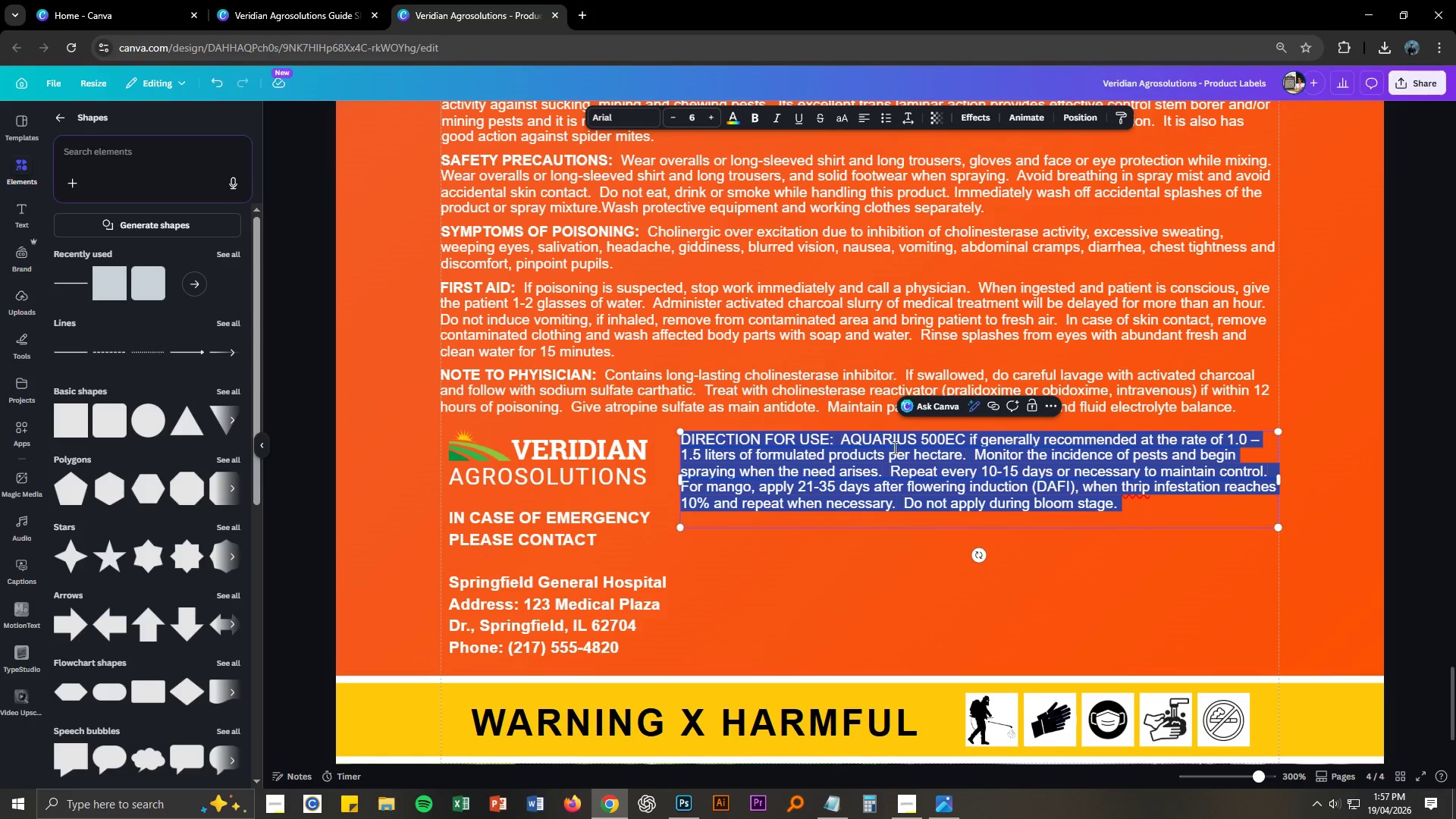 
left_click([873, 444])
 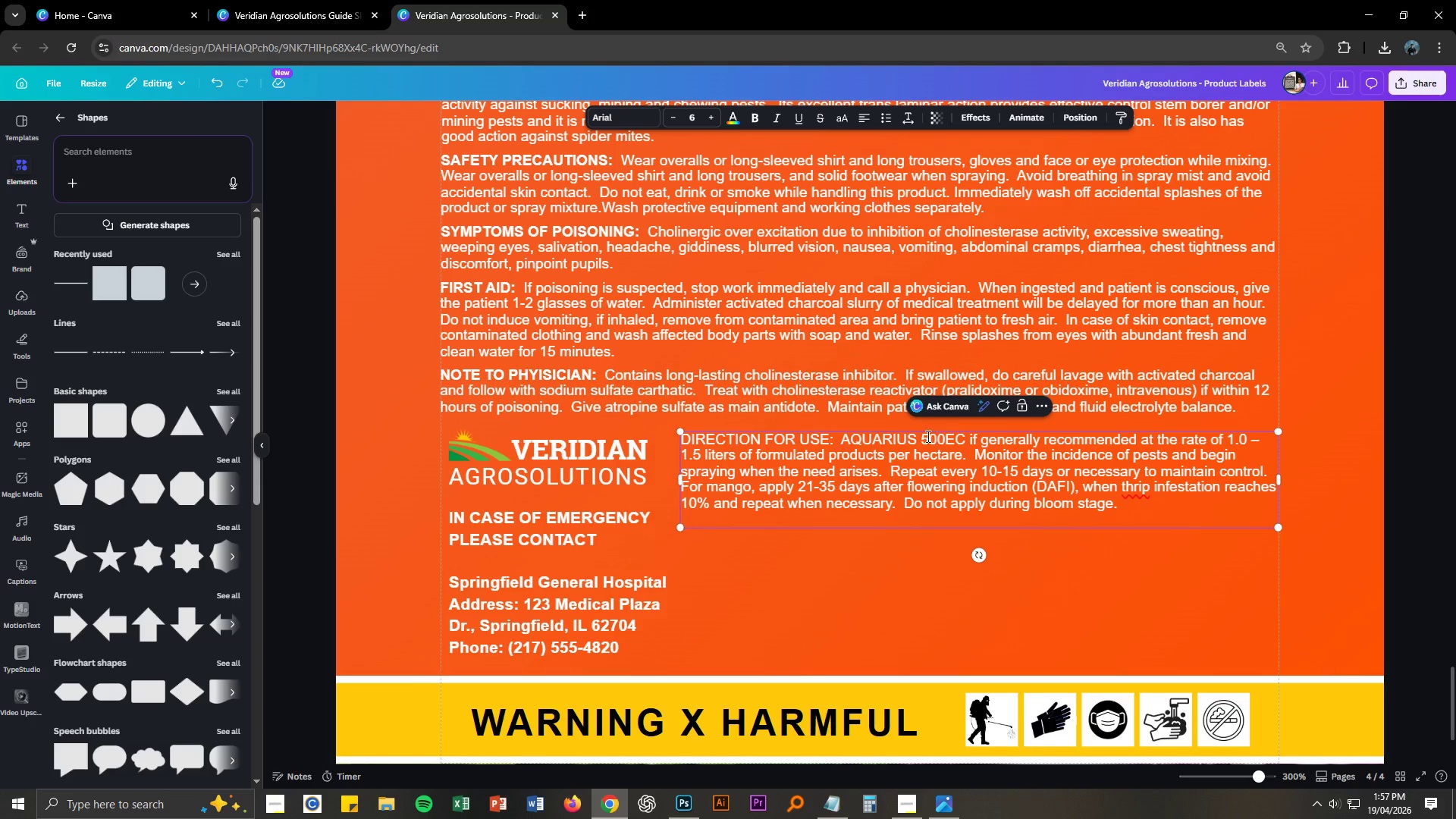 
left_click_drag(start_coordinate=[915, 435], to_coordinate=[843, 438])
 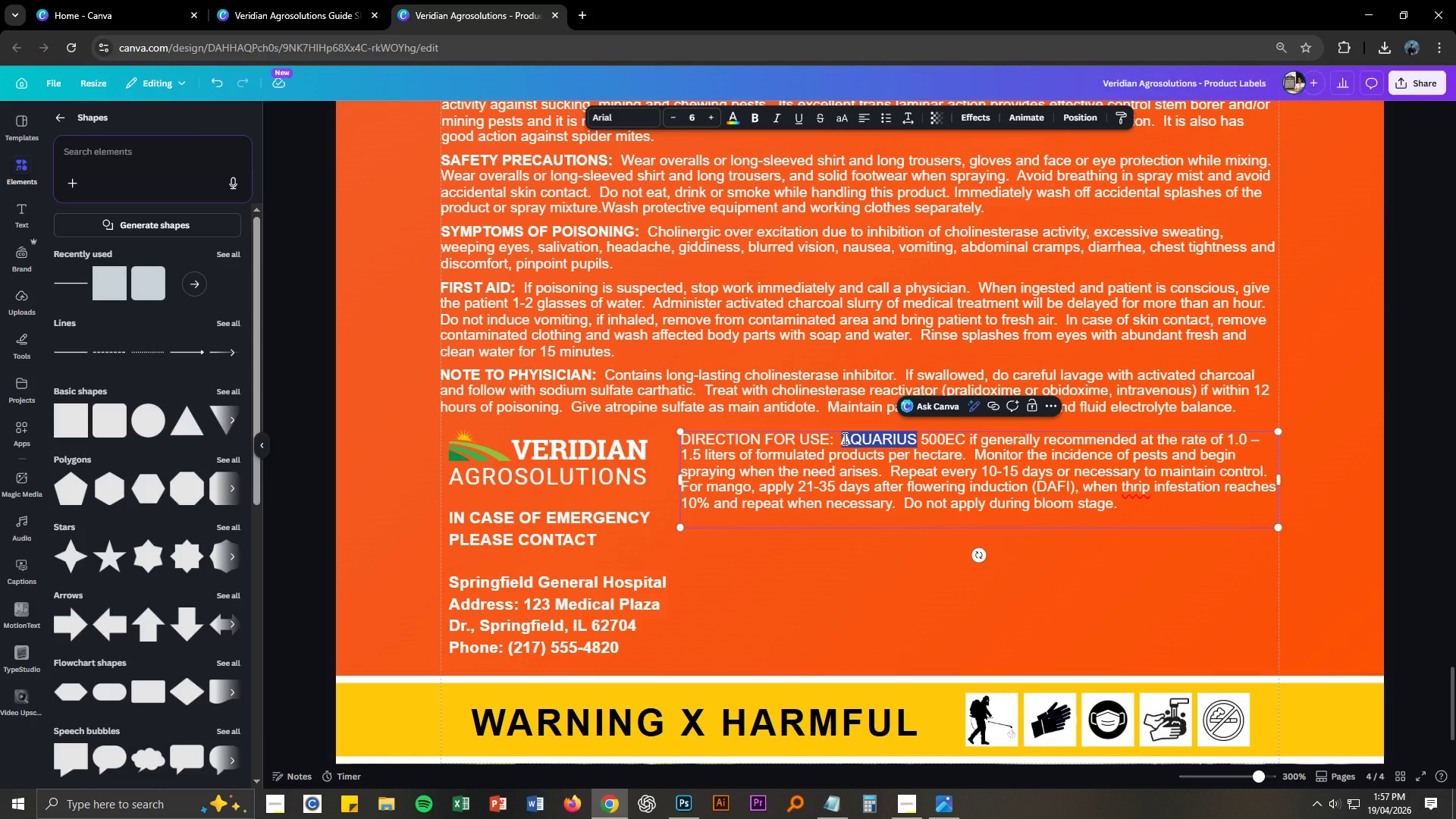 
type(SENTRY-Guar)
key(Backspace)
key(Backspace)
key(Backspace)
type(UARD)
 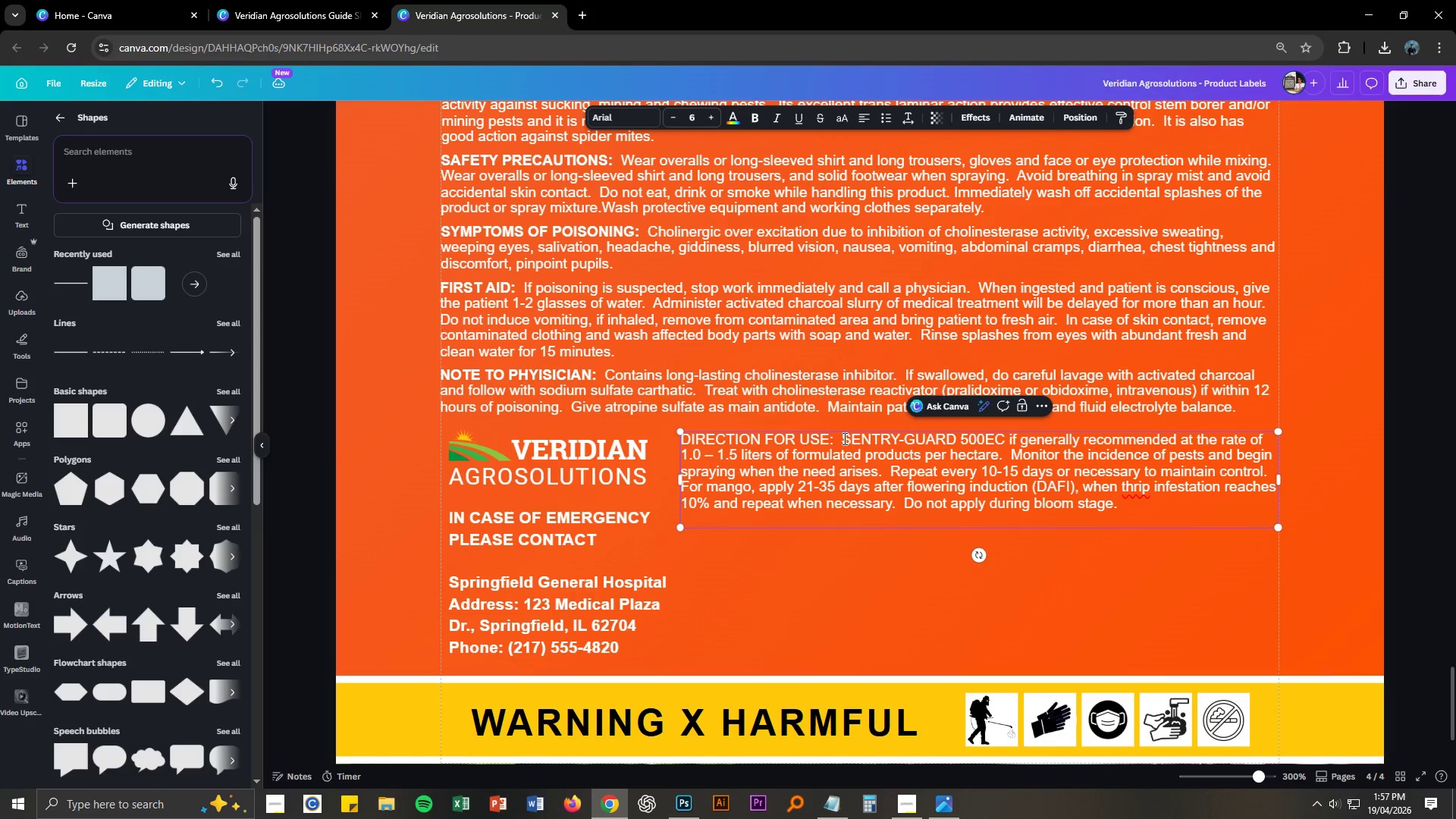 
left_click_drag(start_coordinate=[830, 439], to_coordinate=[679, 438])
 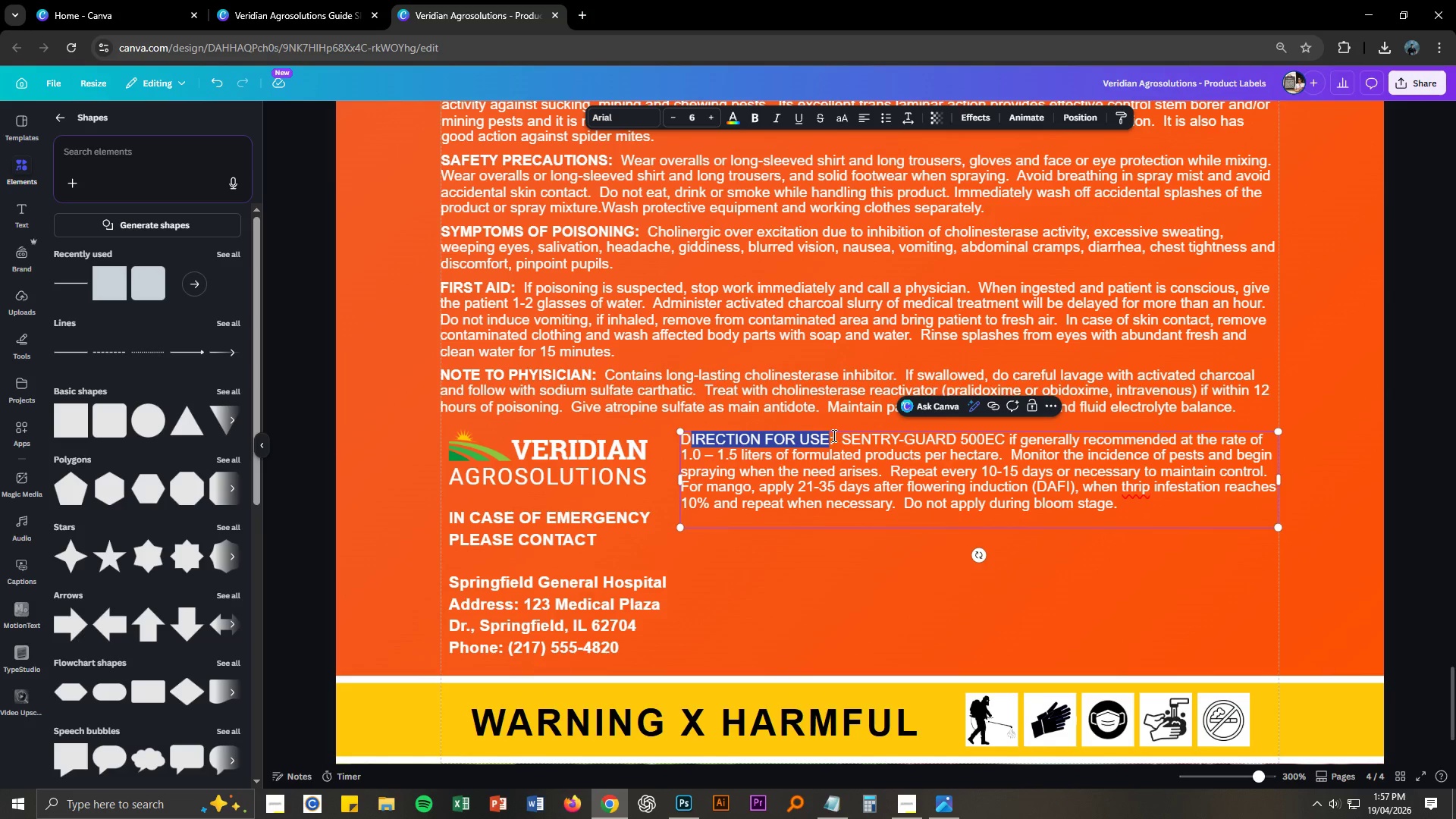 
left_click_drag(start_coordinate=[837, 435], to_coordinate=[685, 440])
 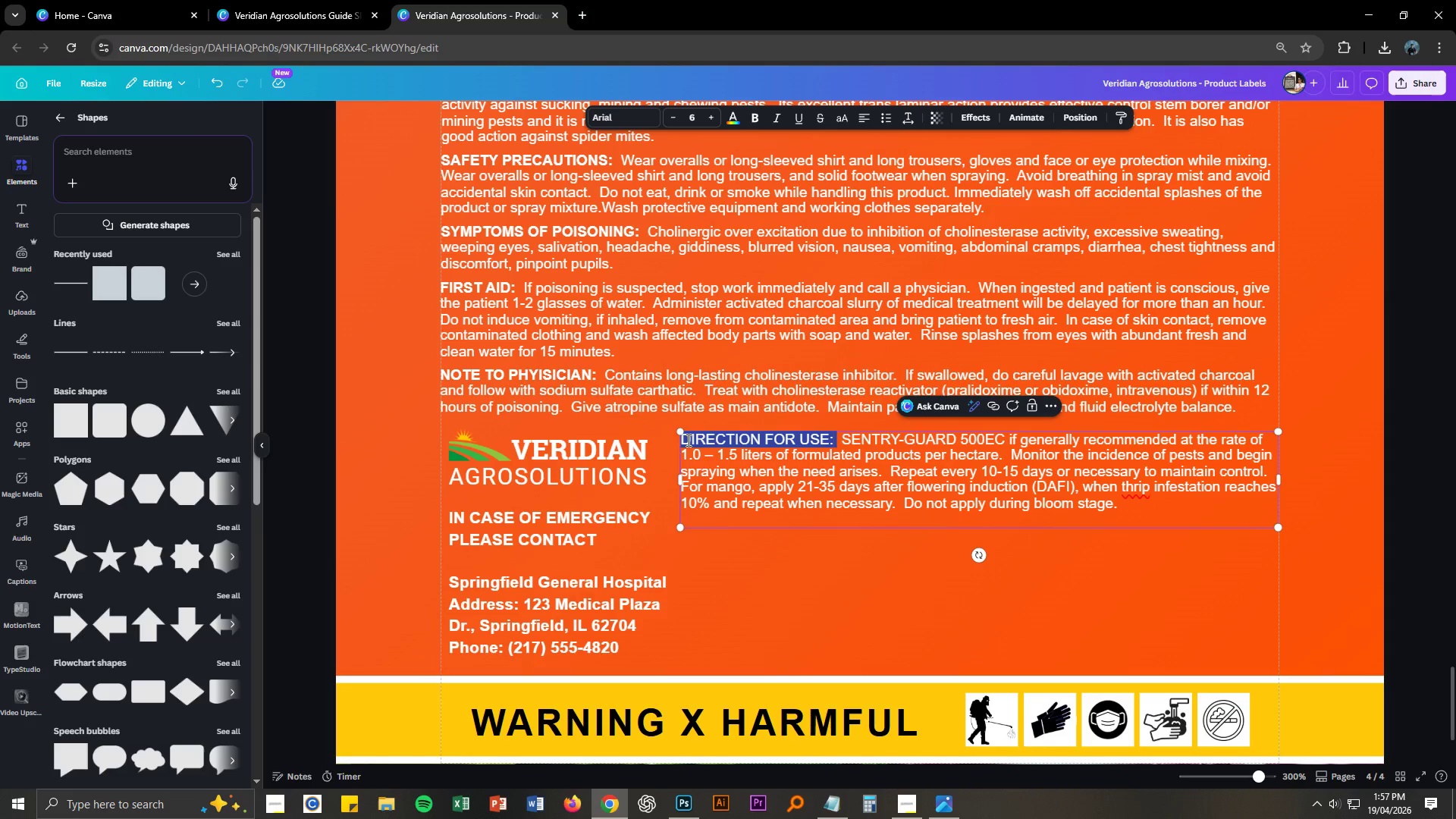 
key(Control+B)
 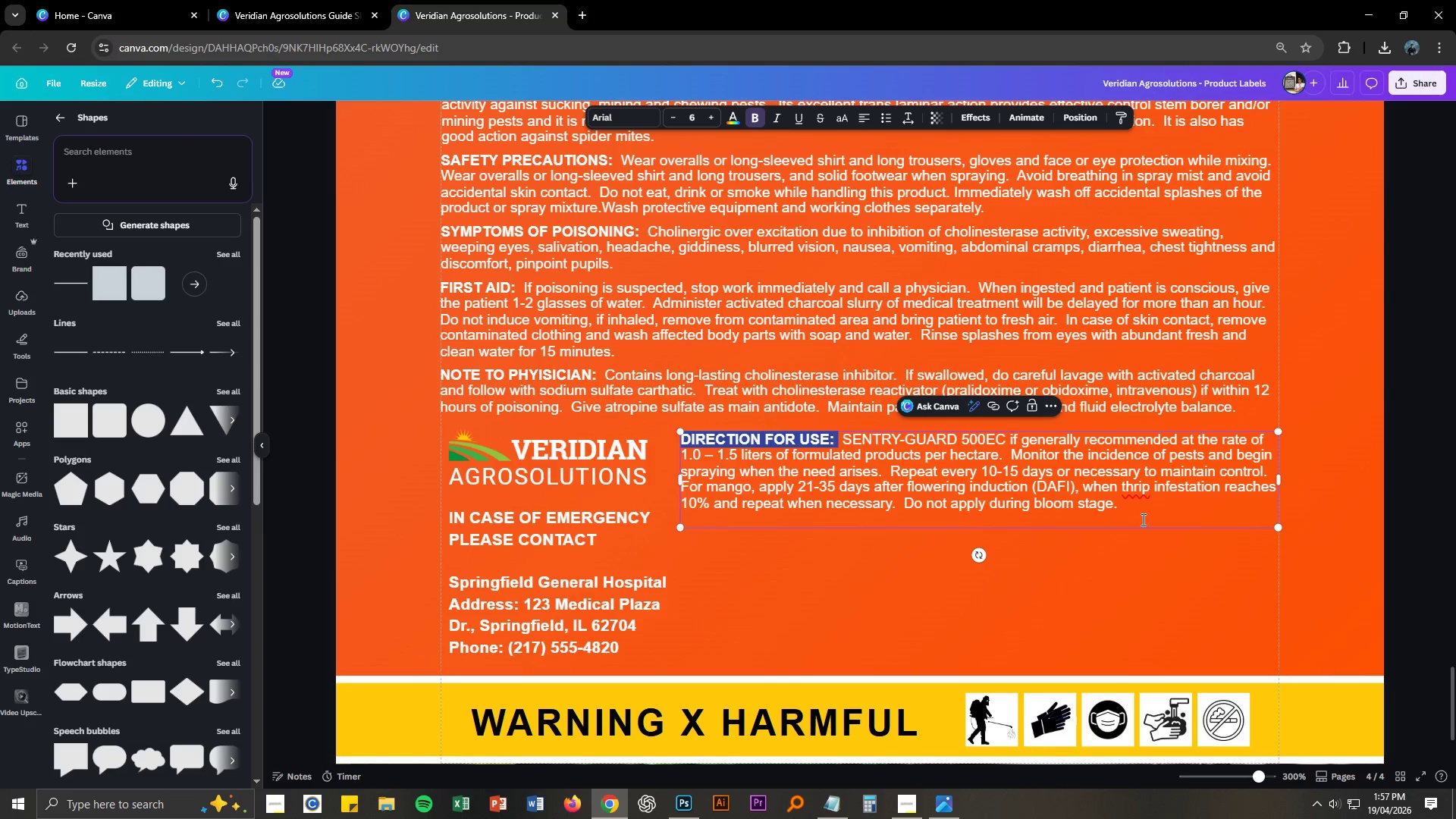 
left_click([1159, 516])
 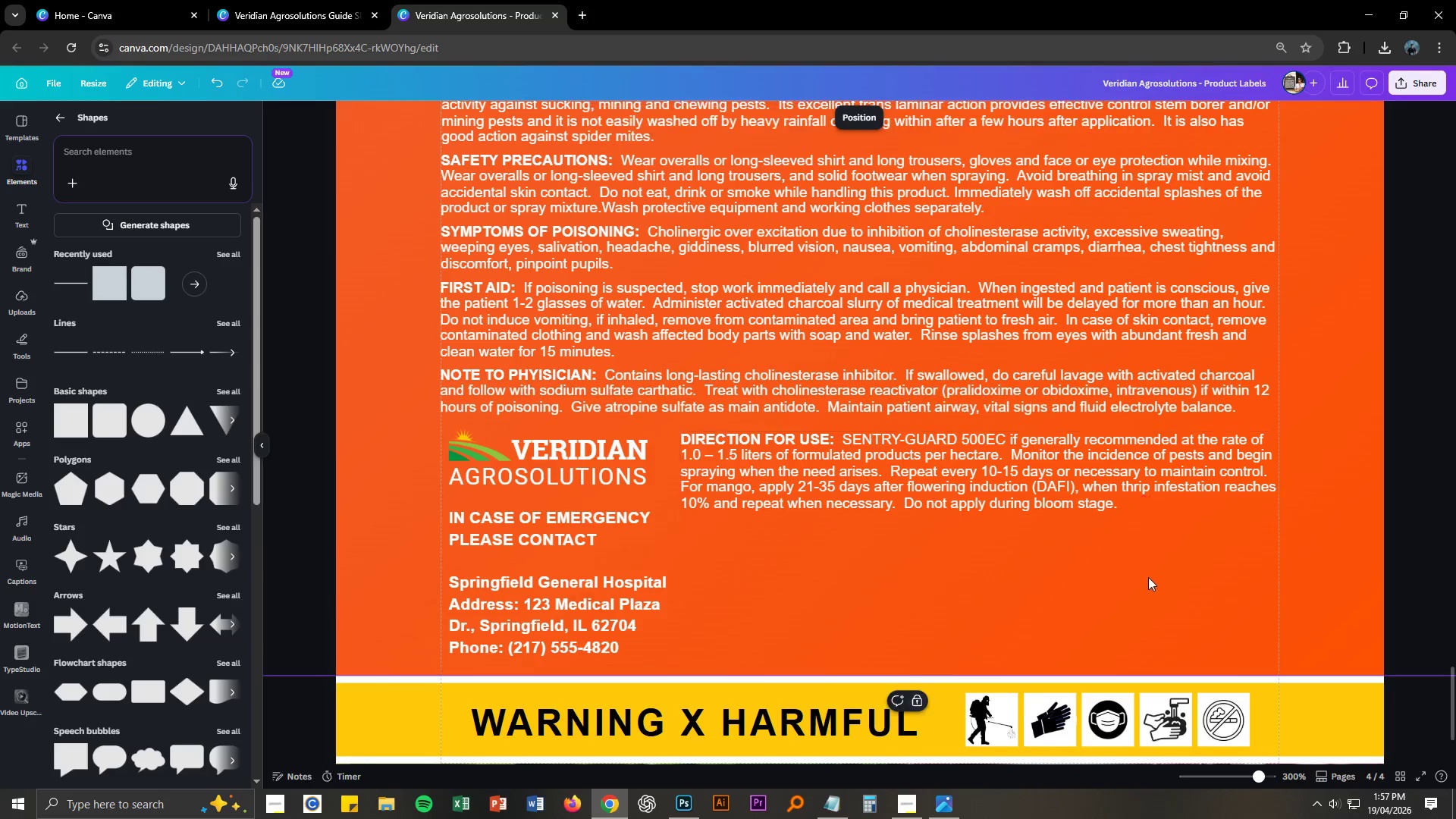 
double_click([1106, 489])
 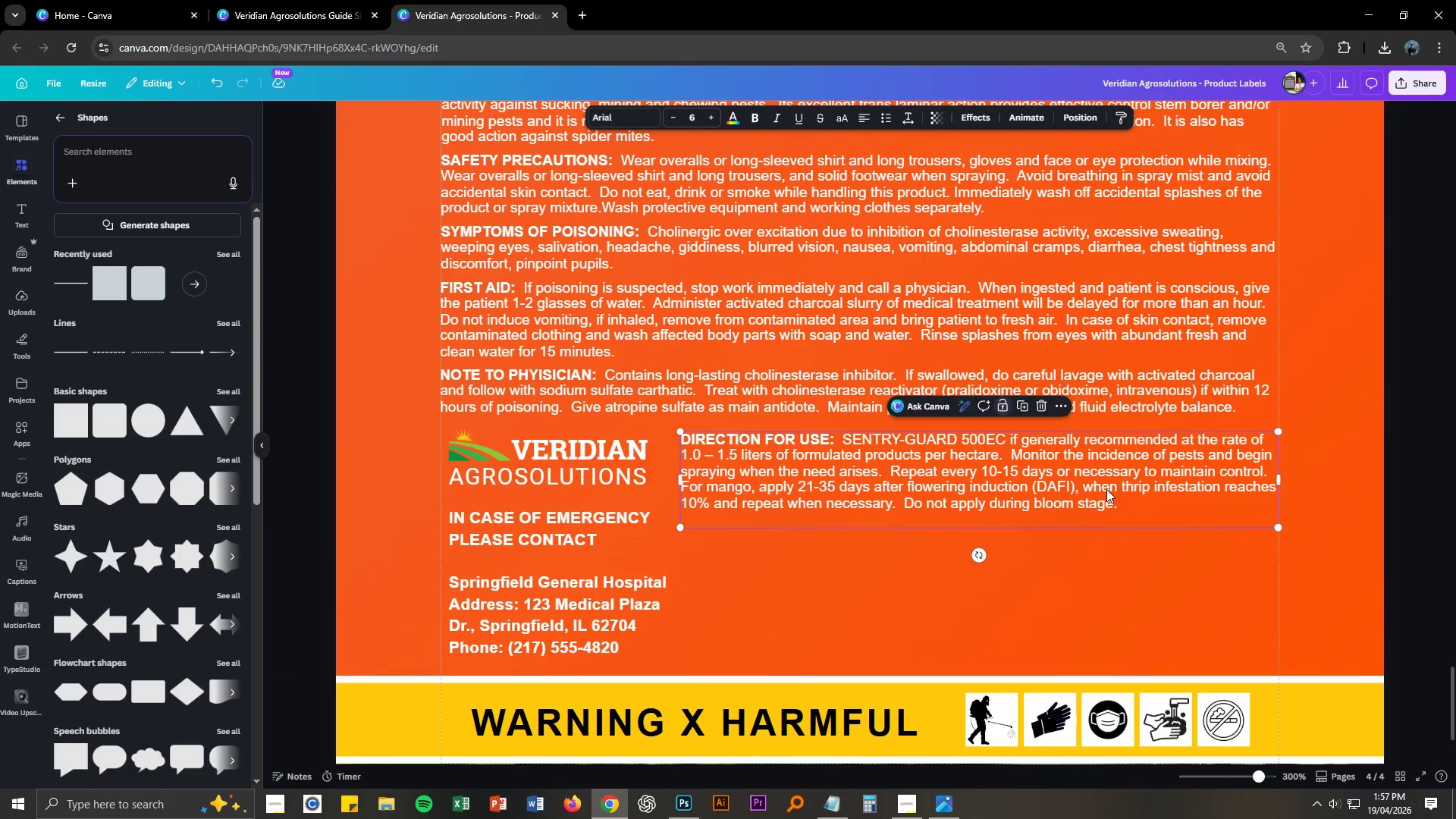 
key(Control+C)
 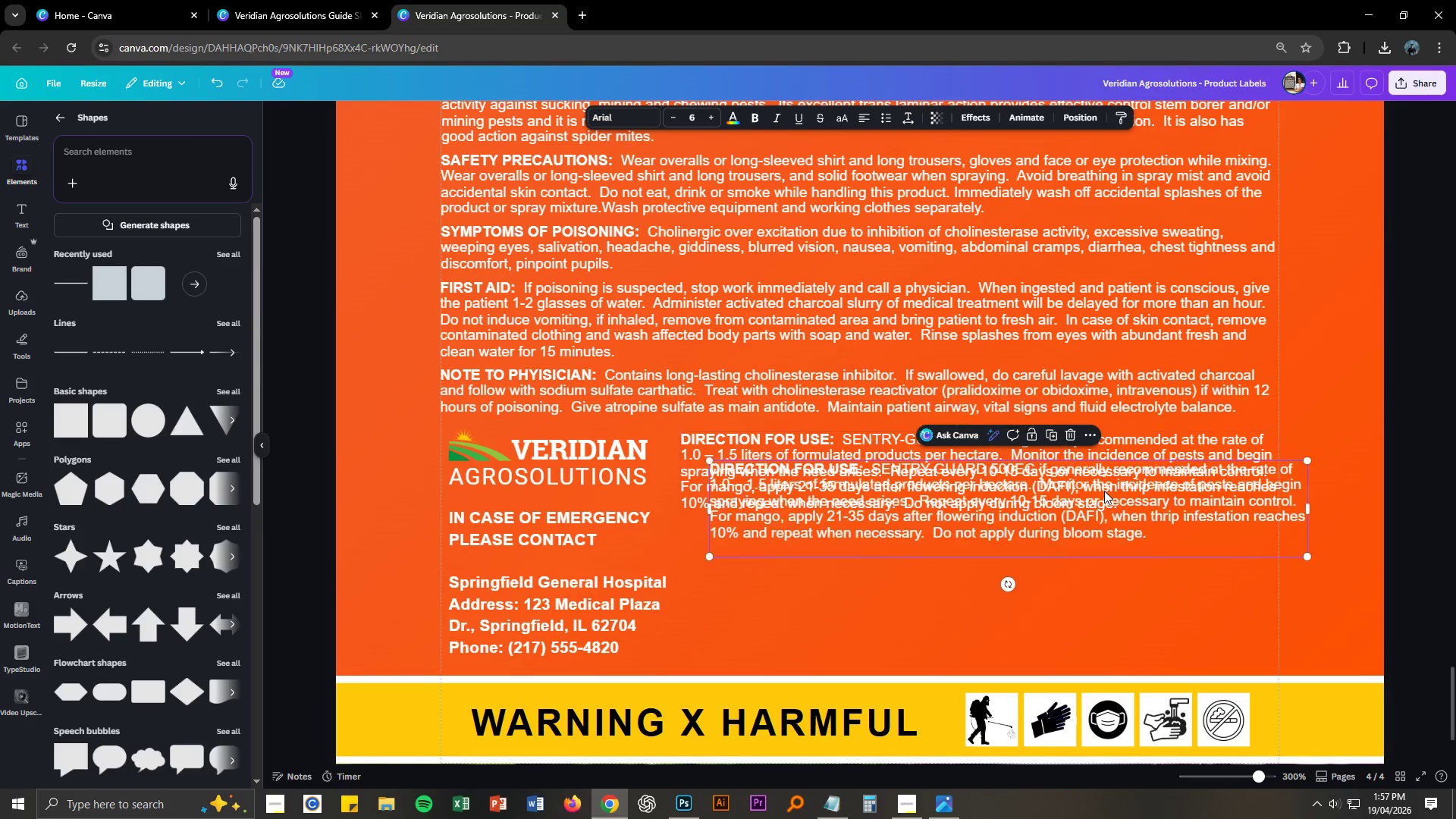 
key(Control+V)
 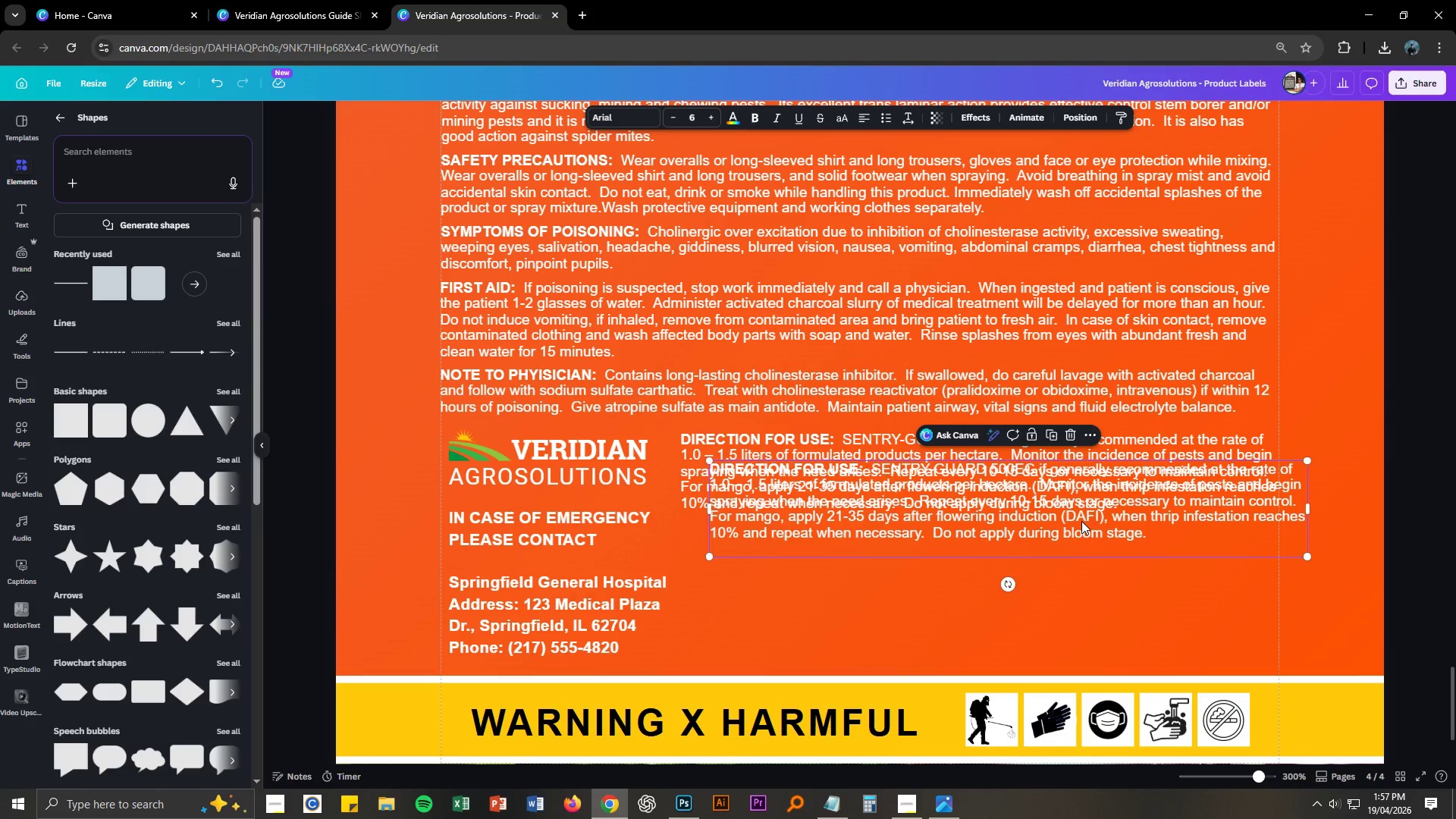 
left_click_drag(start_coordinate=[1081, 521], to_coordinate=[1052, 588])
 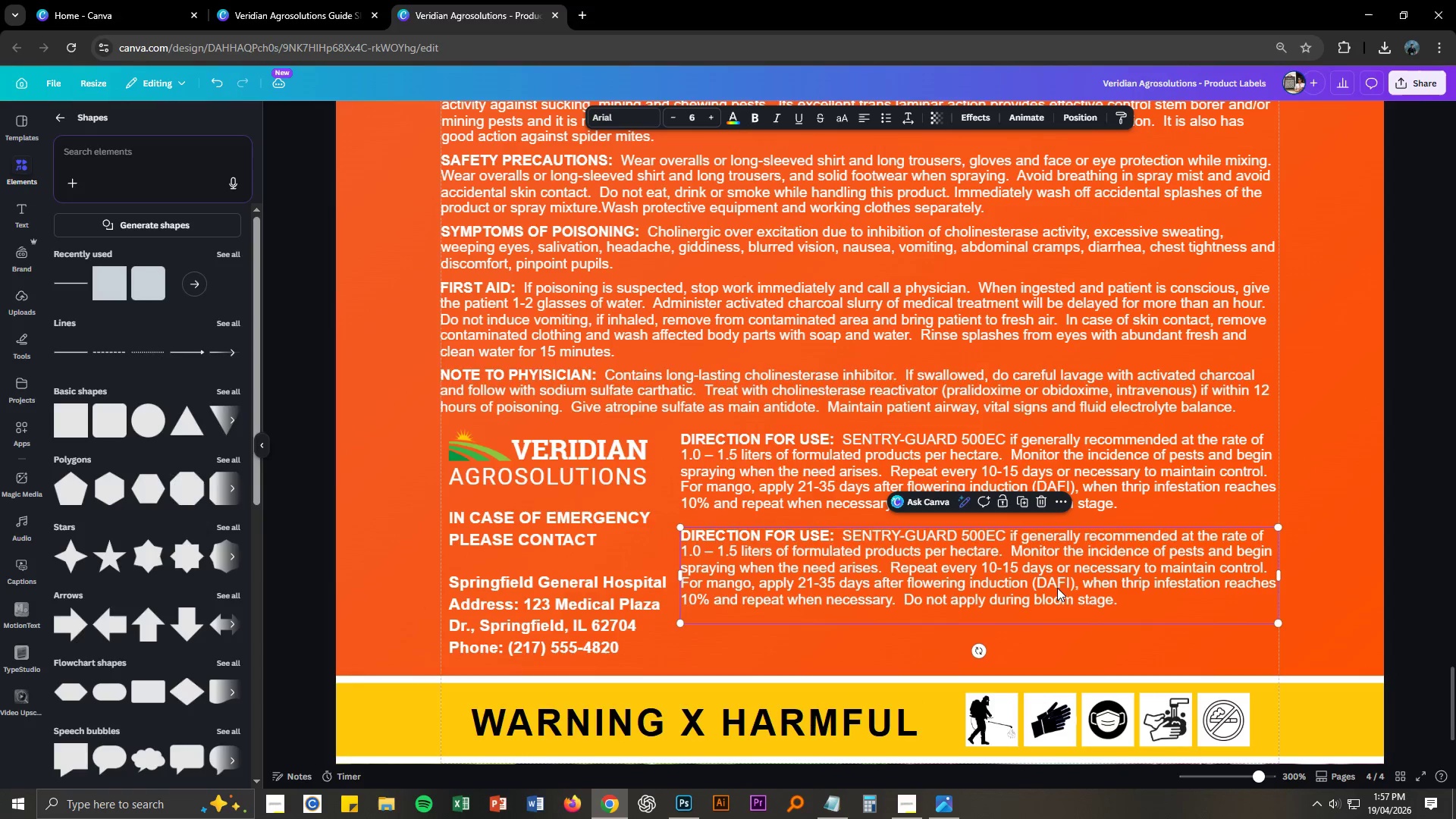 
key(Alt+AltLeft)
 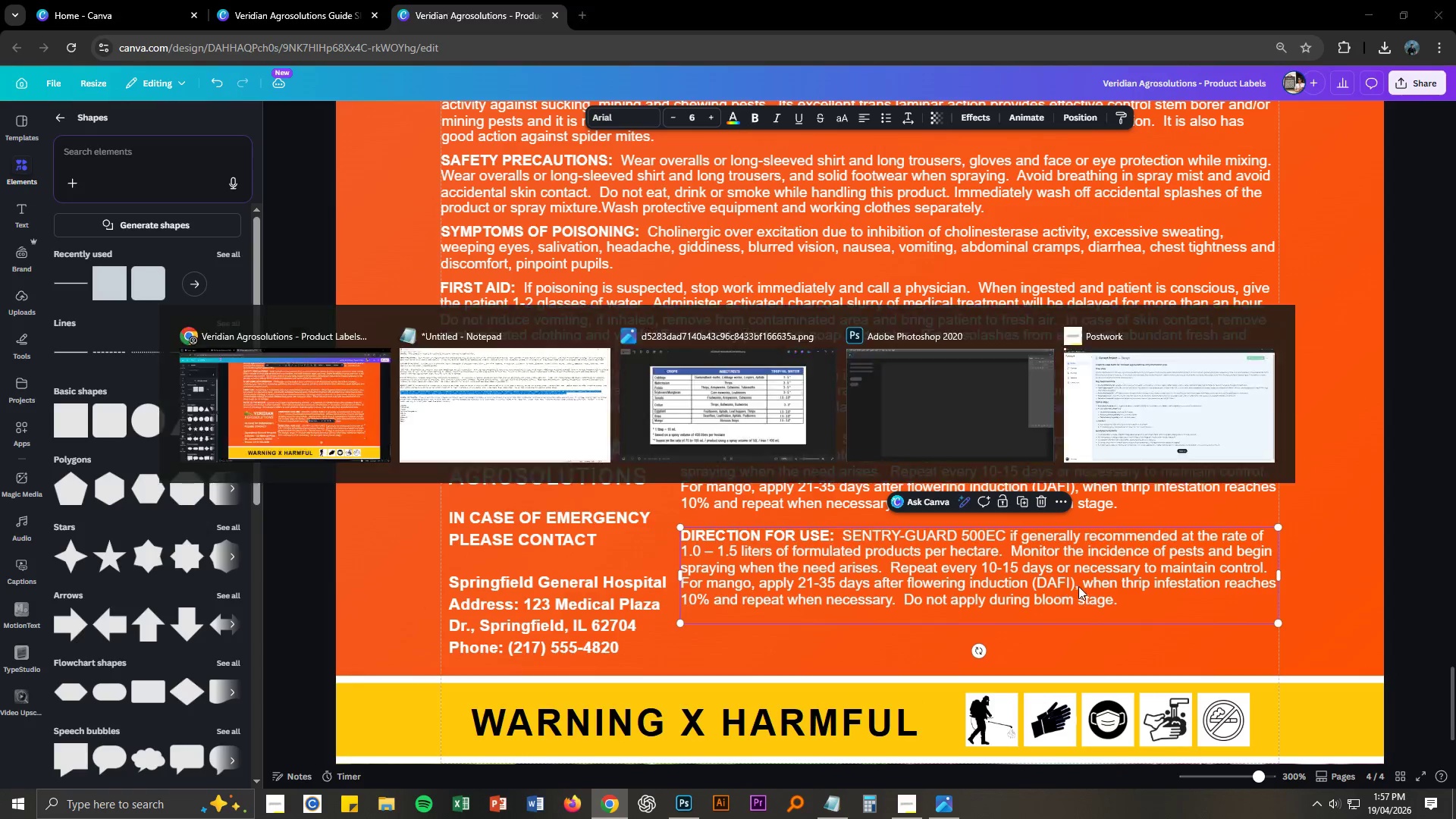 
key(Alt+Tab)
 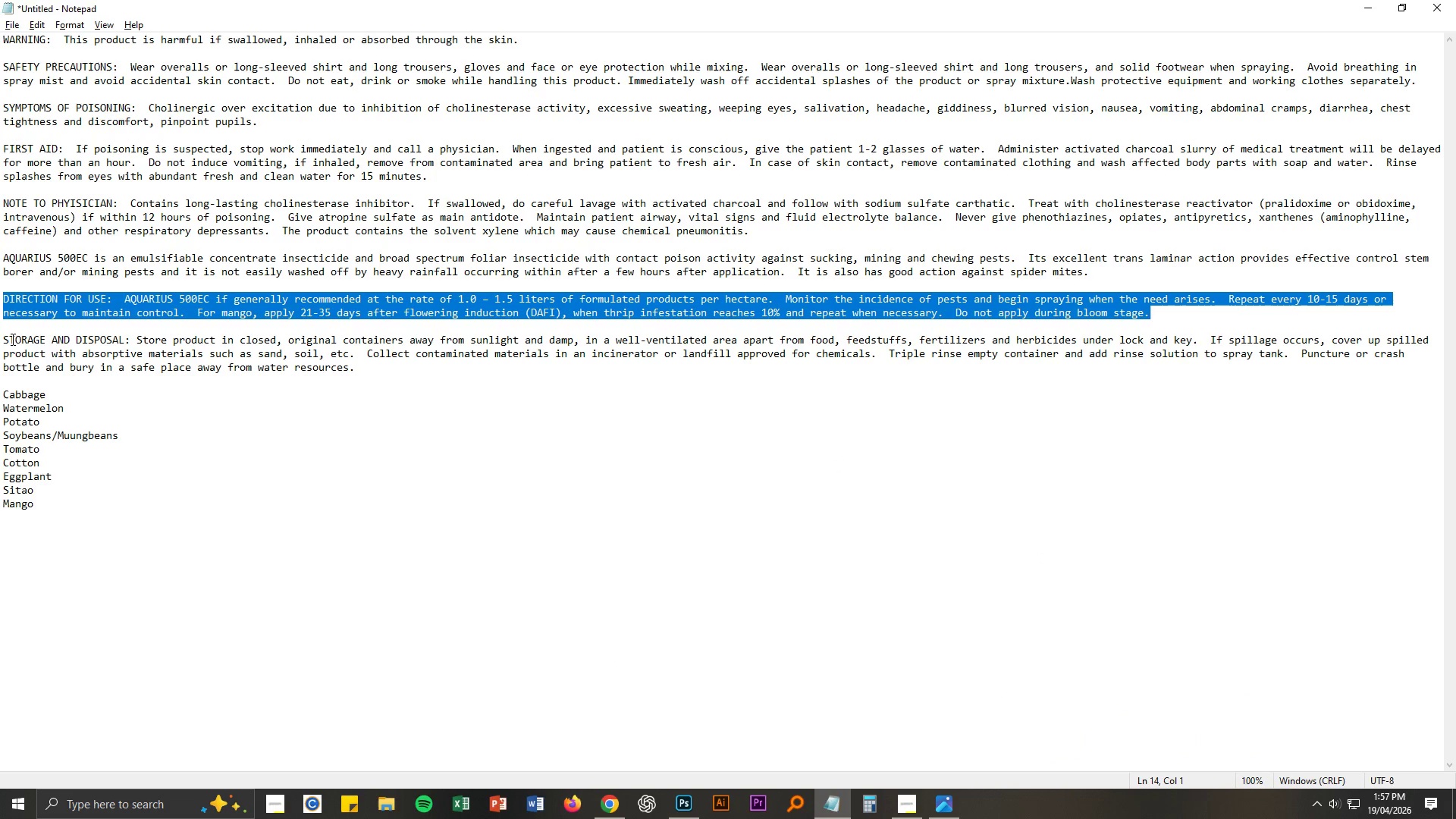 
left_click_drag(start_coordinate=[3, 337], to_coordinate=[367, 375])
 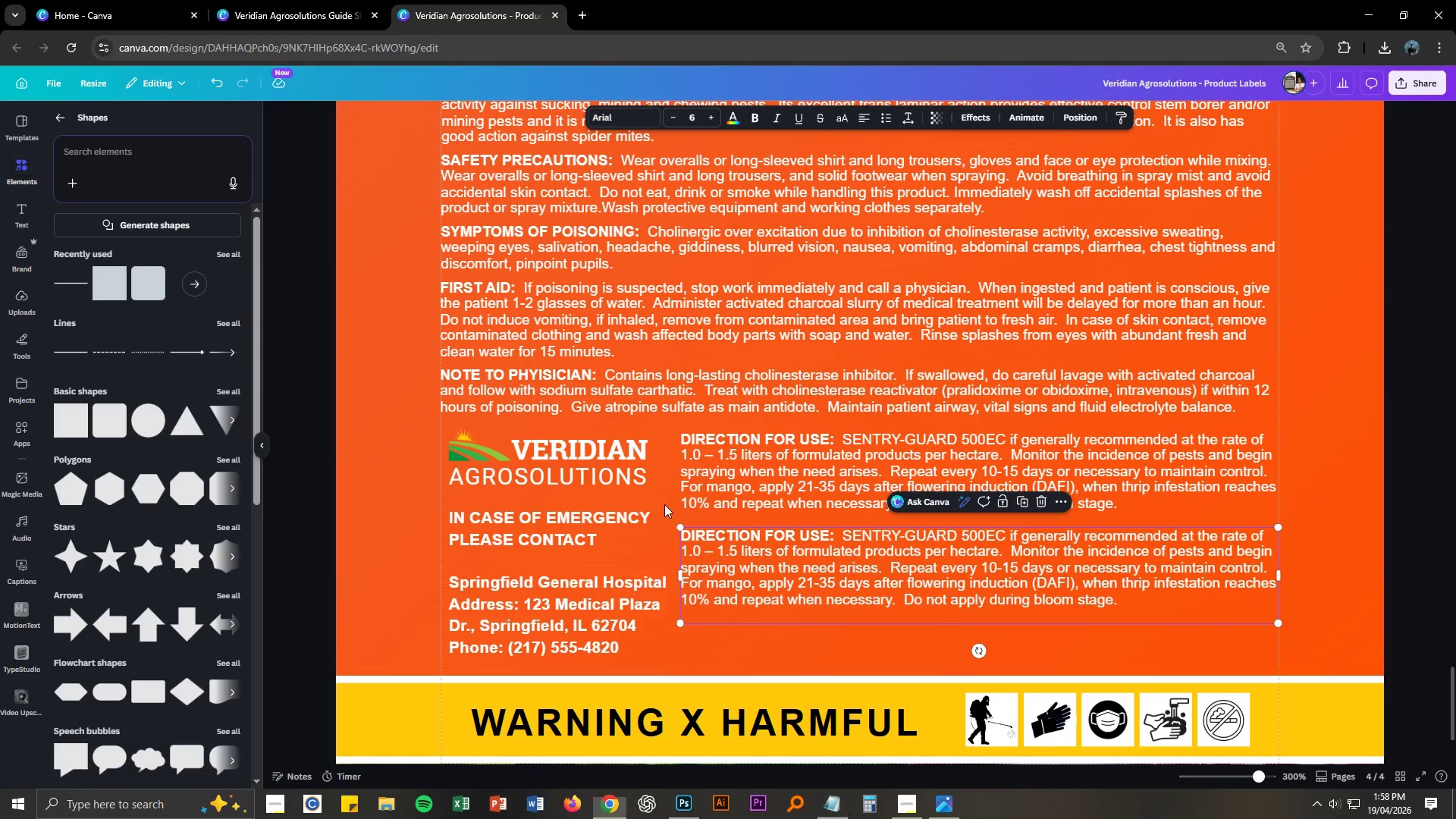 
key(Control+ControlLeft)
 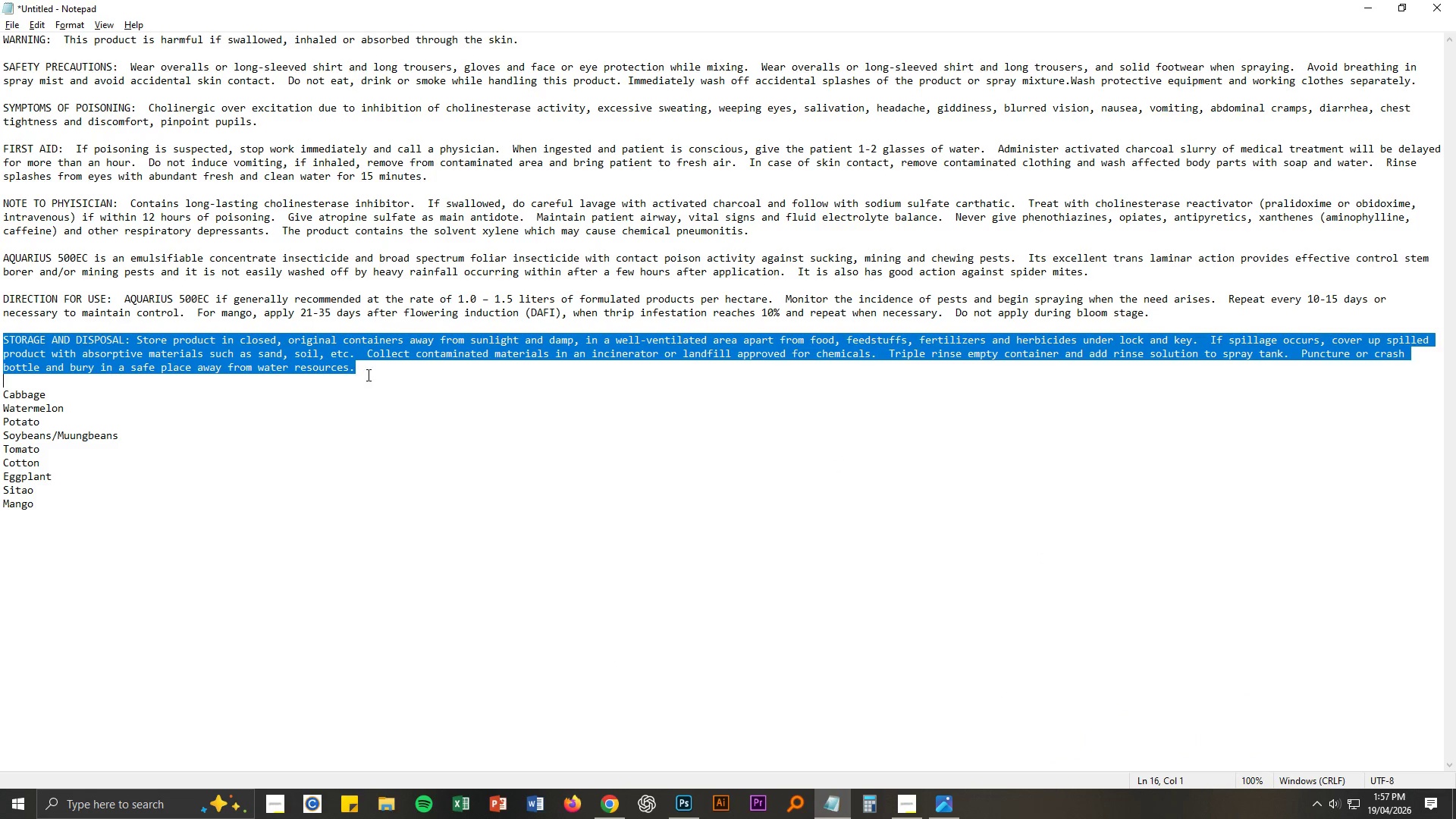 
key(Control+C)
 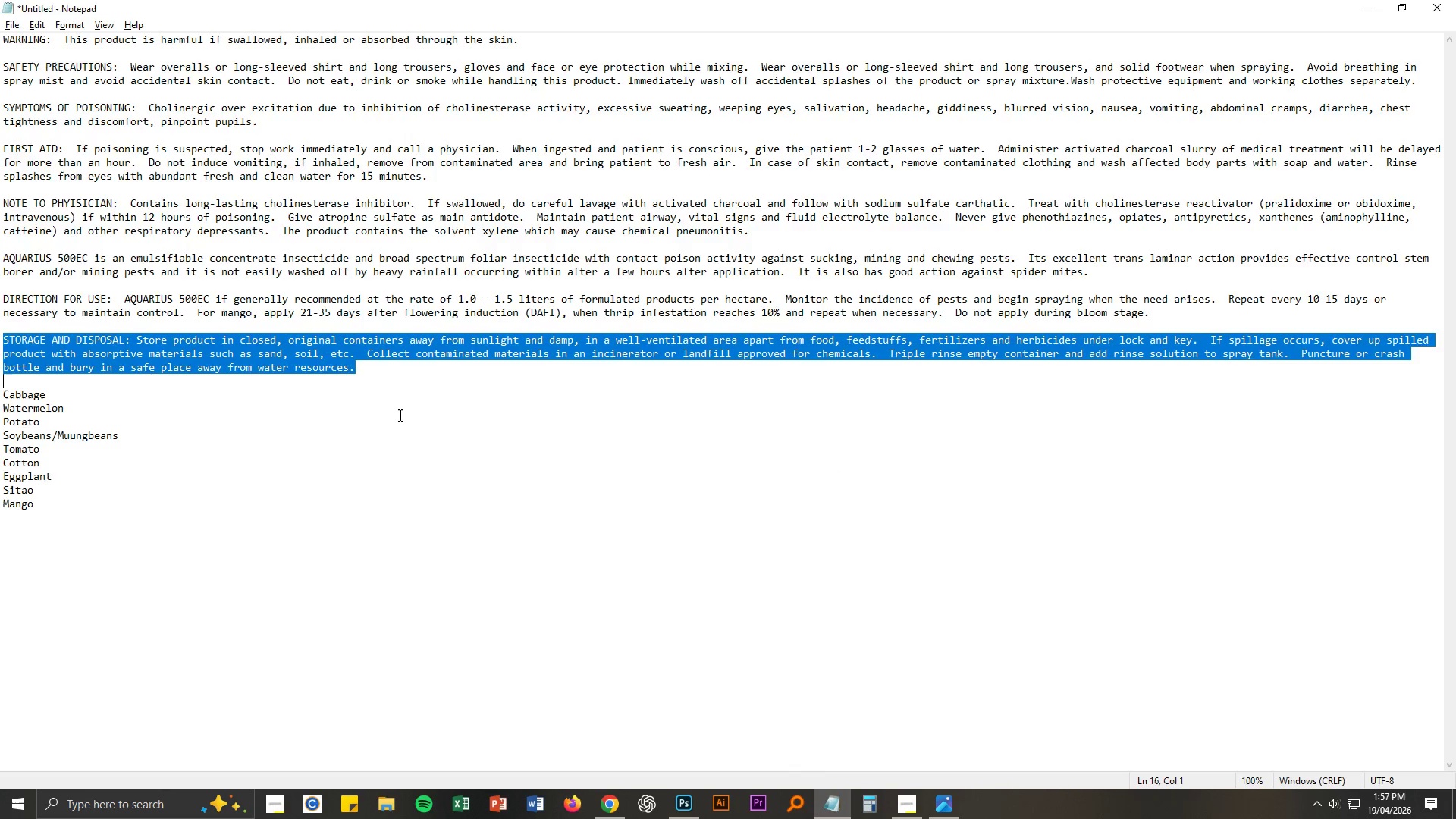 
key(Alt+AltLeft)
 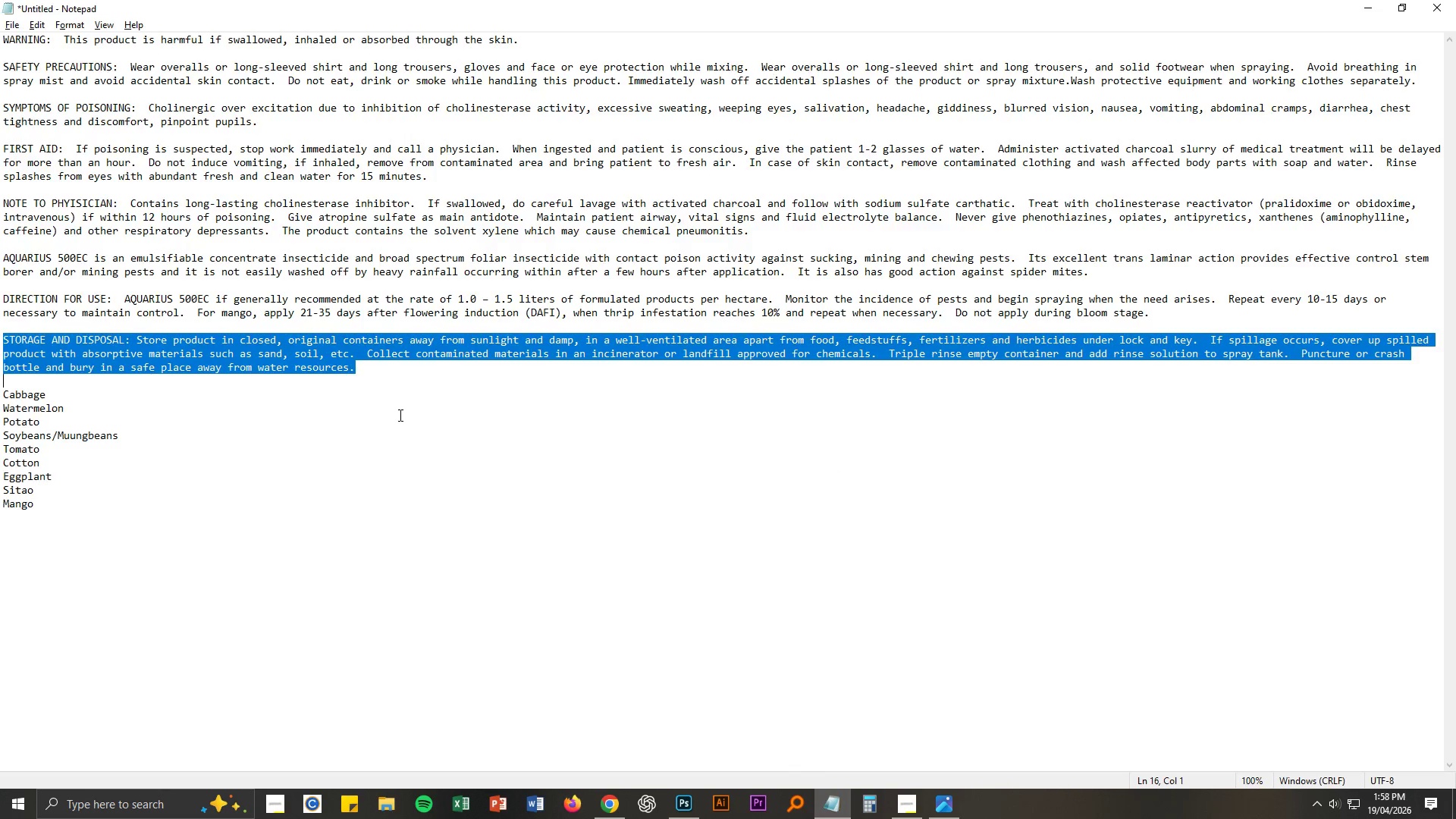 
key(Alt+Tab)
 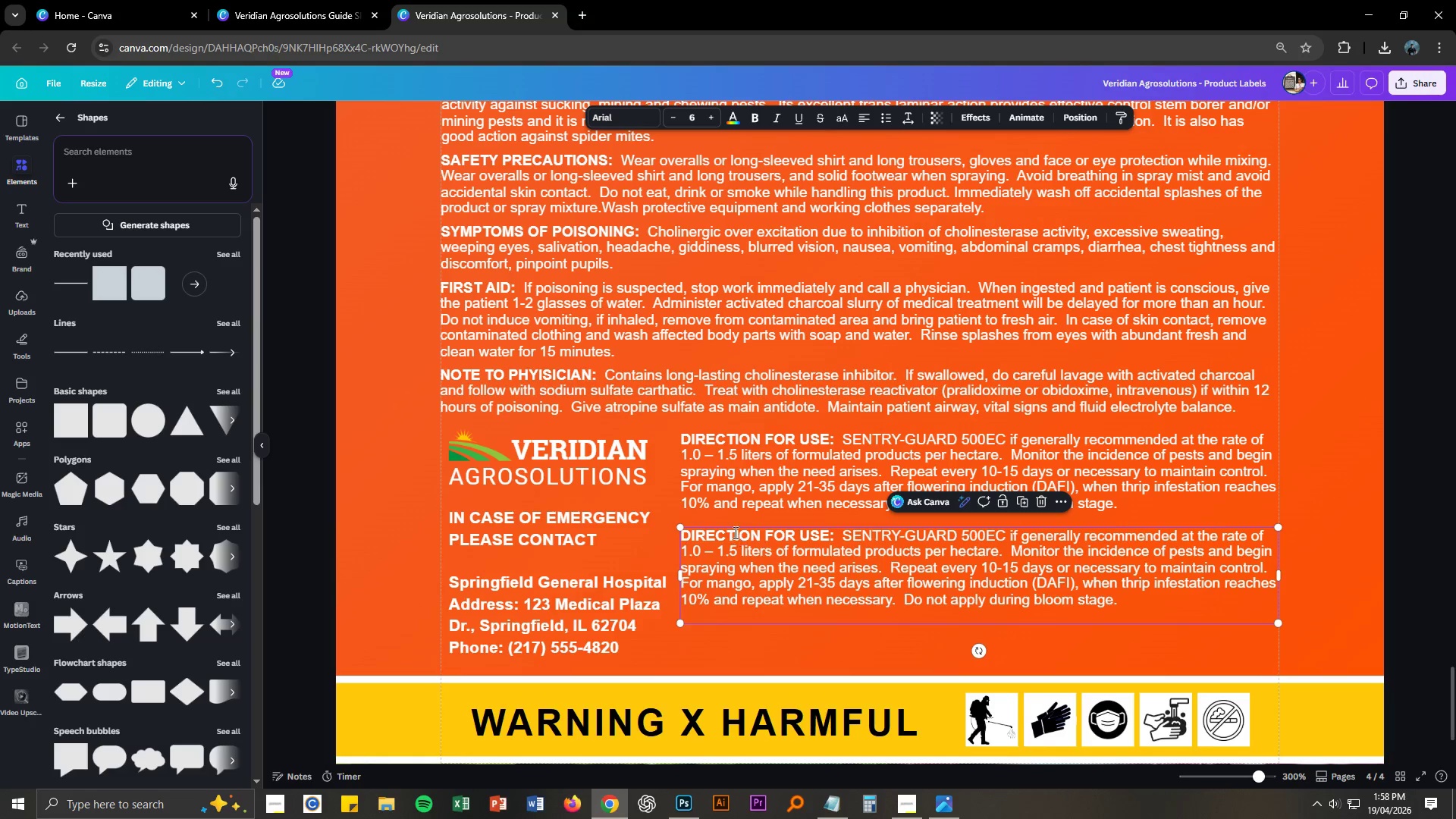 
double_click([734, 532])
 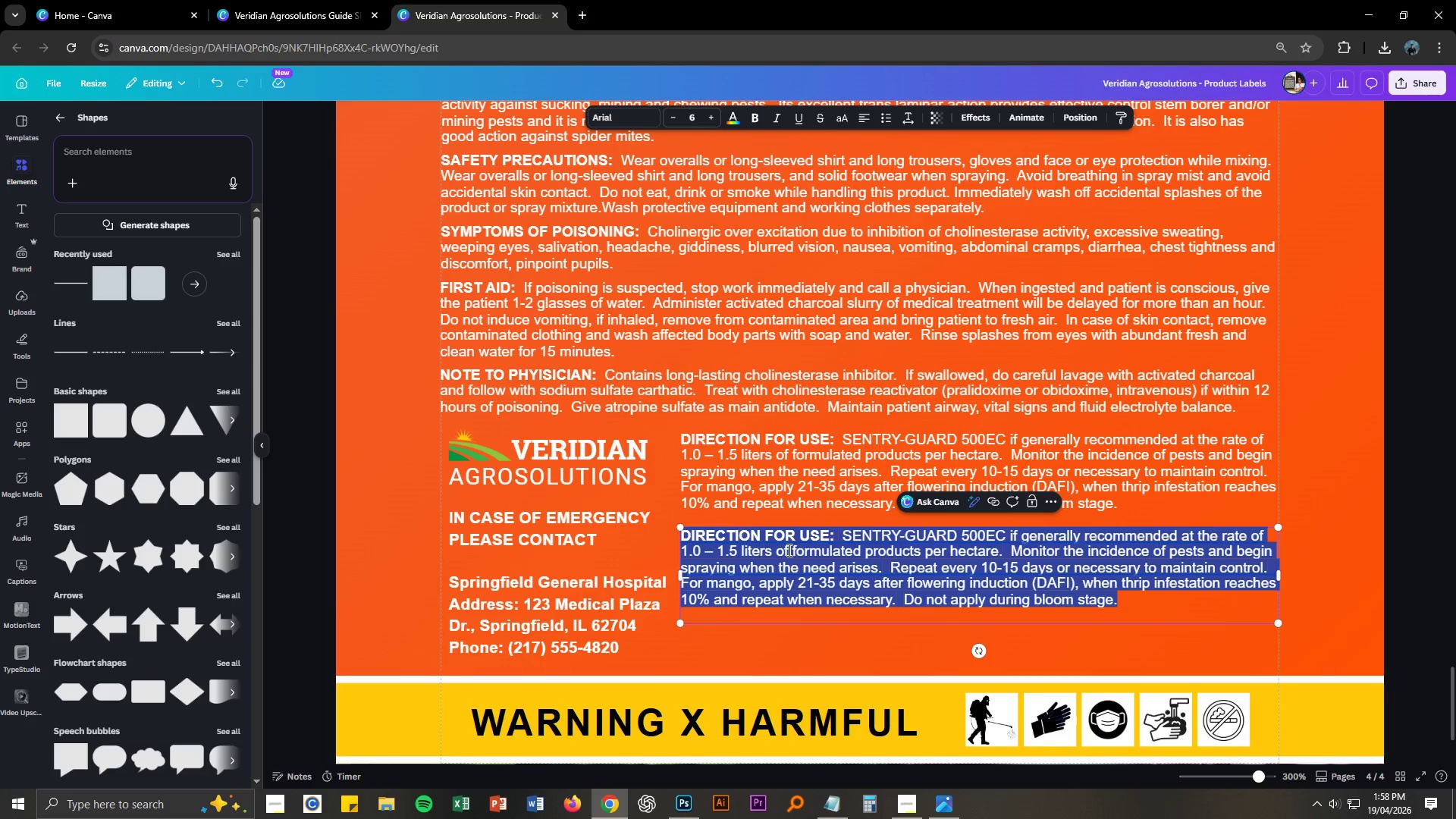 
key(Control+ControlLeft)
 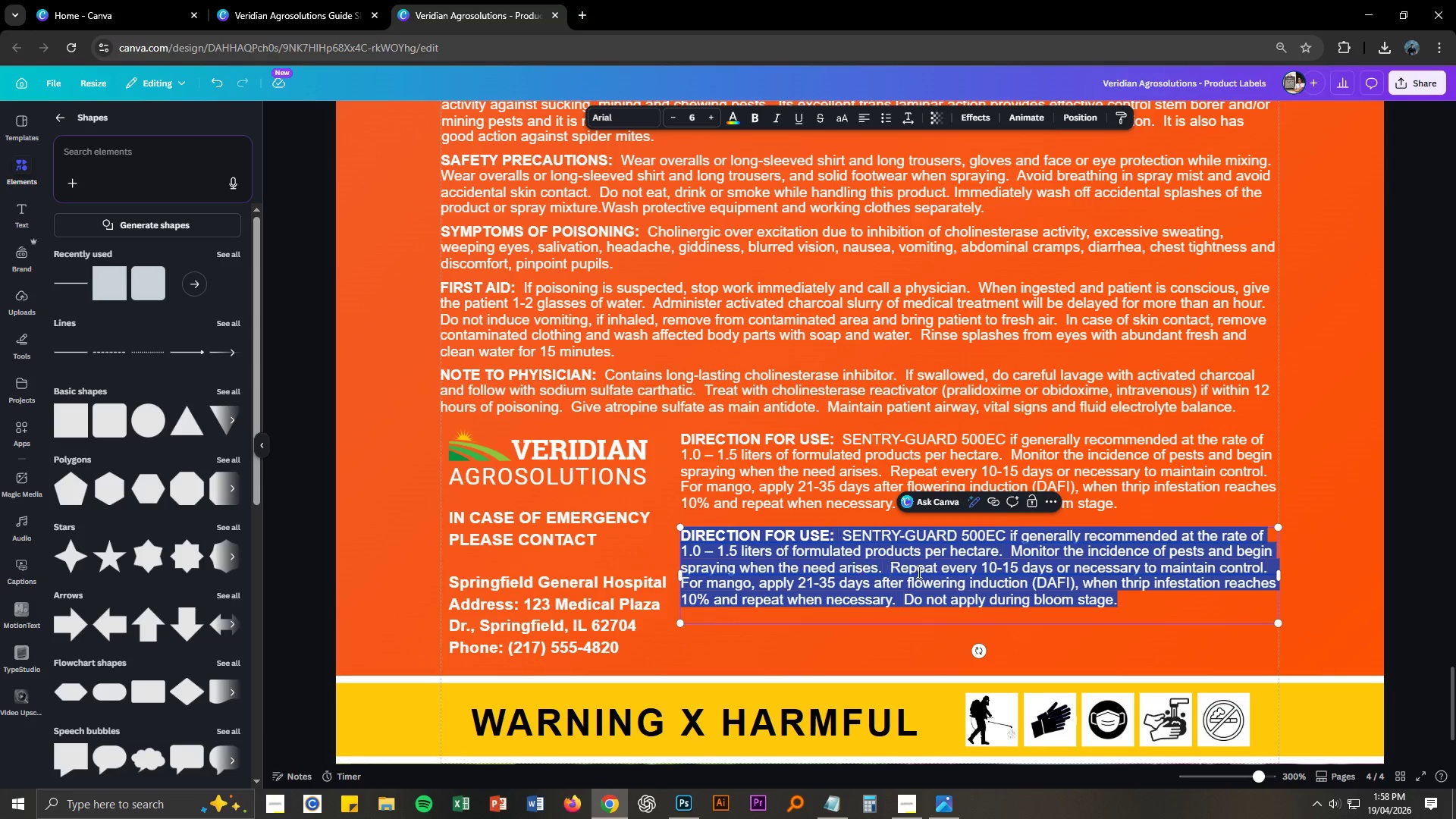 
key(Control+V)
 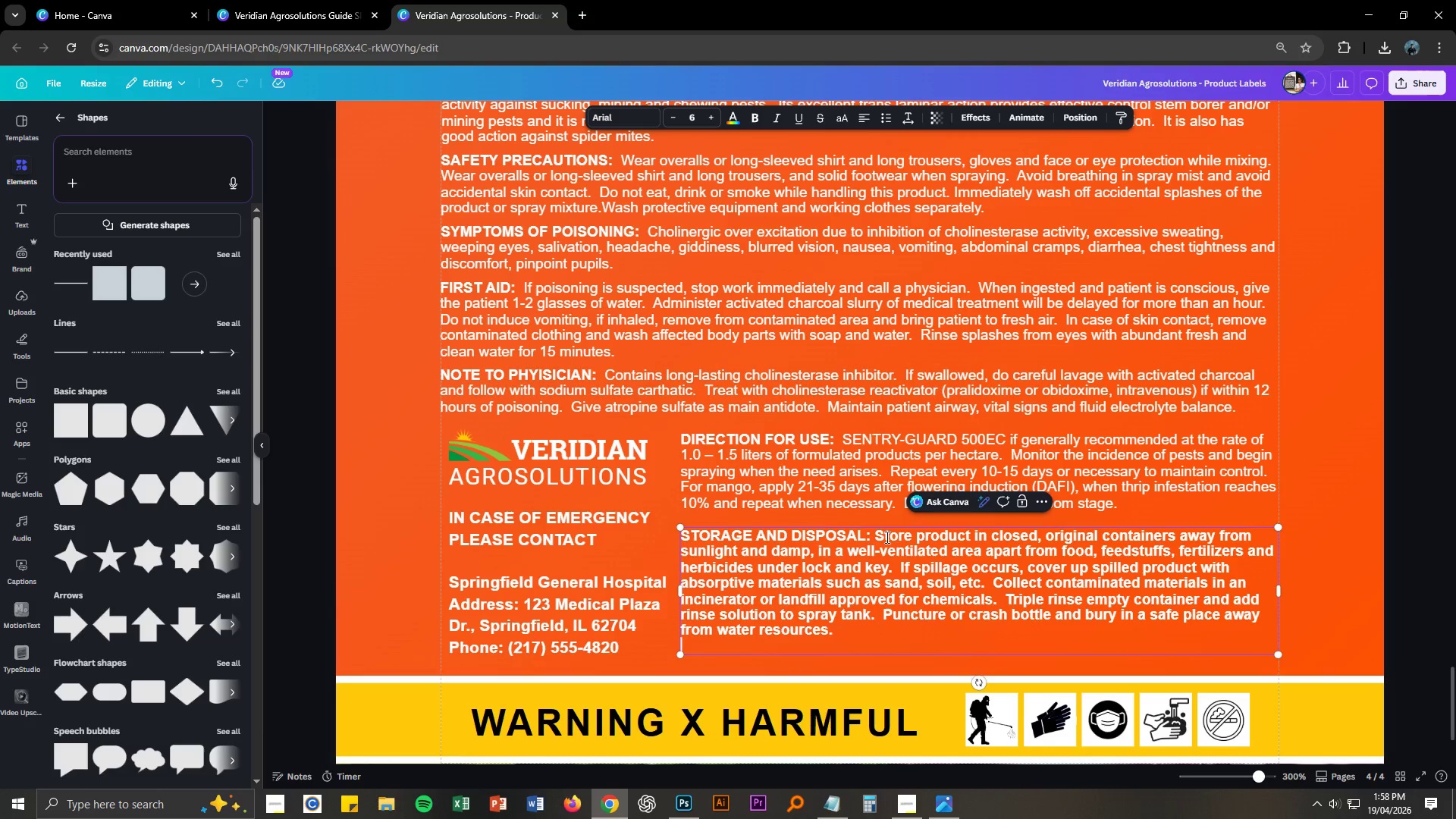 
left_click_drag(start_coordinate=[874, 535], to_coordinate=[908, 631])
 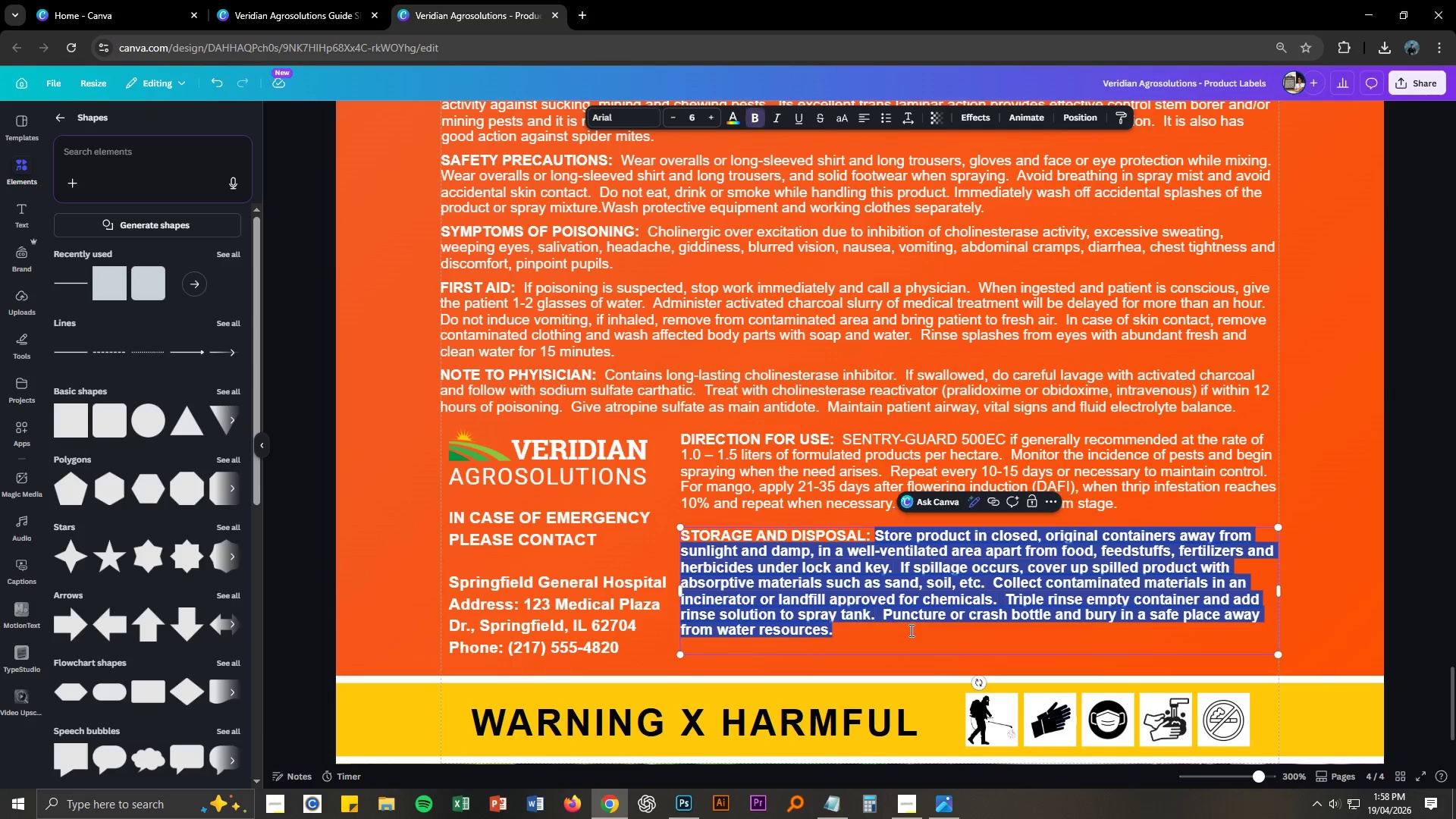 
key(Control+B)
 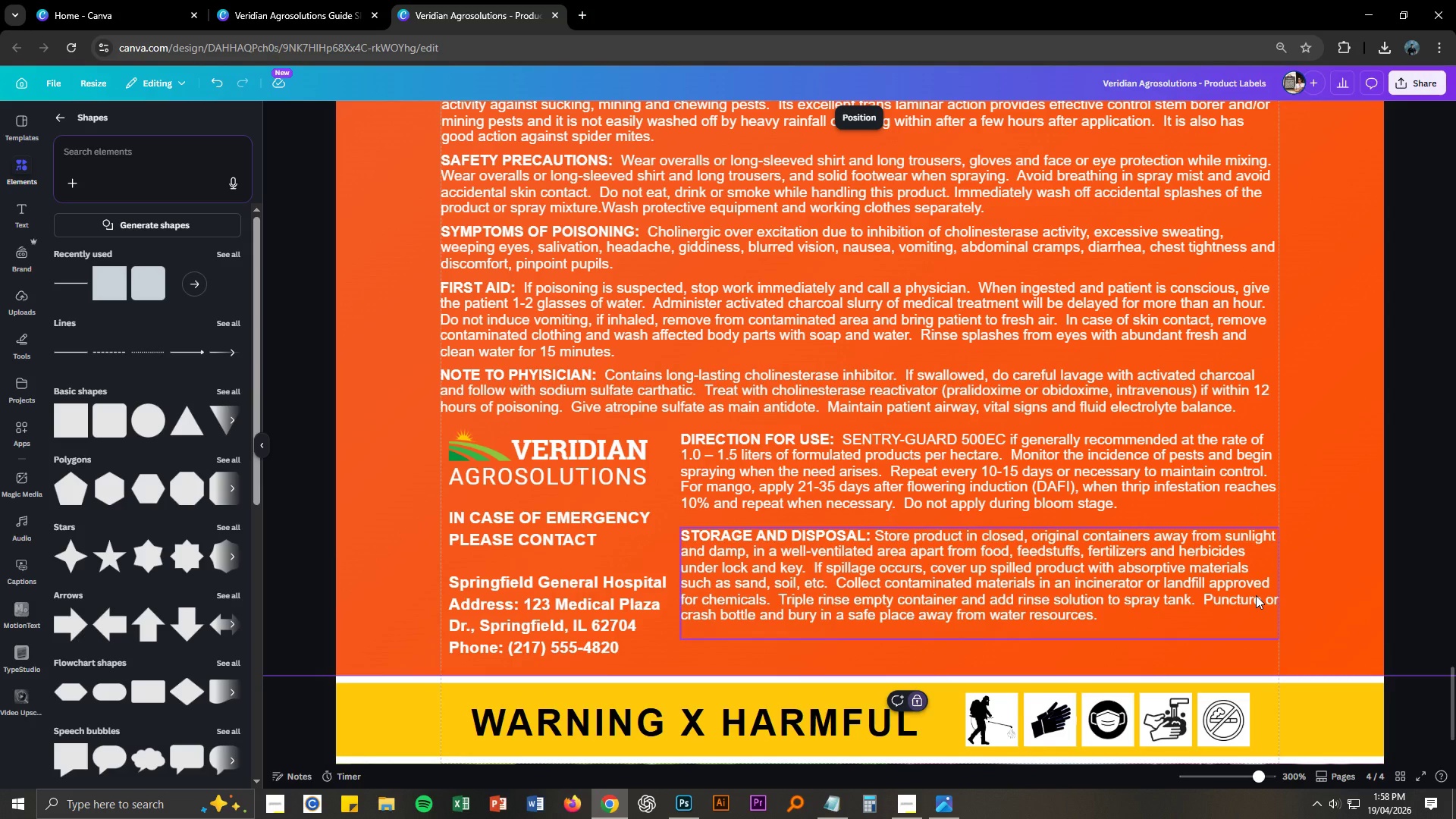 
scroll: coordinate [652, 438], scroll_direction: up, amount: 3.0
 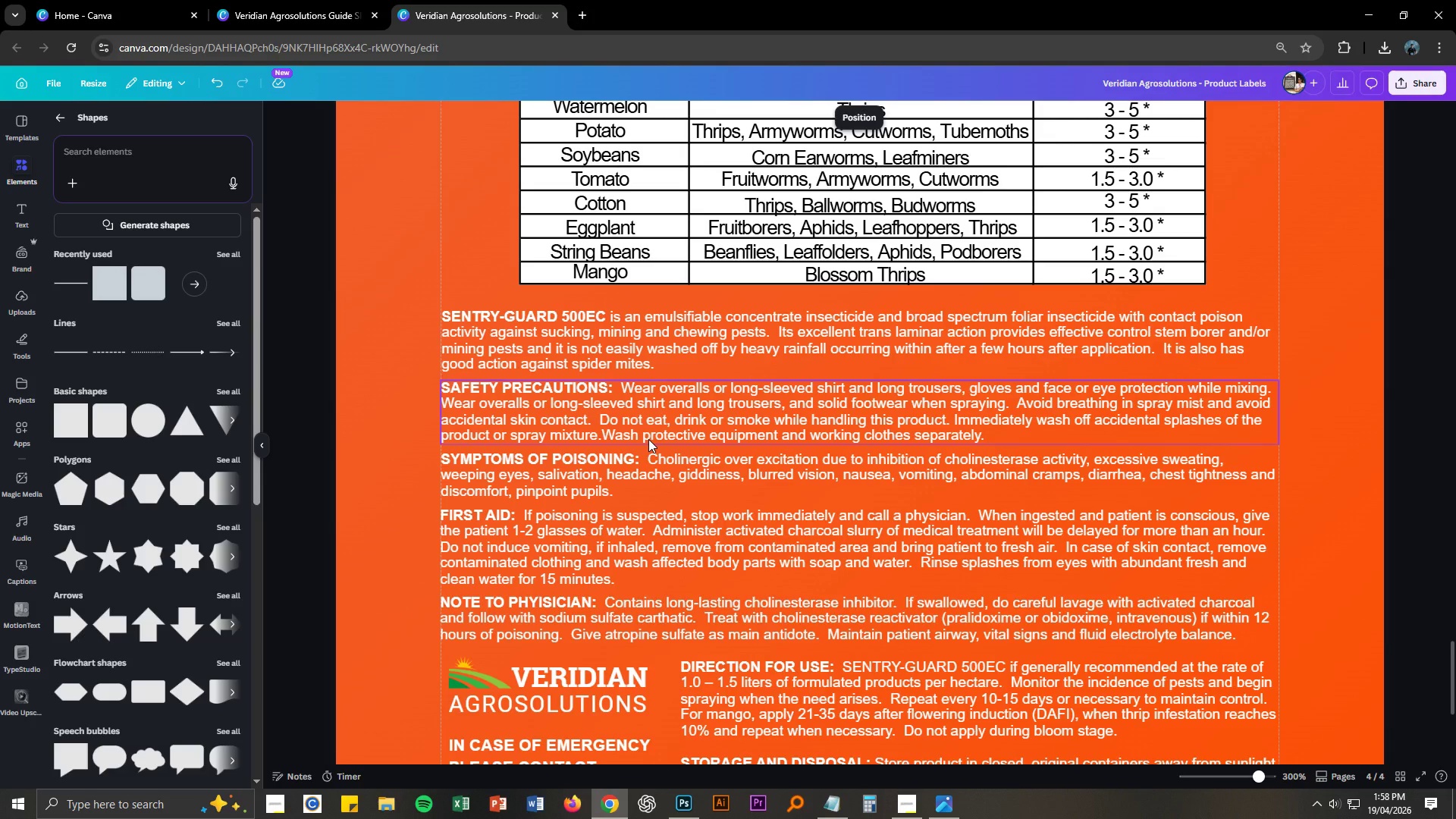 
scroll: coordinate [647, 442], scroll_direction: down, amount: 2.0
 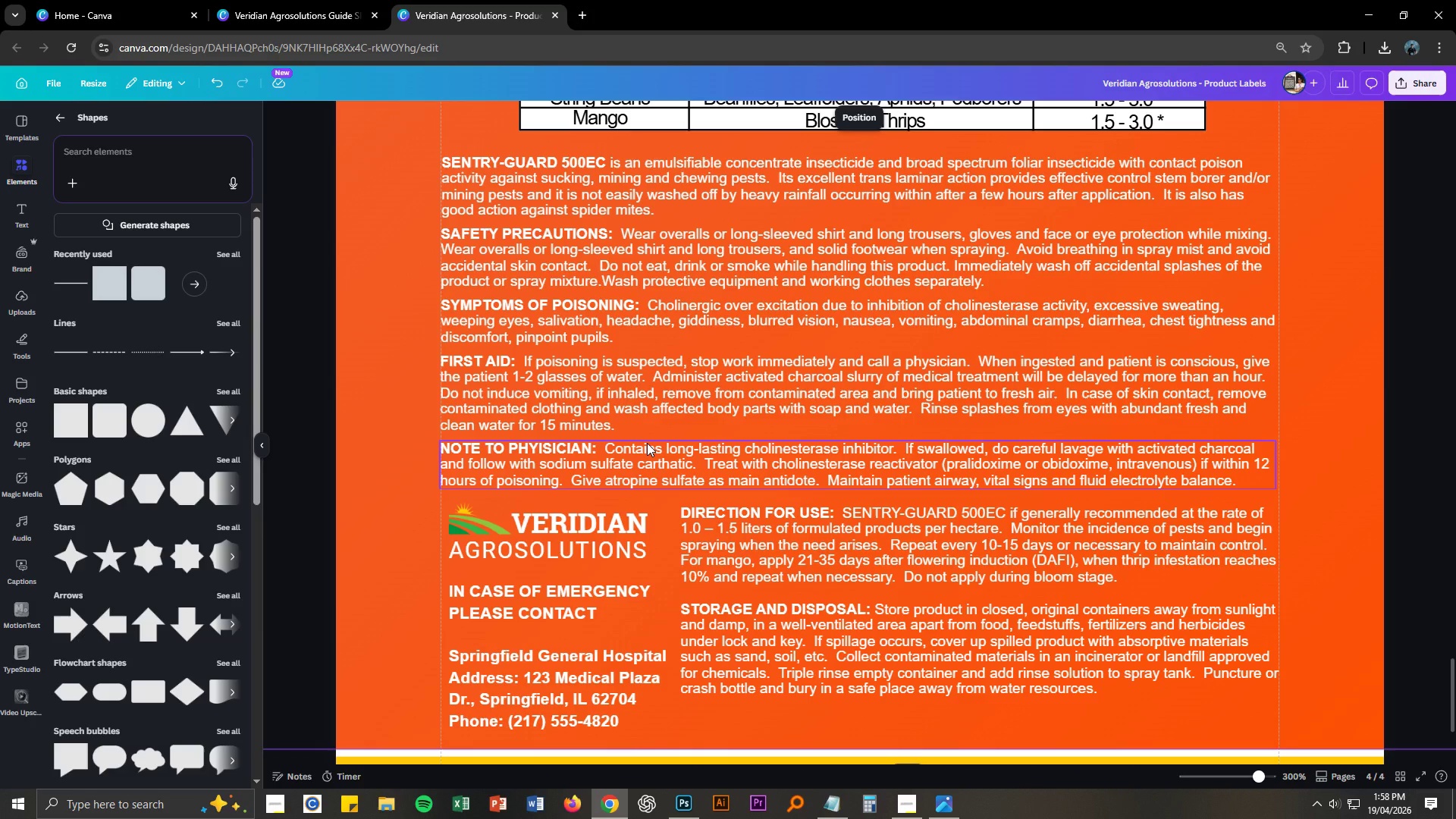 
left_click_drag(start_coordinate=[1057, 642], to_coordinate=[1058, 679])
 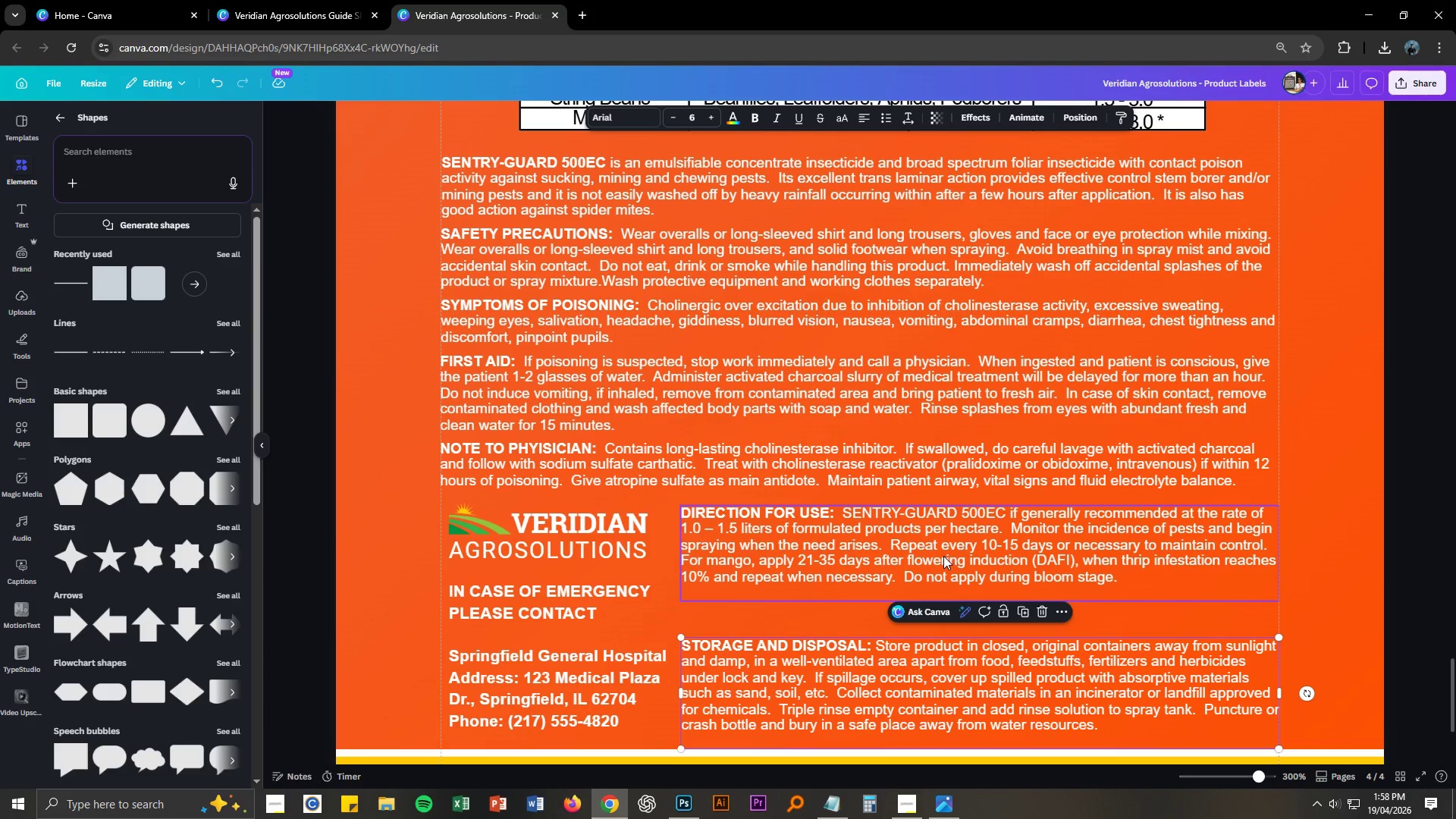 
left_click_drag(start_coordinate=[941, 556], to_coordinate=[623, 176])
 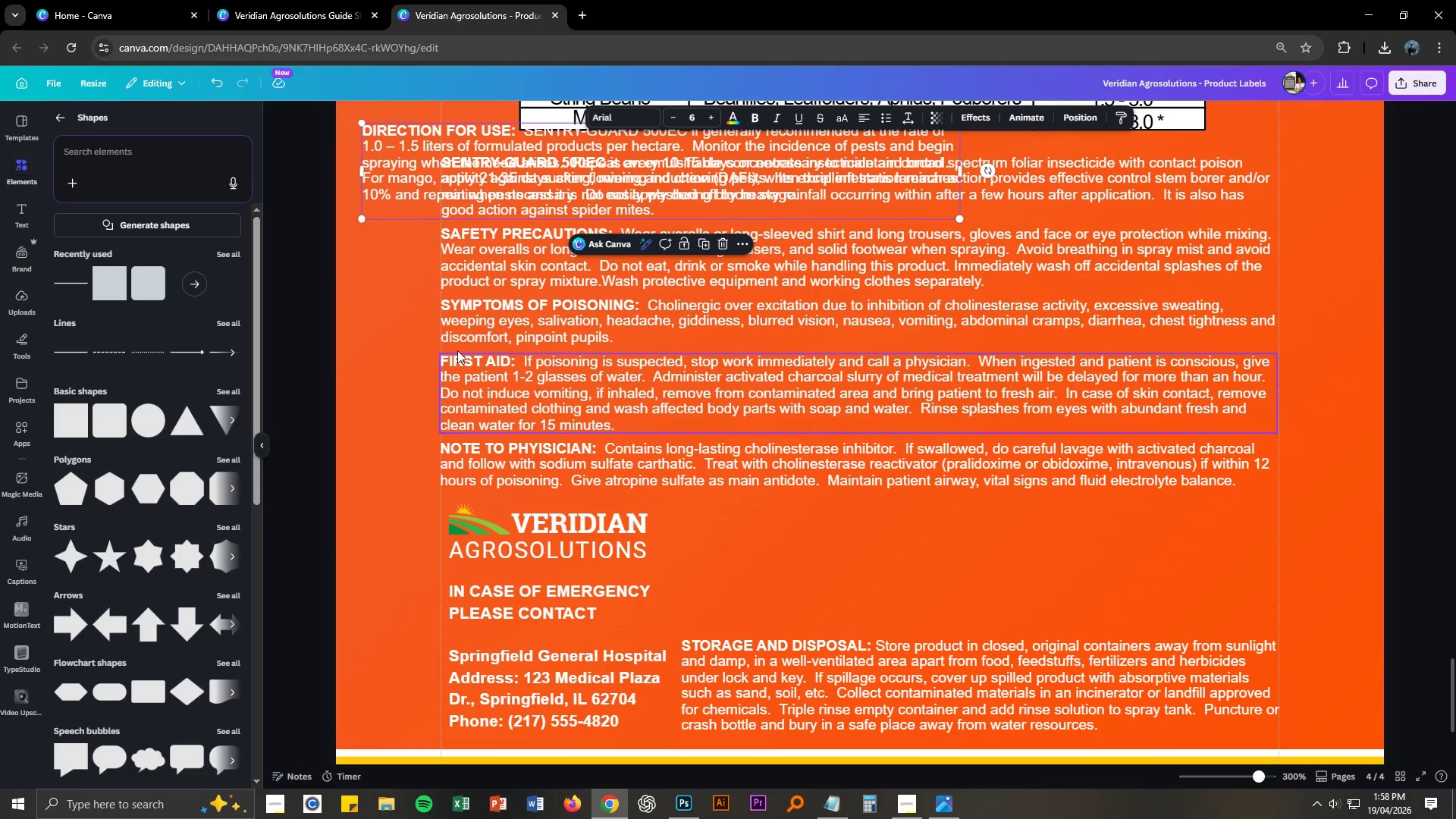 
left_click_drag(start_coordinate=[398, 253], to_coordinate=[557, 407])
 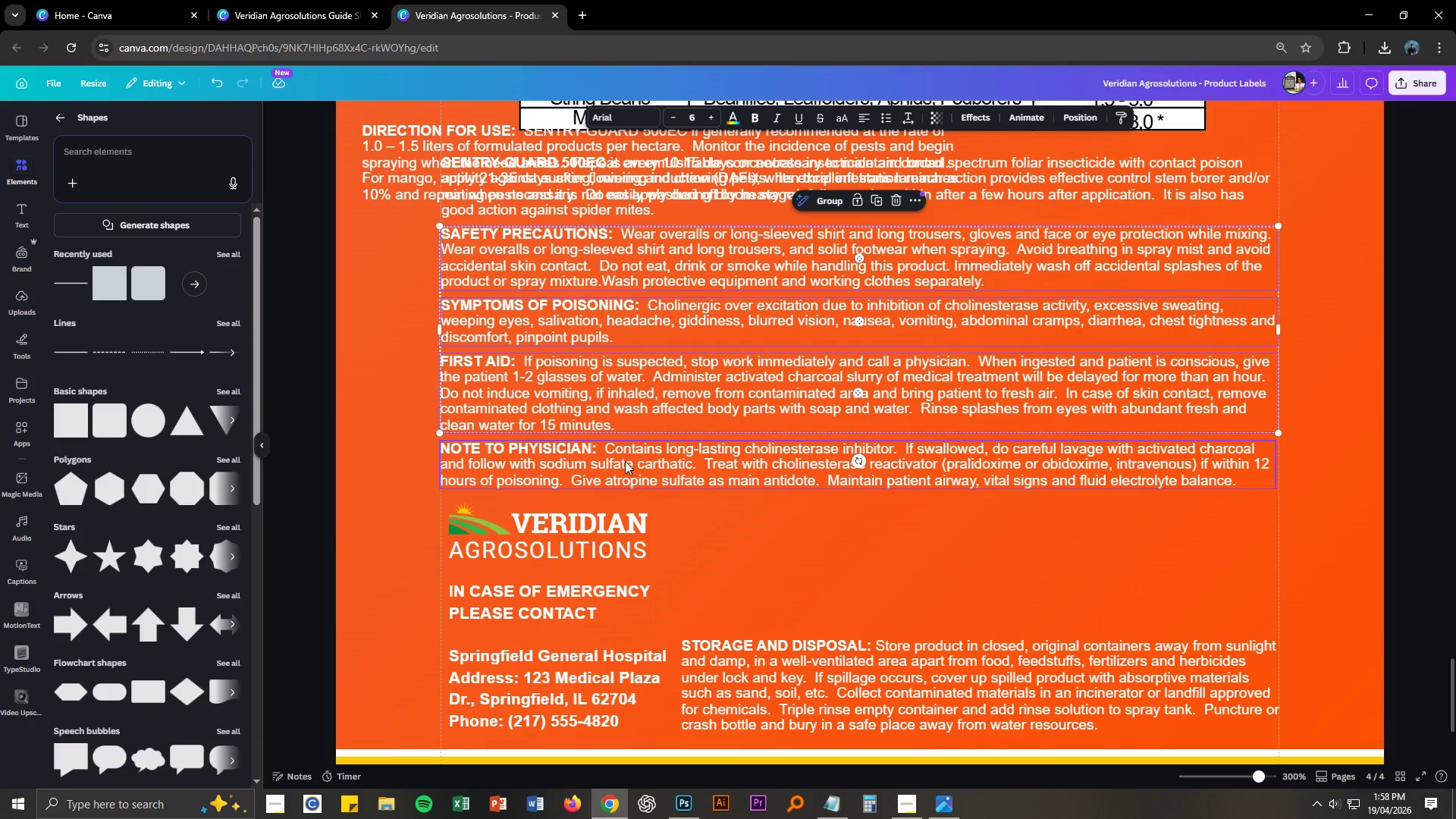 
left_click([625, 461])
 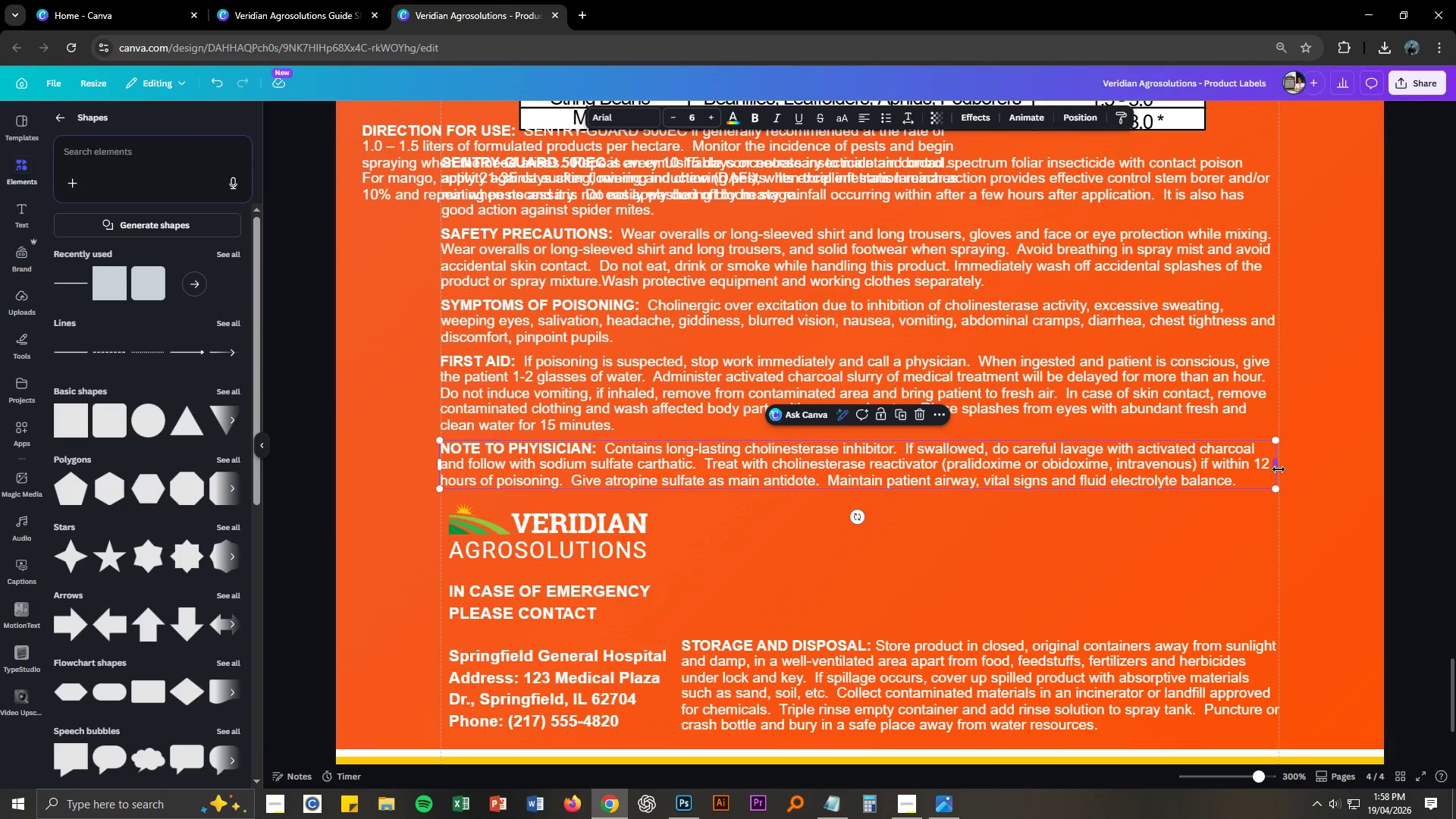 
left_click_drag(start_coordinate=[1279, 469], to_coordinate=[968, 470])
 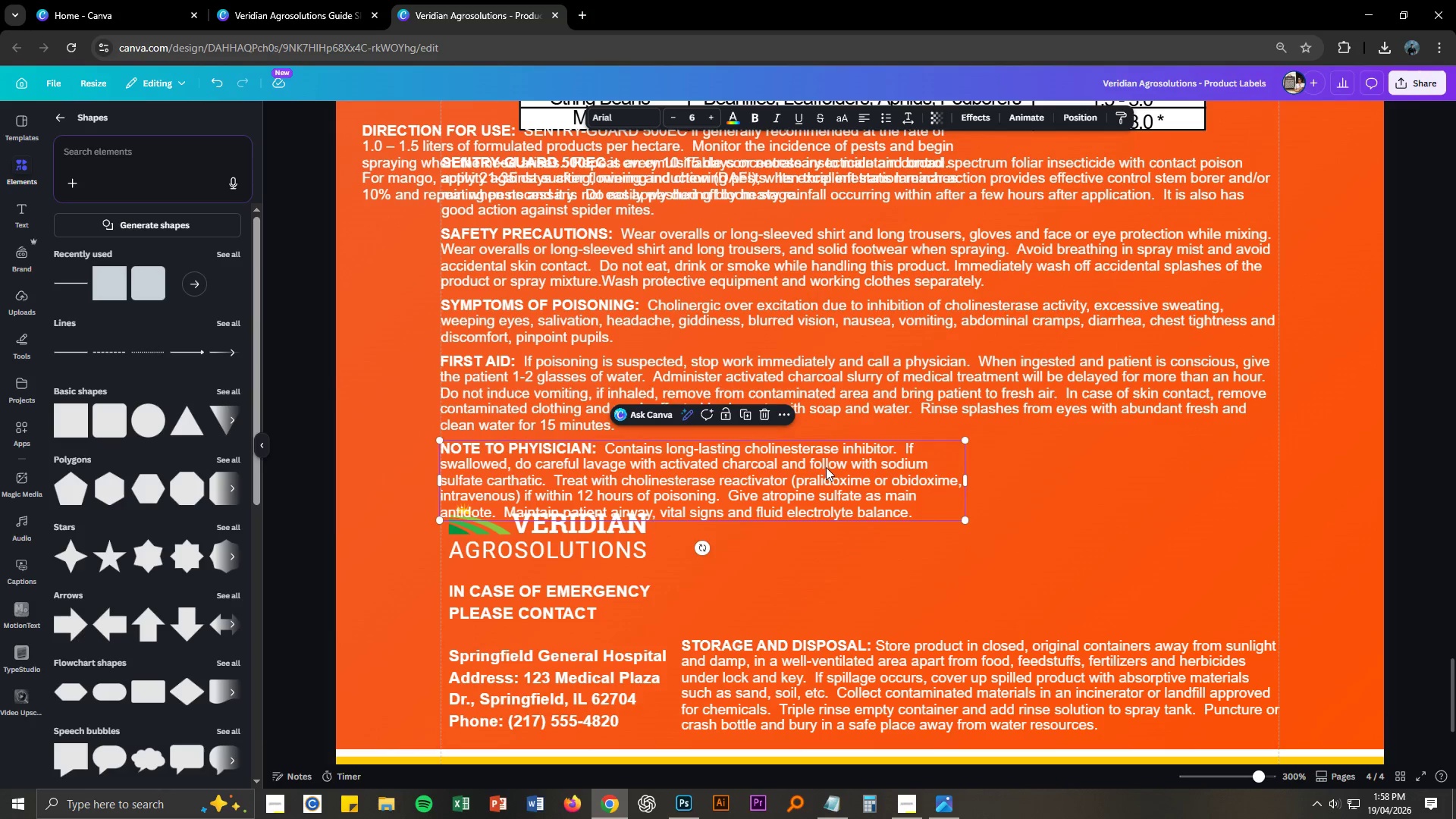 
left_click_drag(start_coordinate=[819, 466], to_coordinate=[1063, 564])
 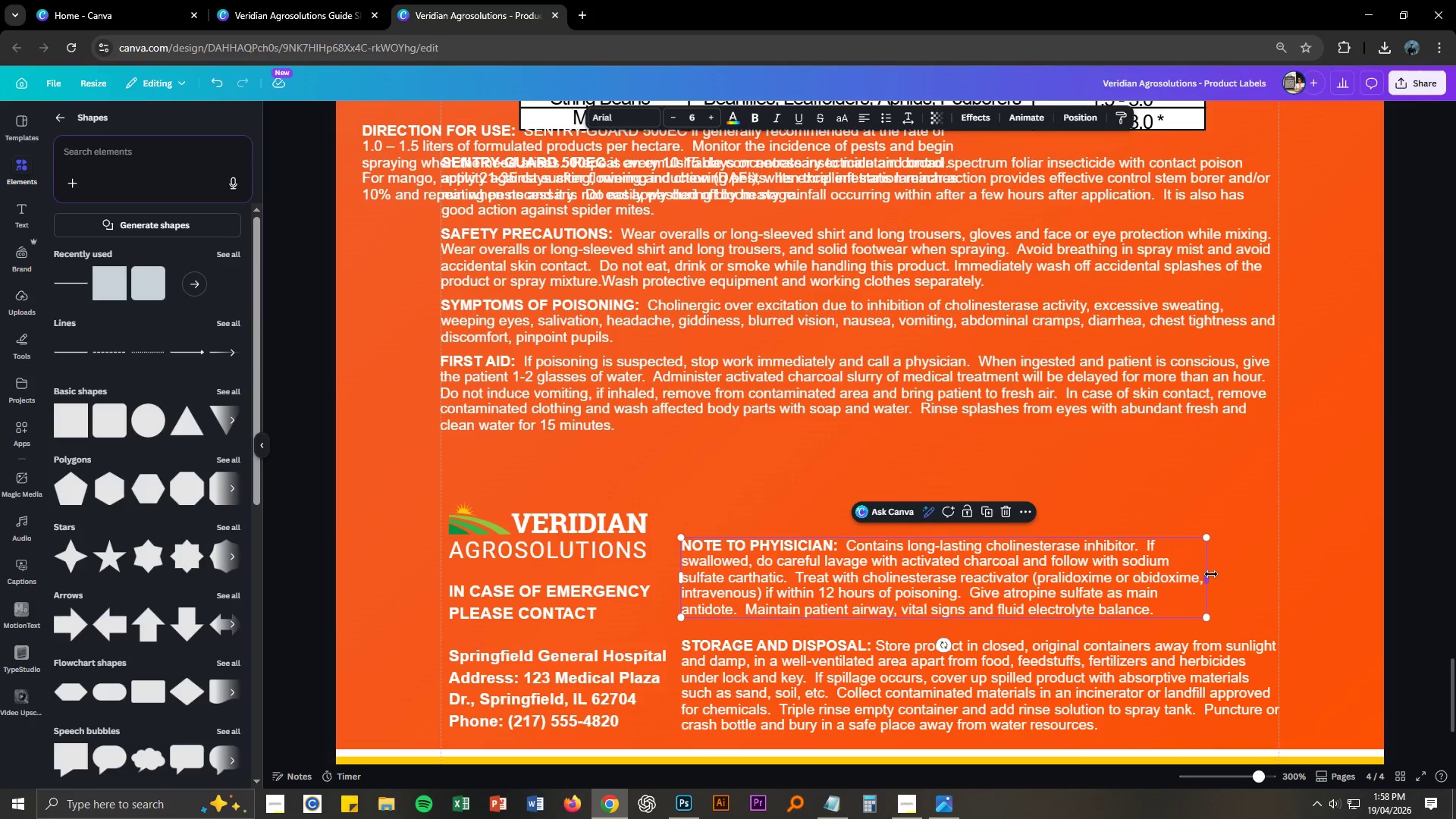 
left_click_drag(start_coordinate=[1211, 574], to_coordinate=[1285, 579])
 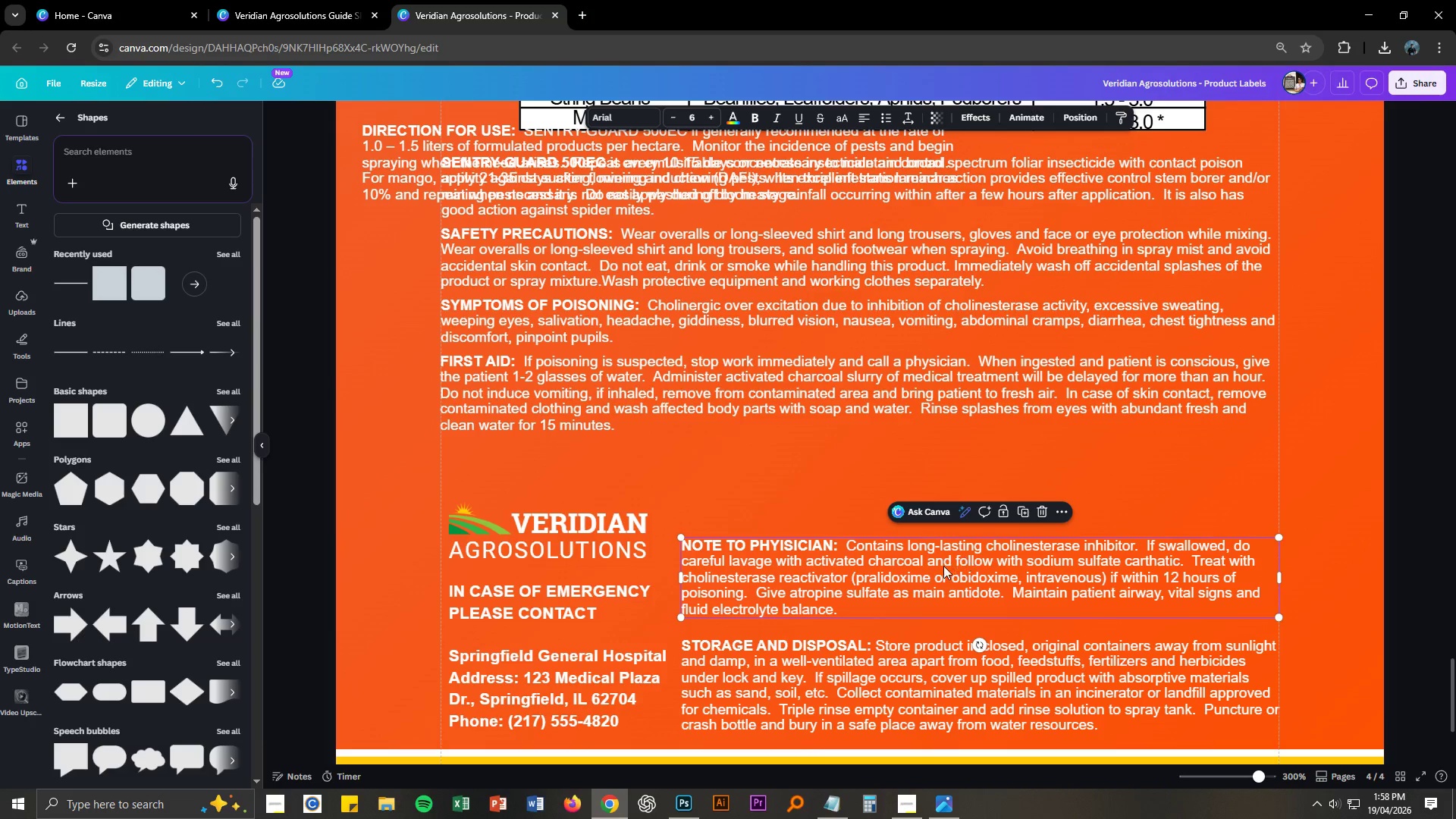 
left_click_drag(start_coordinate=[937, 566], to_coordinate=[937, 539])
 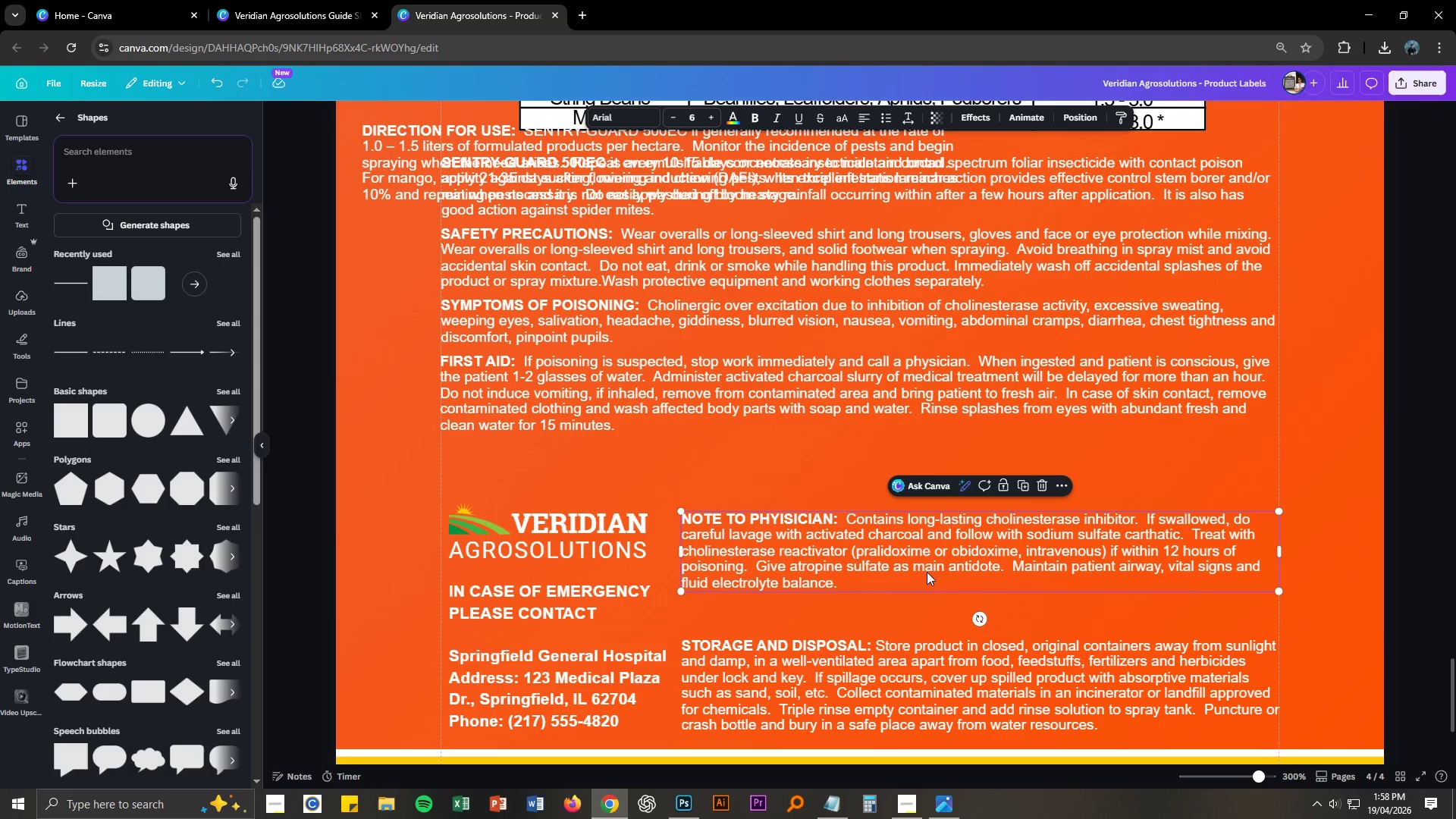 
key(Alt+AltLeft)
 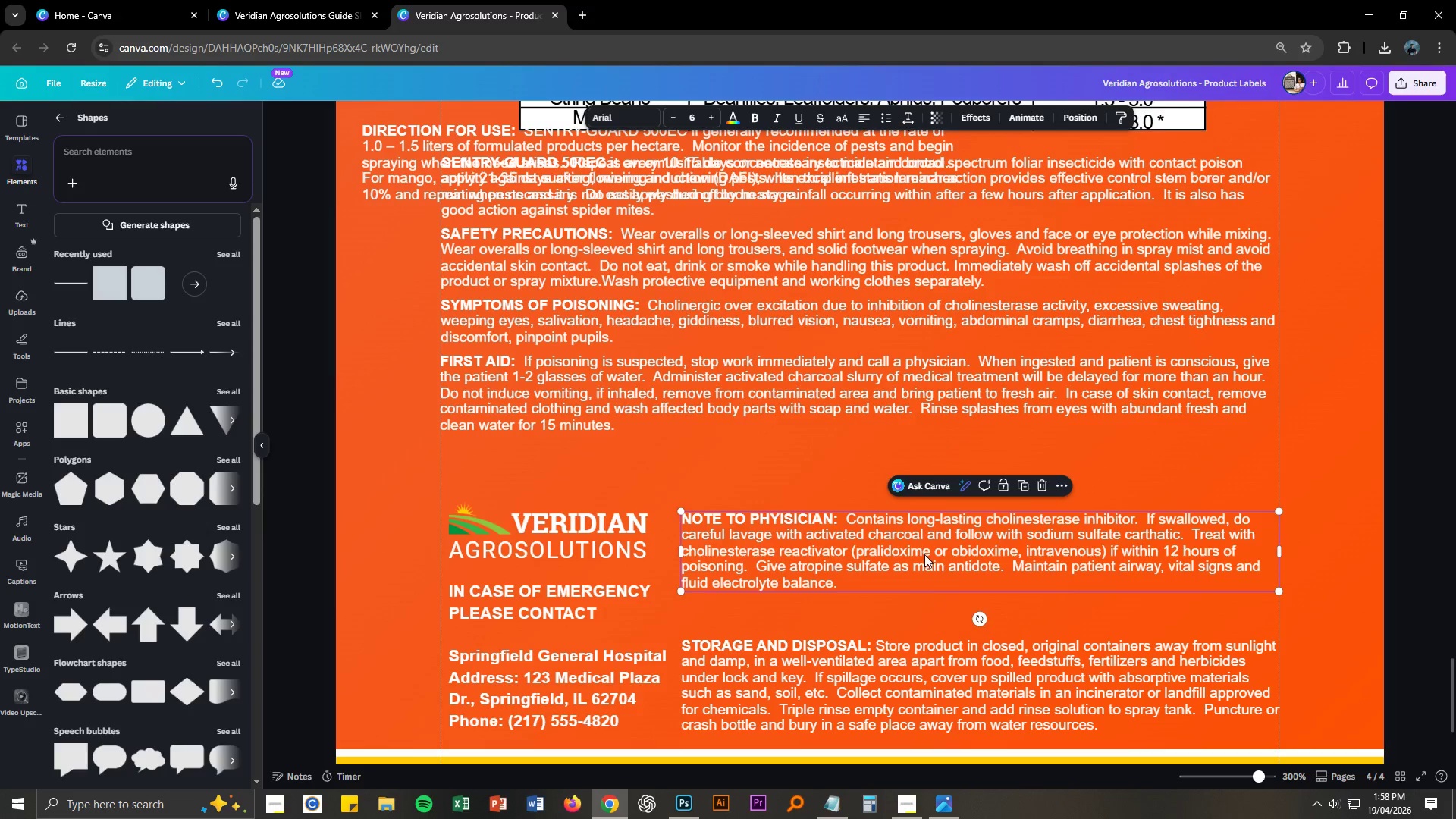 
key(Alt+AltLeft)
 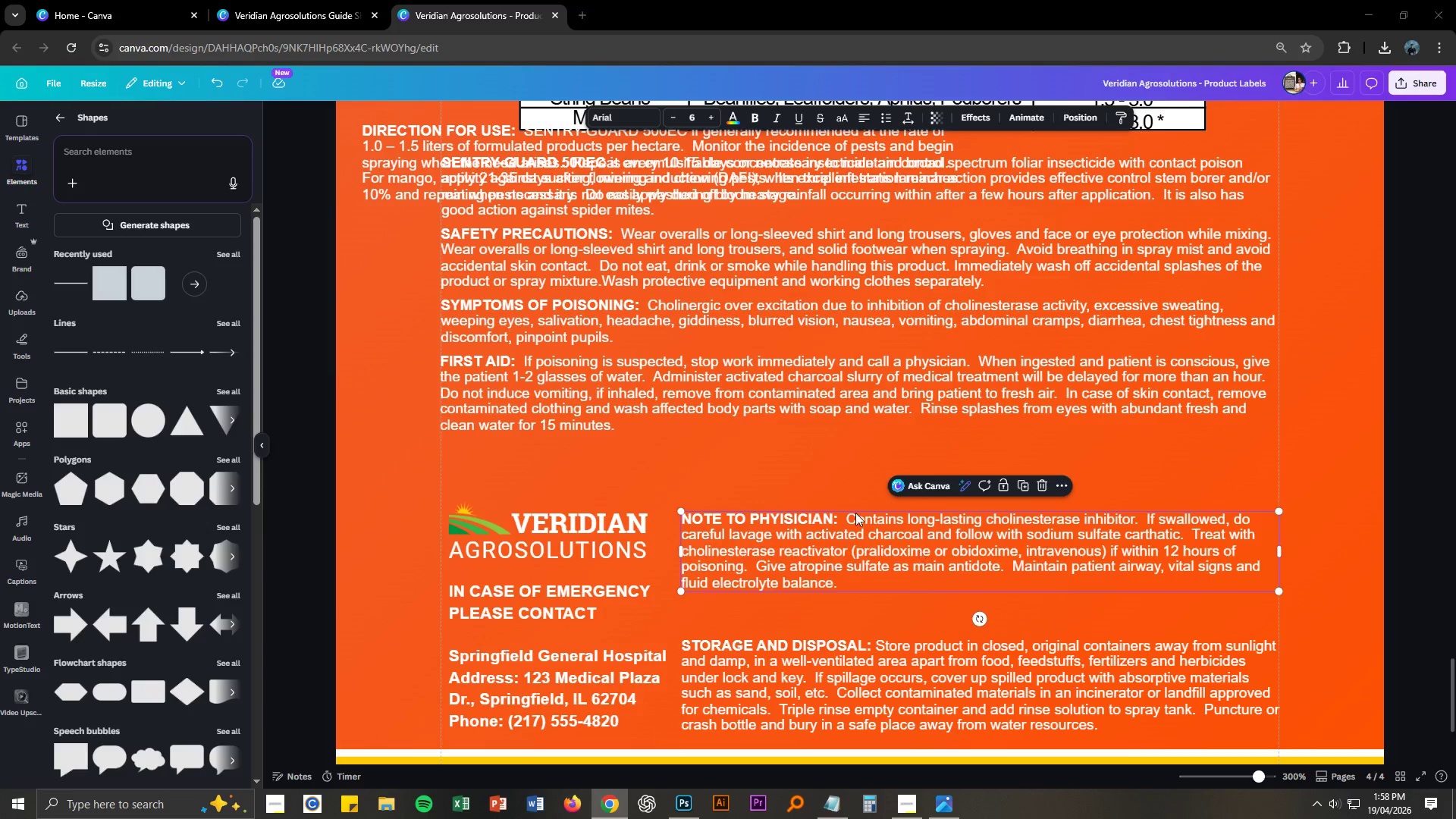 
key(Alt+Tab)
 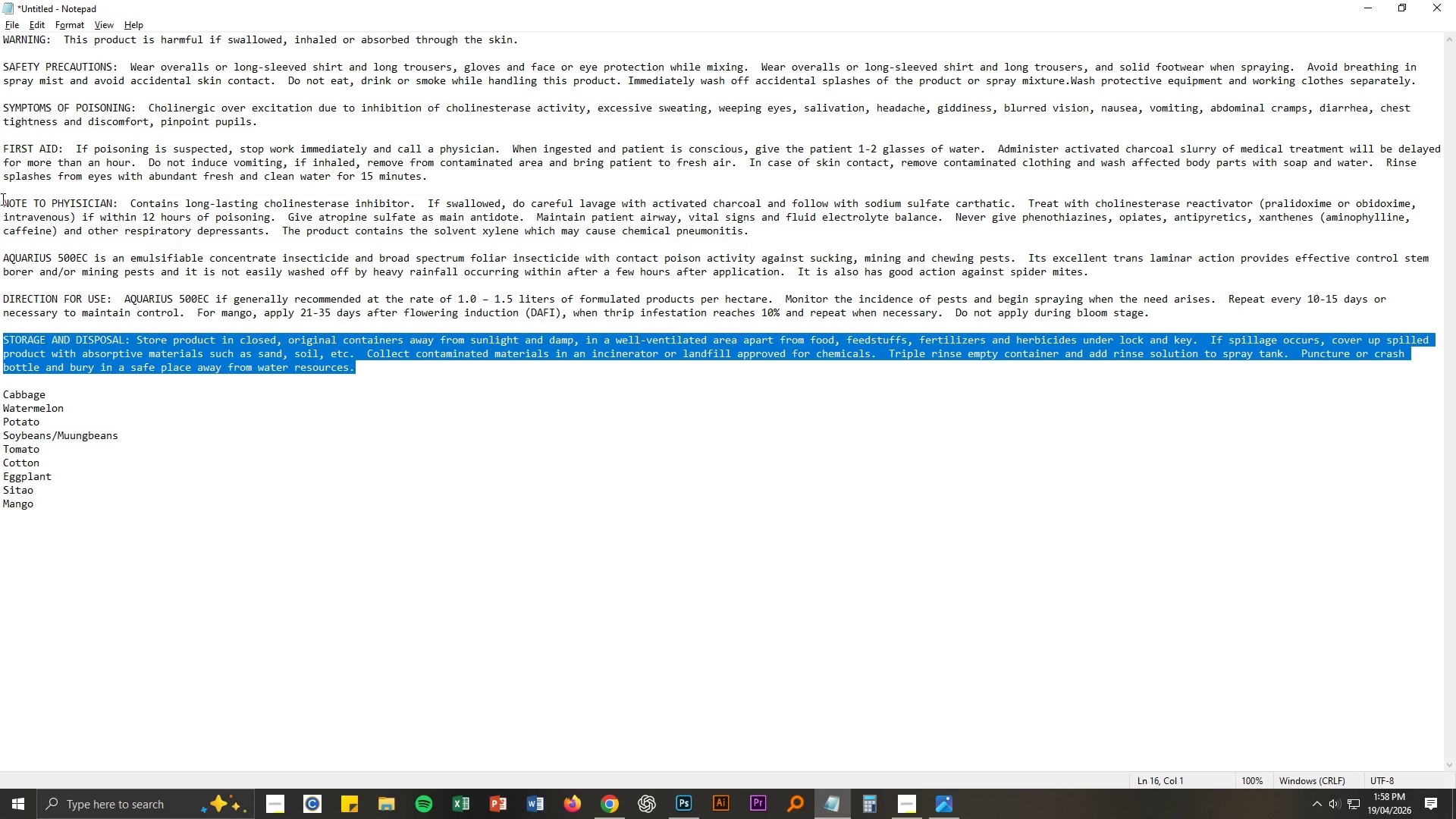 
left_click_drag(start_coordinate=[2, 202], to_coordinate=[774, 232])
 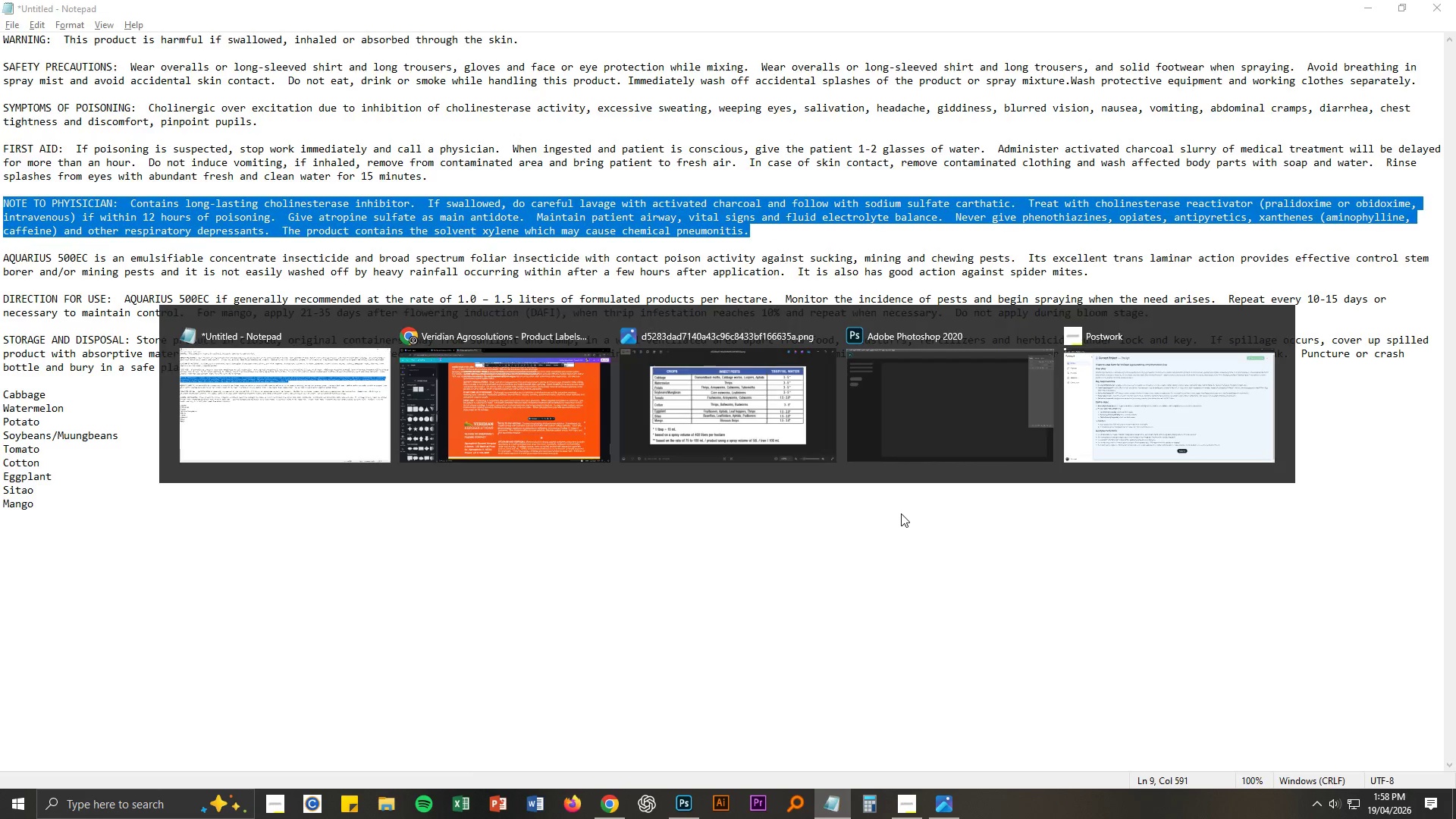 
key(Control+ControlLeft)
 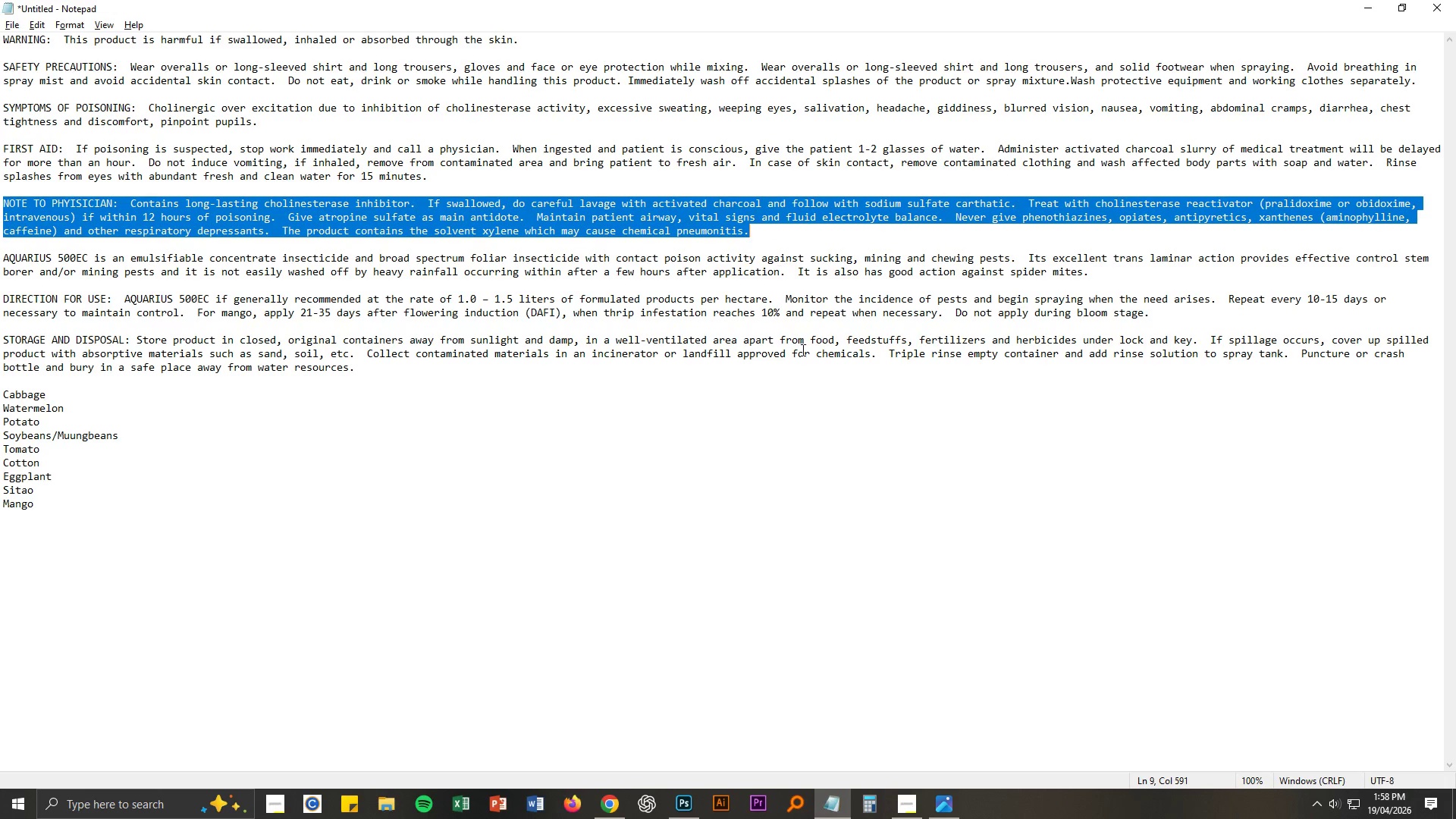 
key(Control+C)
 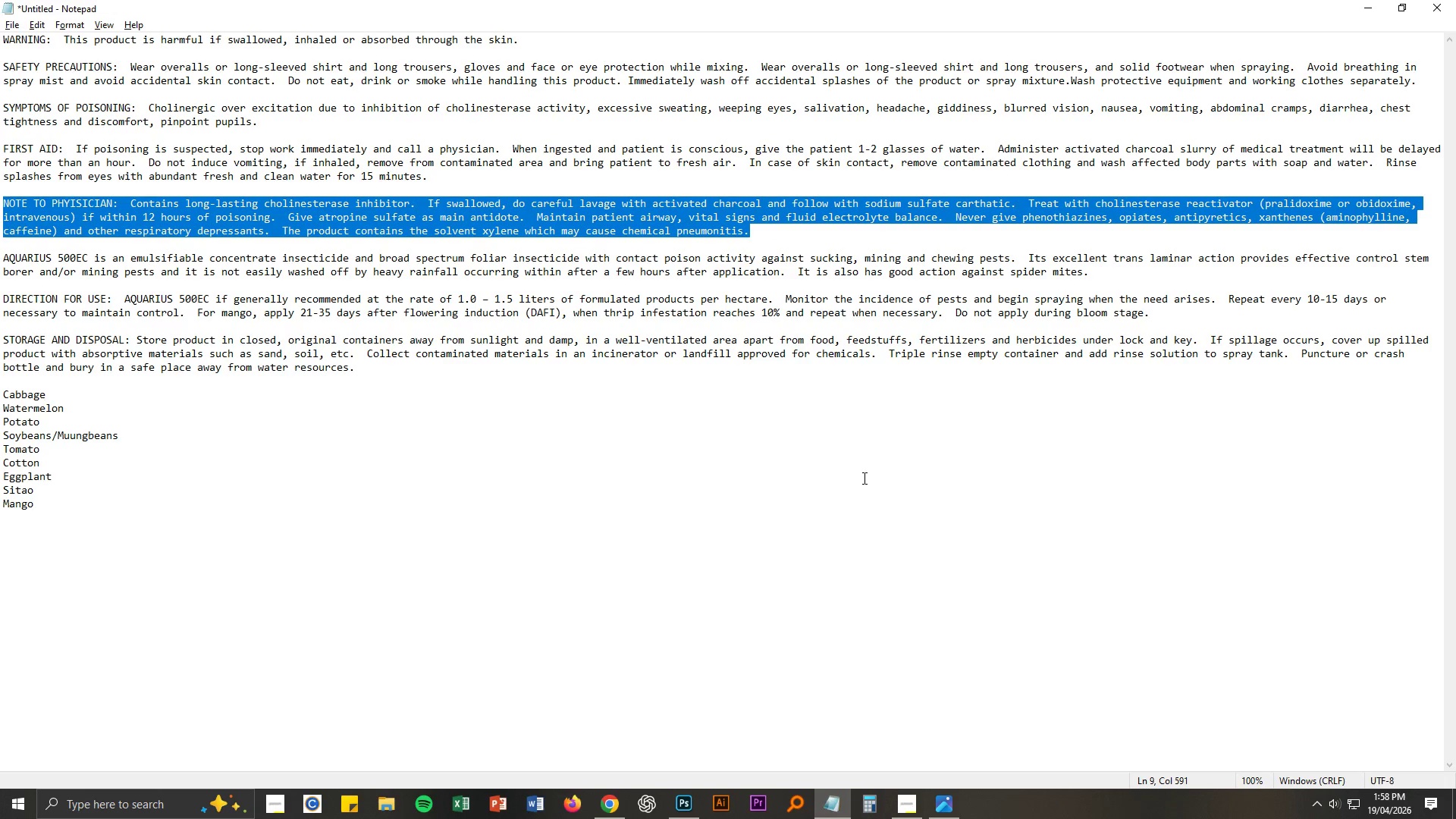 
key(Alt+AltLeft)
 